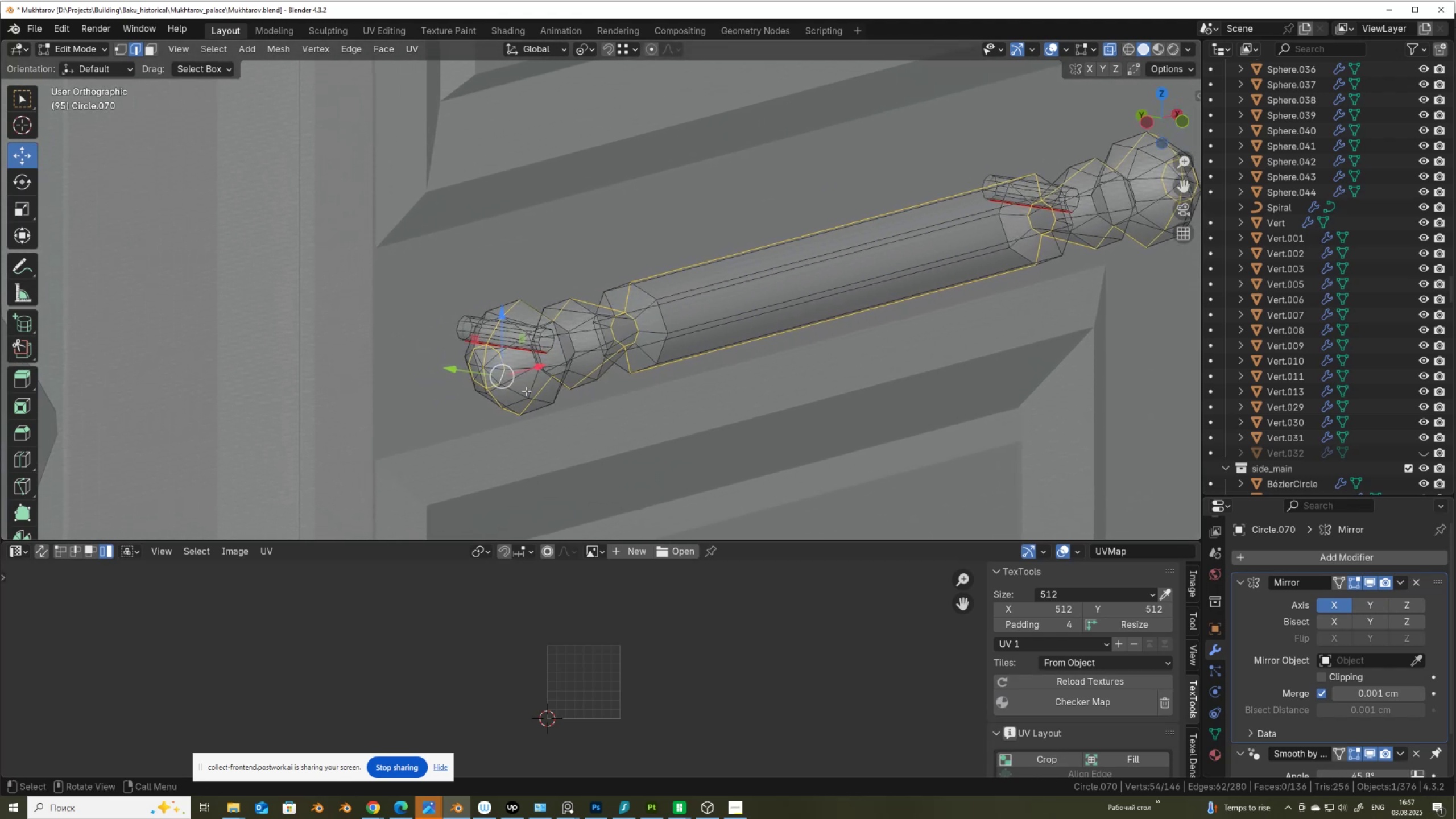 
key(Control+Z)
 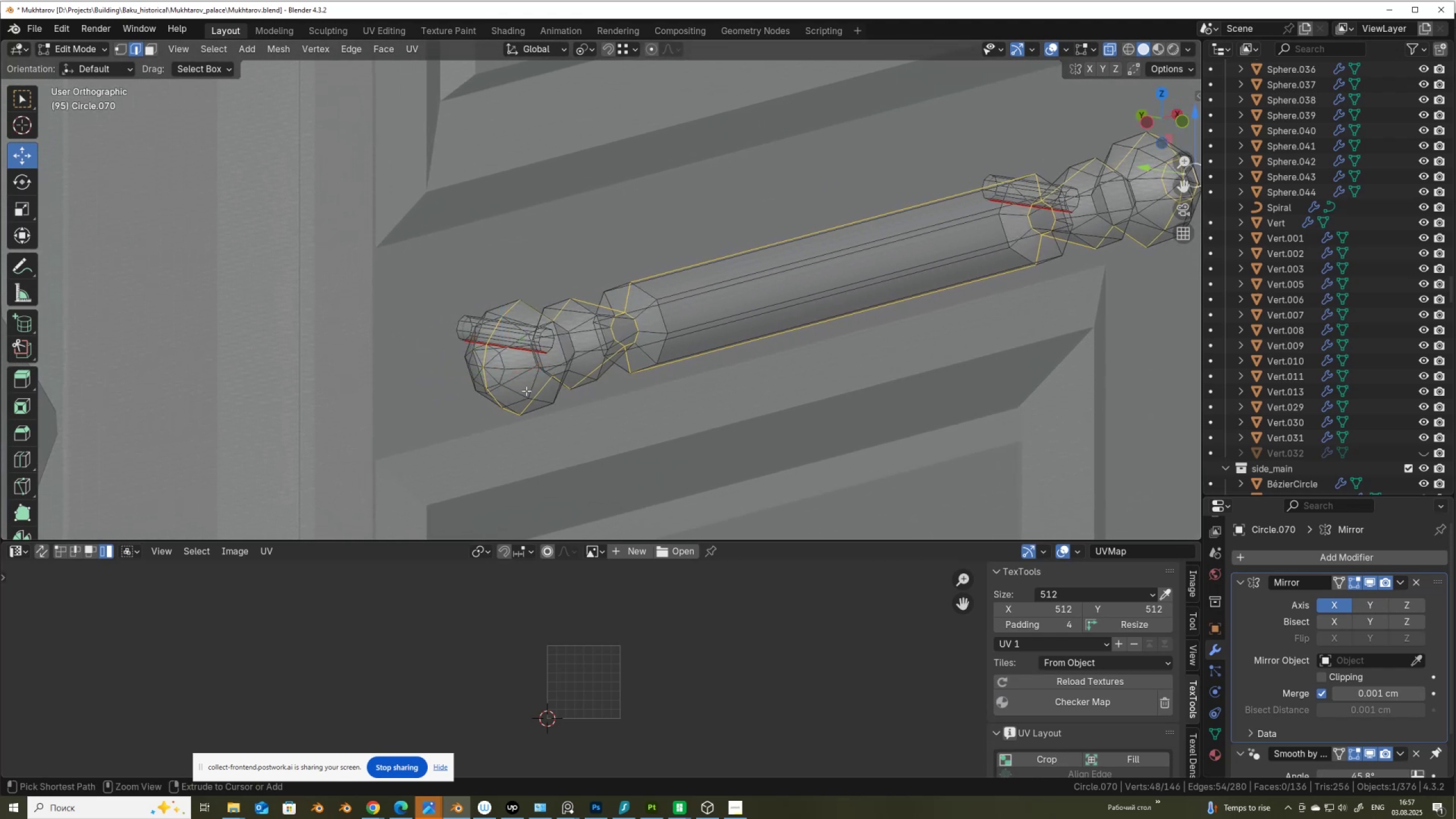 
key(Control+Z)
 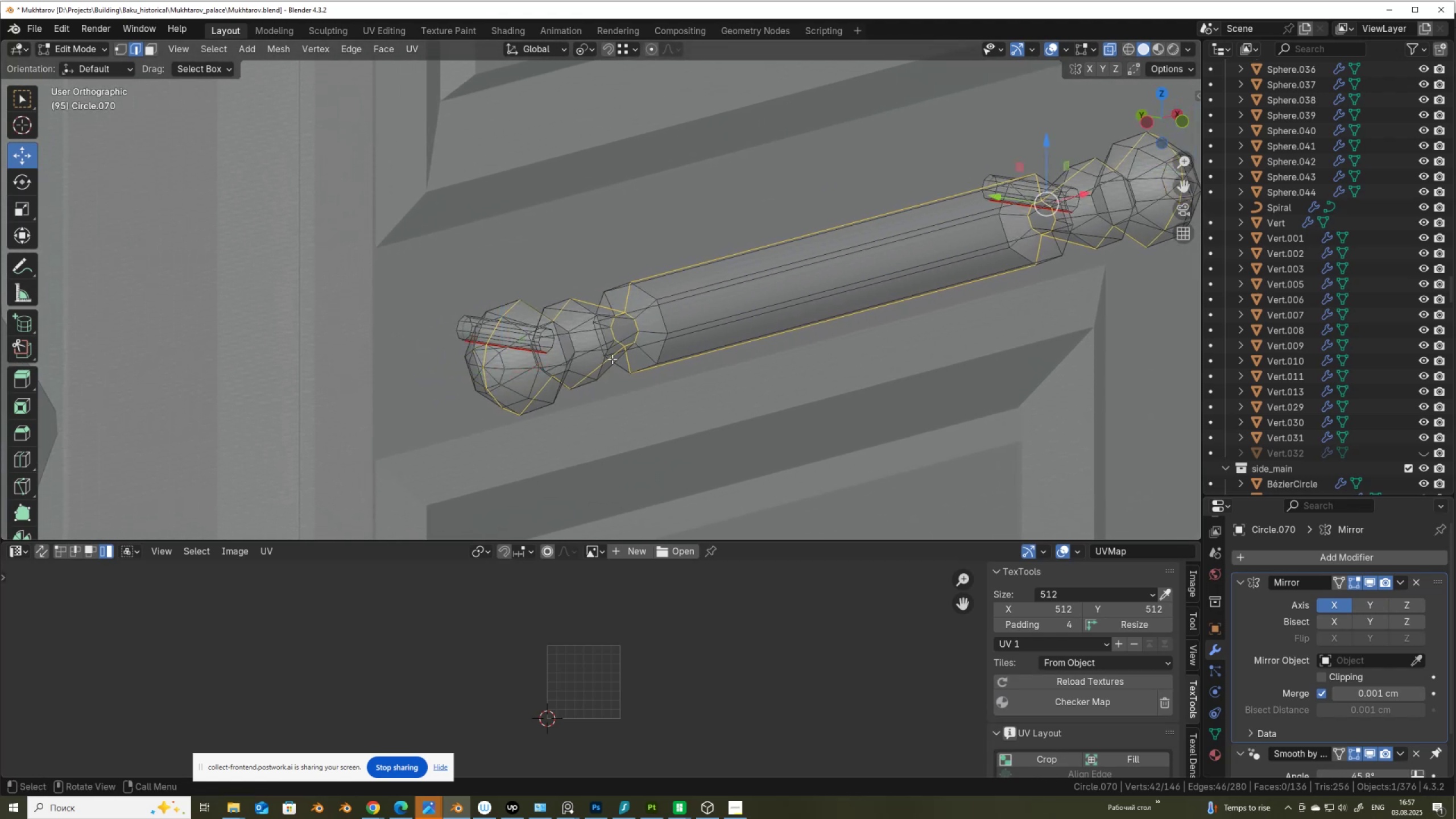 
right_click([612, 359])
 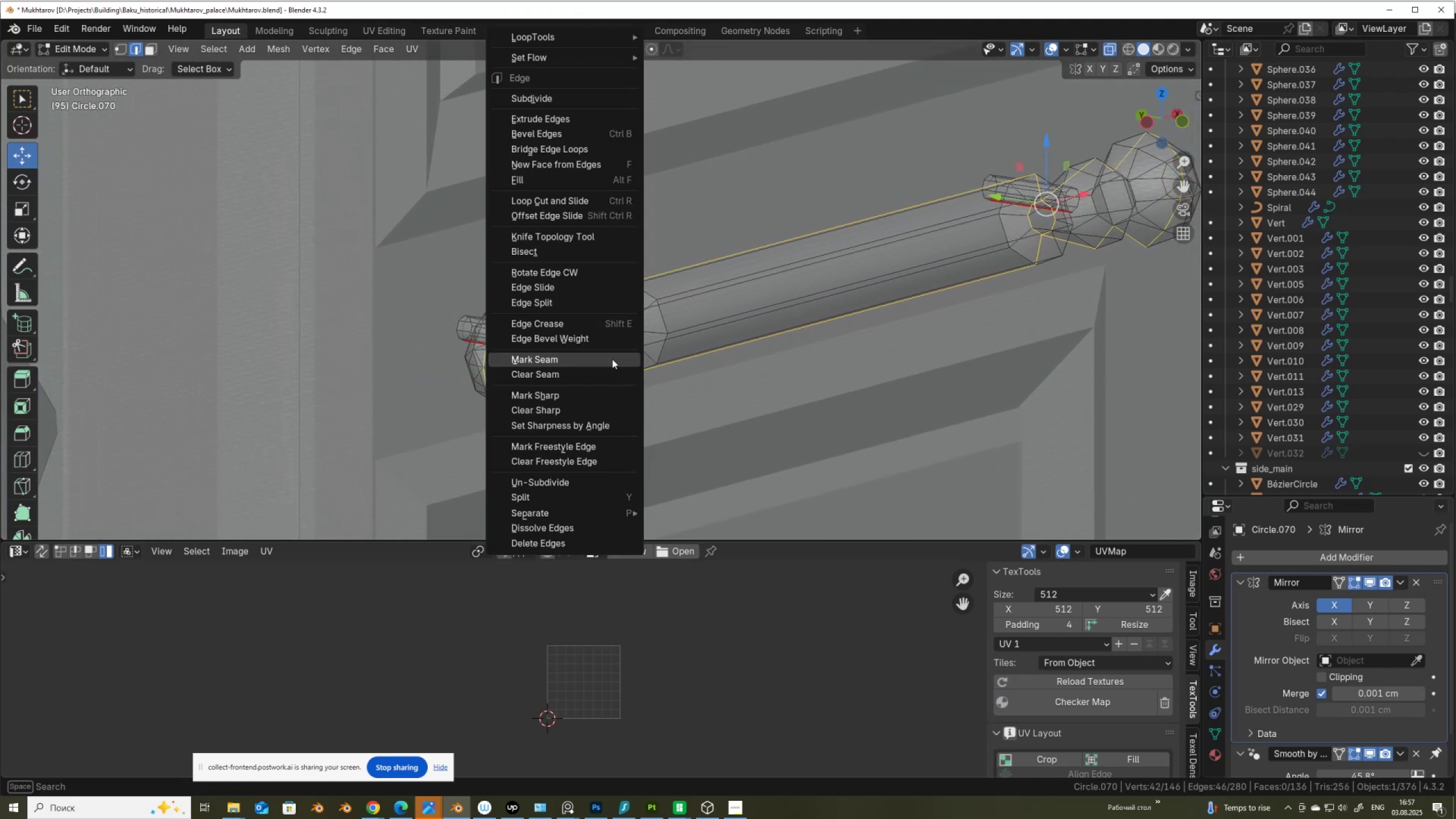 
left_click([612, 359])
 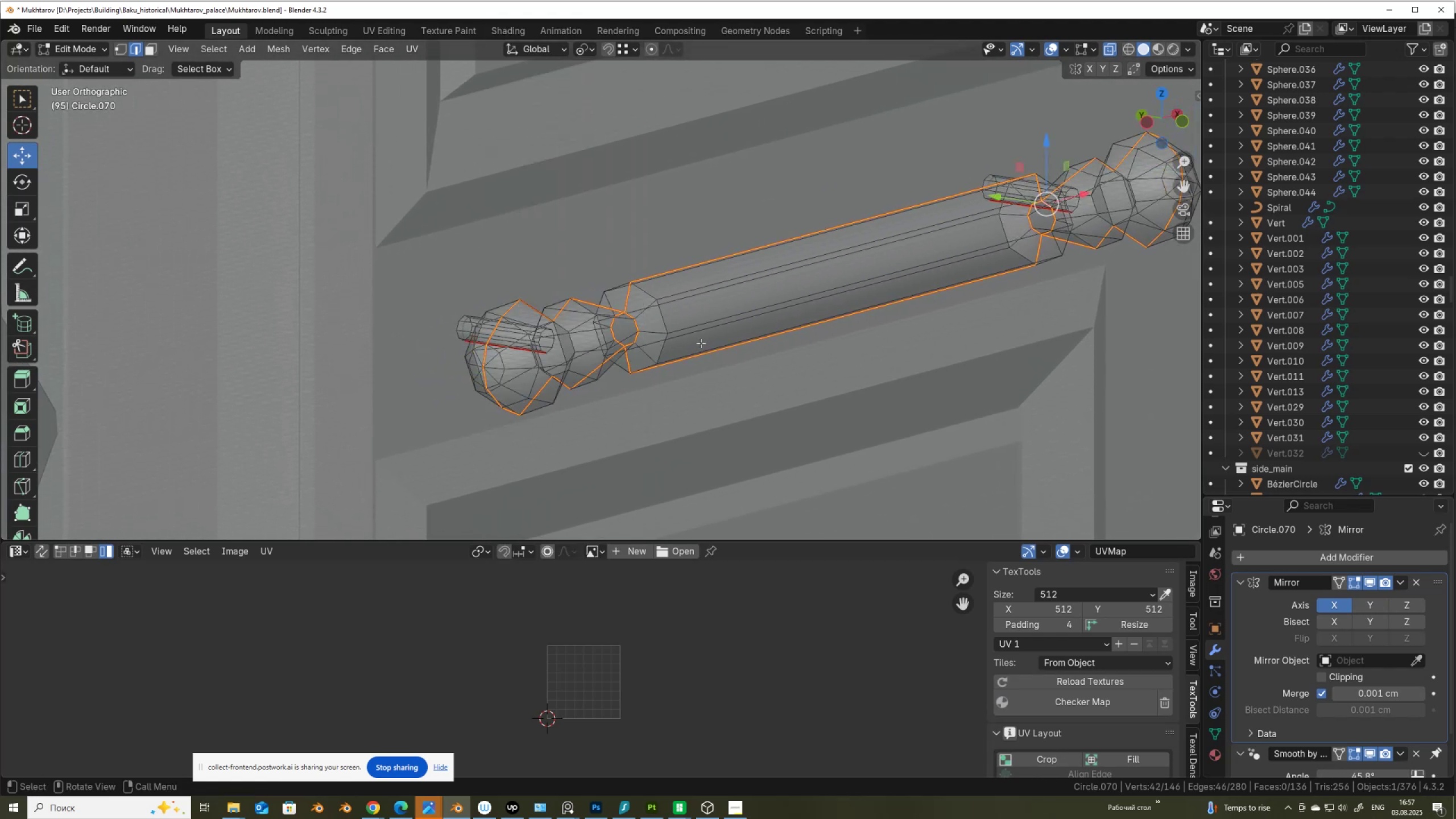 
type(au)
 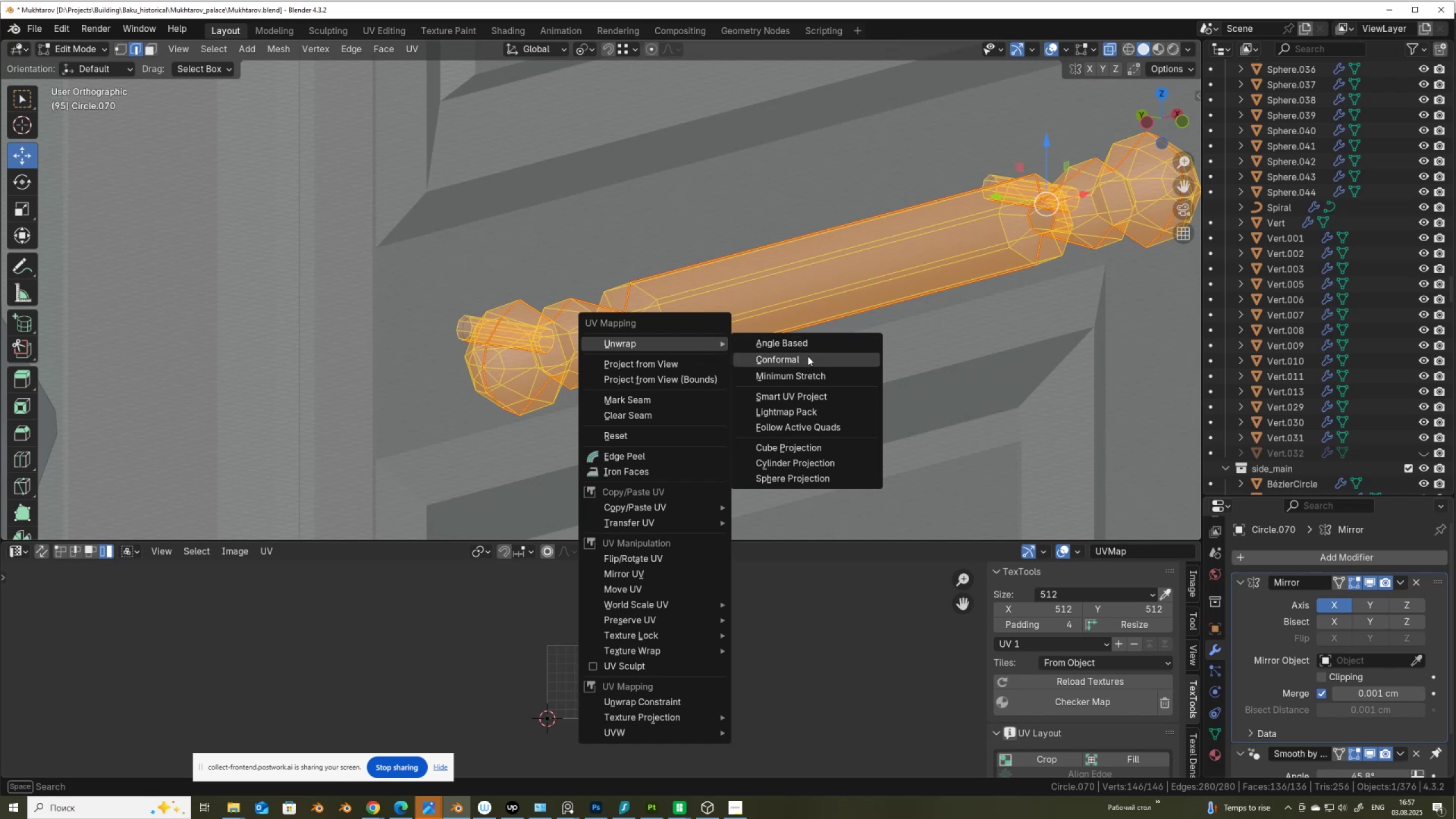 
left_click([808, 361])
 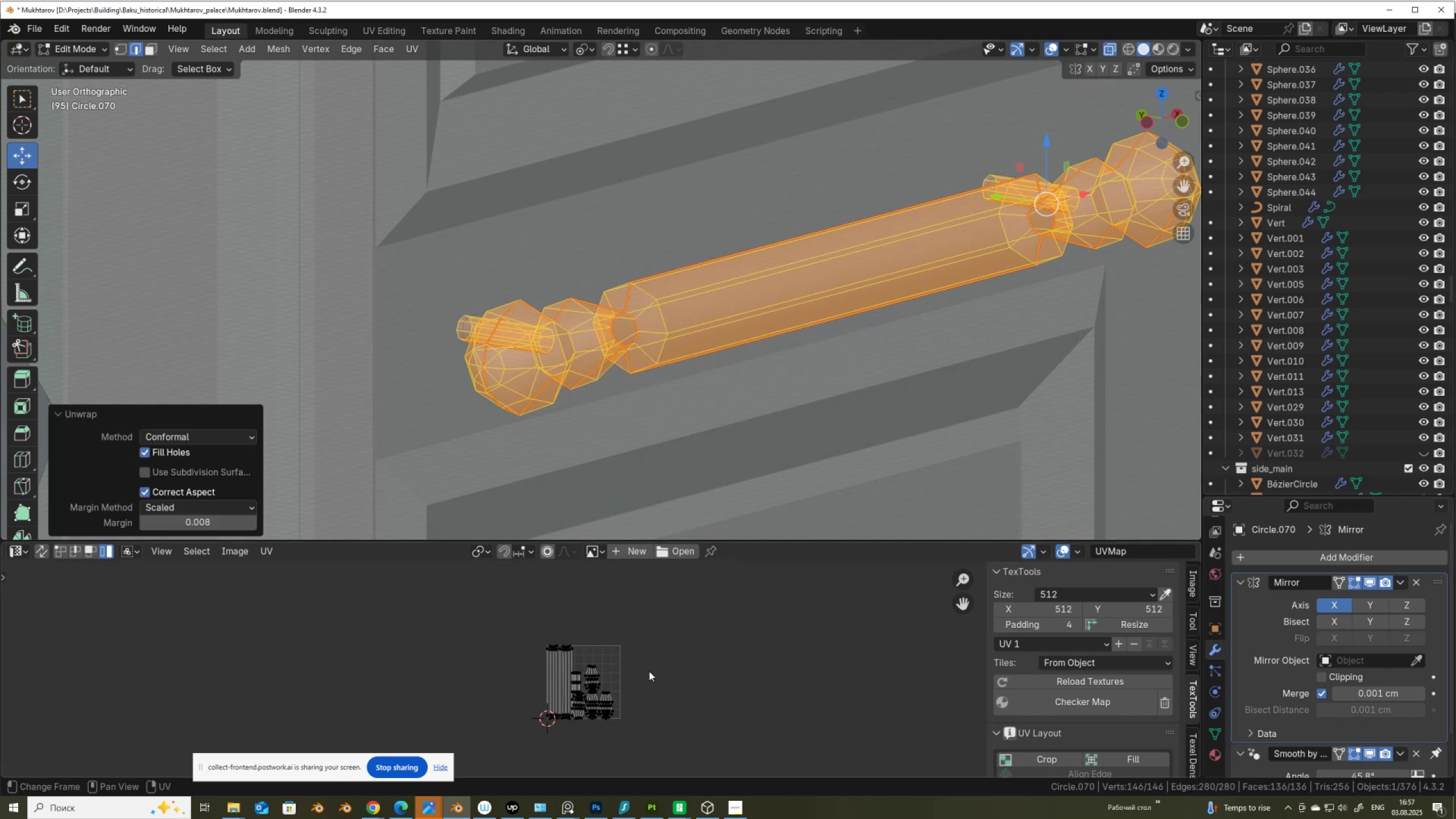 
scroll: coordinate [584, 723], scroll_direction: up, amount: 6.0
 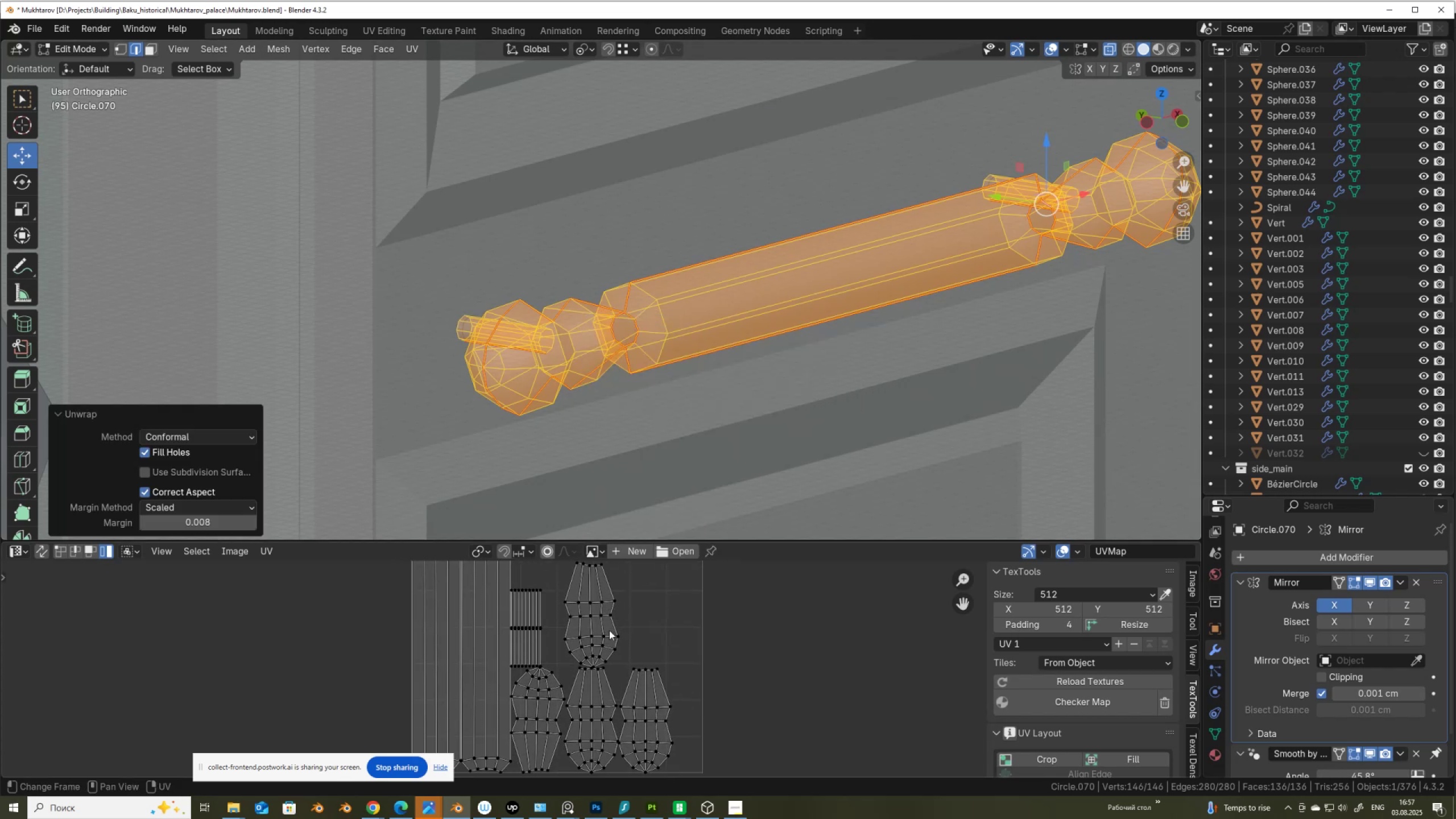 
scroll: coordinate [609, 630], scroll_direction: down, amount: 2.0
 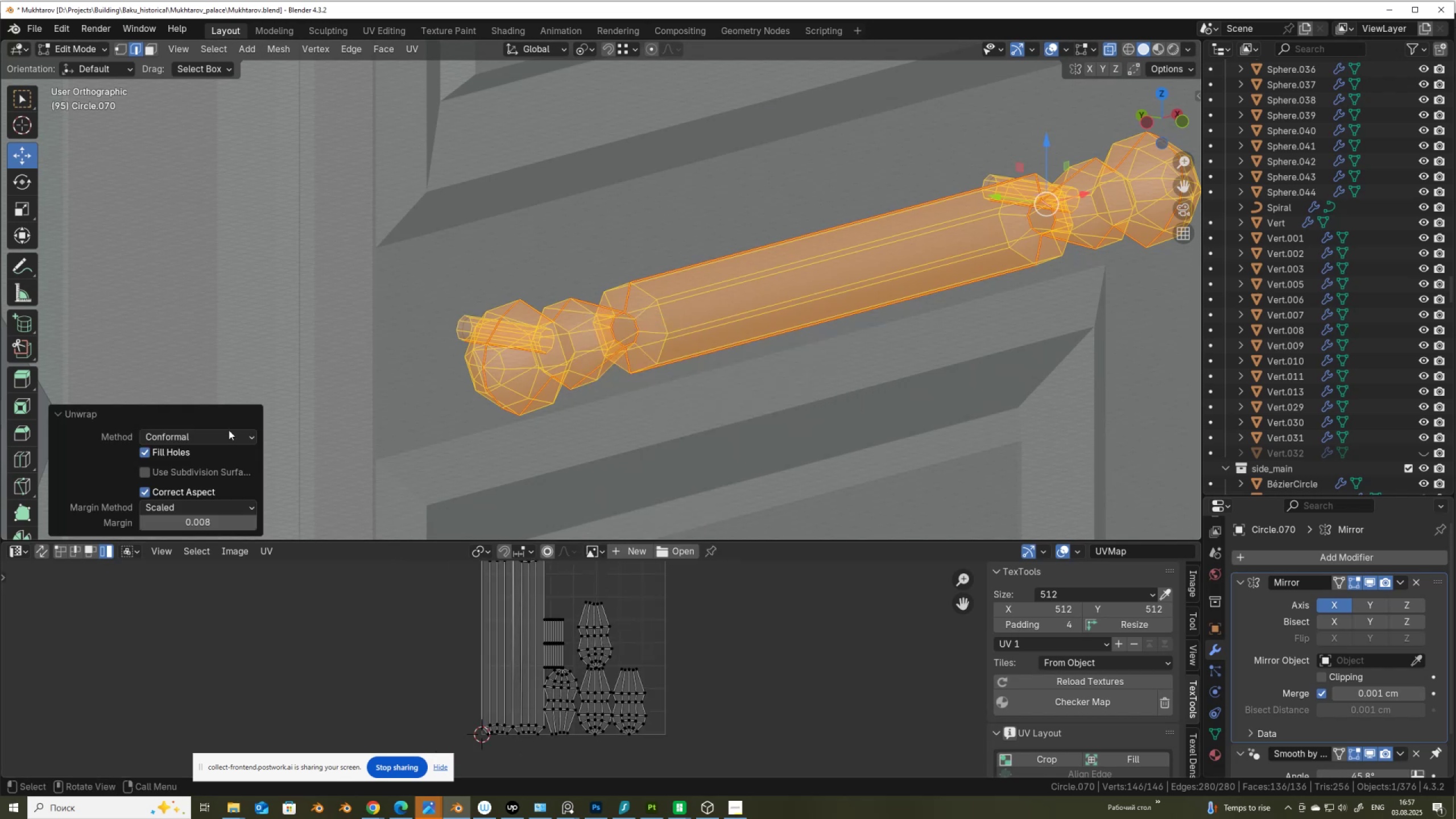 
left_click([226, 432])
 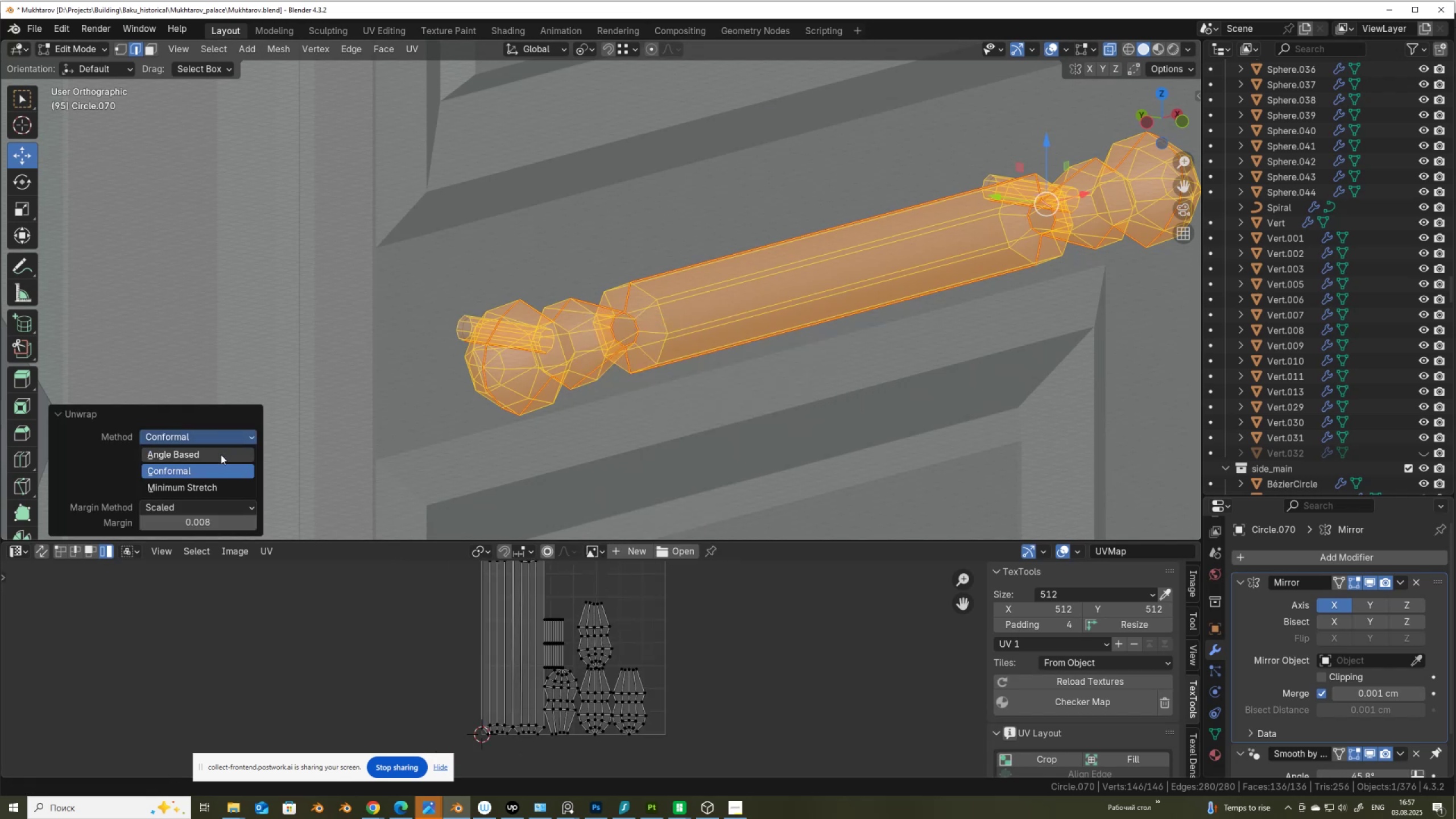 
left_click([221, 454])
 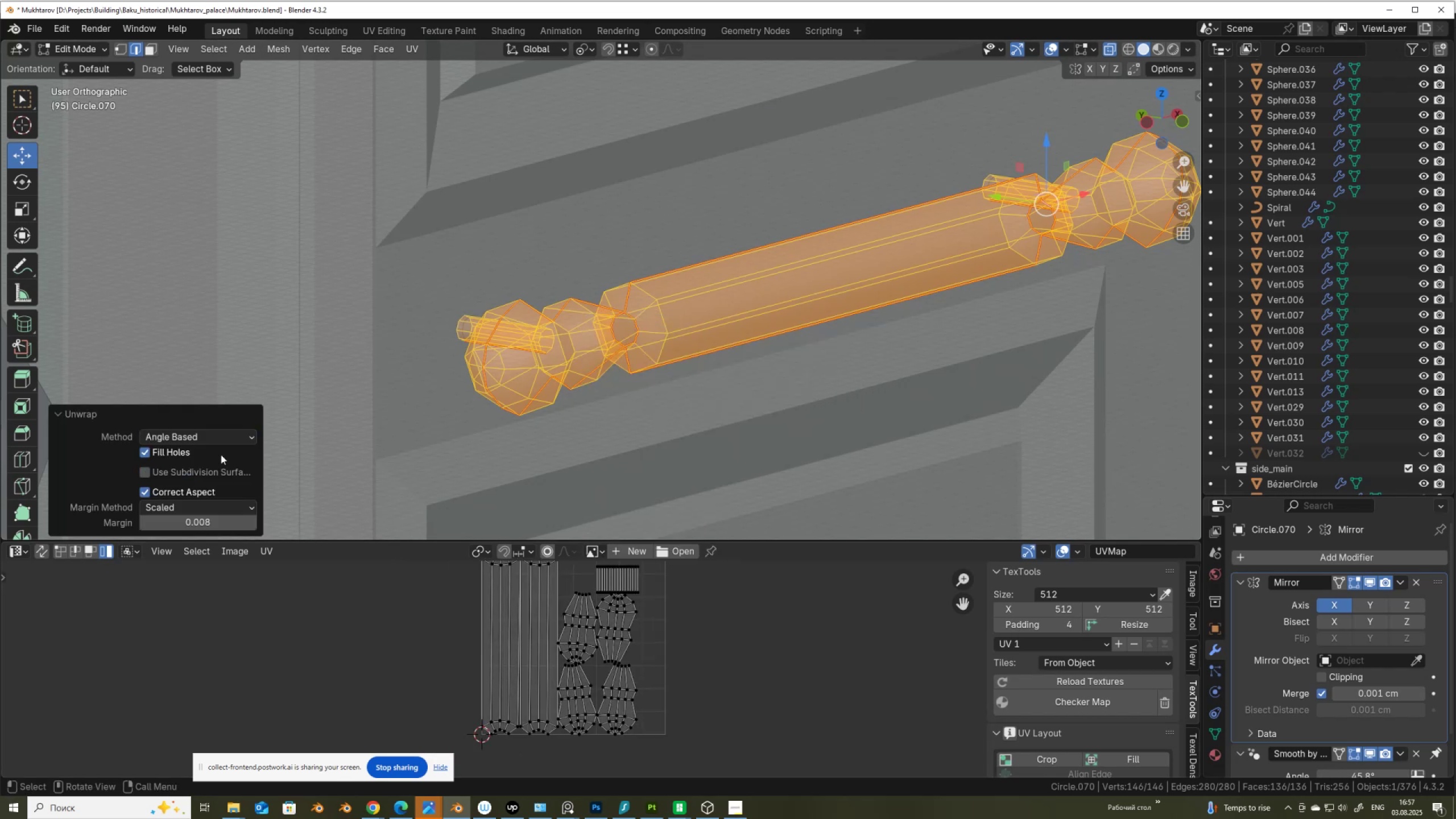 
left_click([225, 440])
 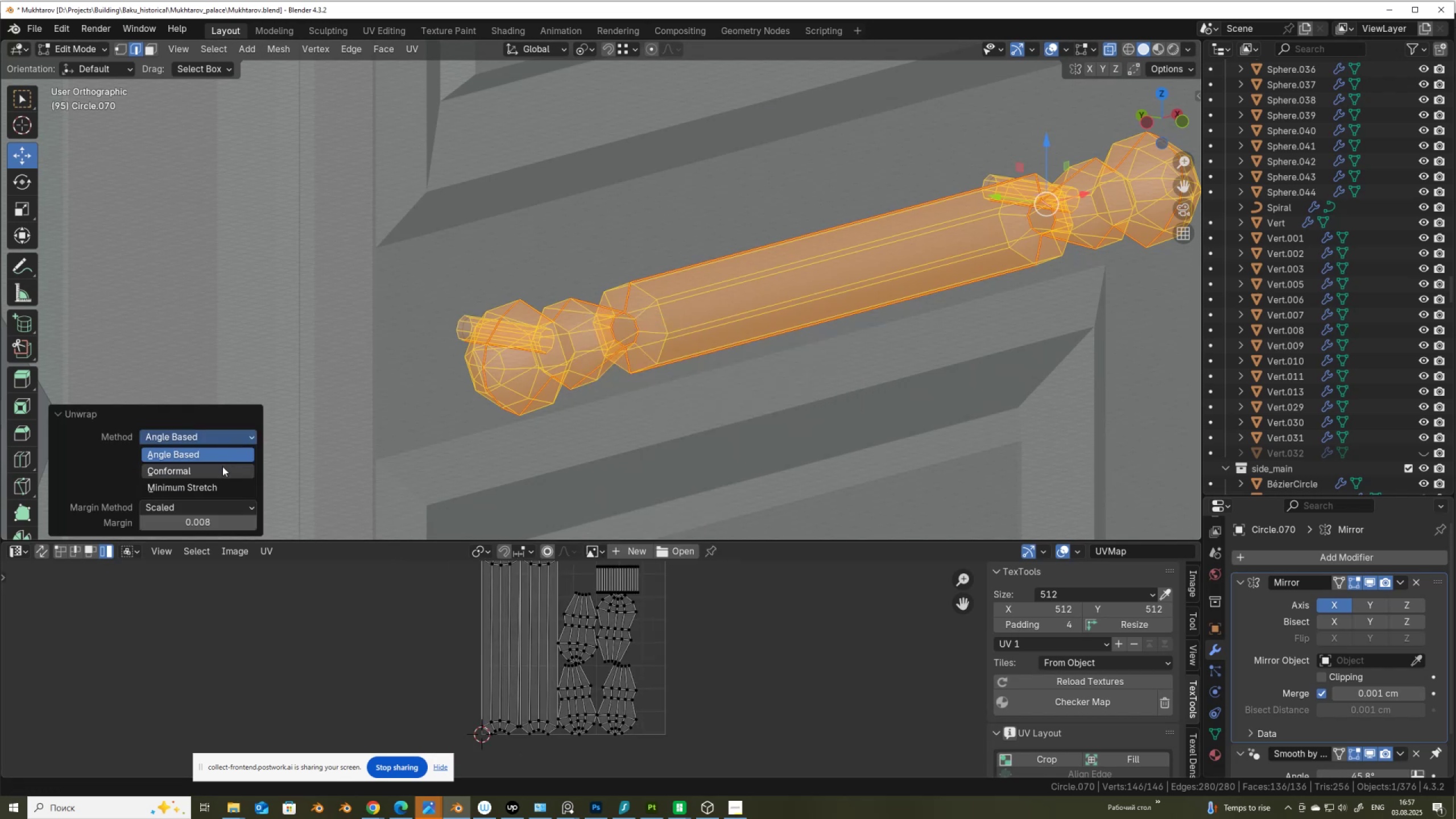 
left_click([222, 467])
 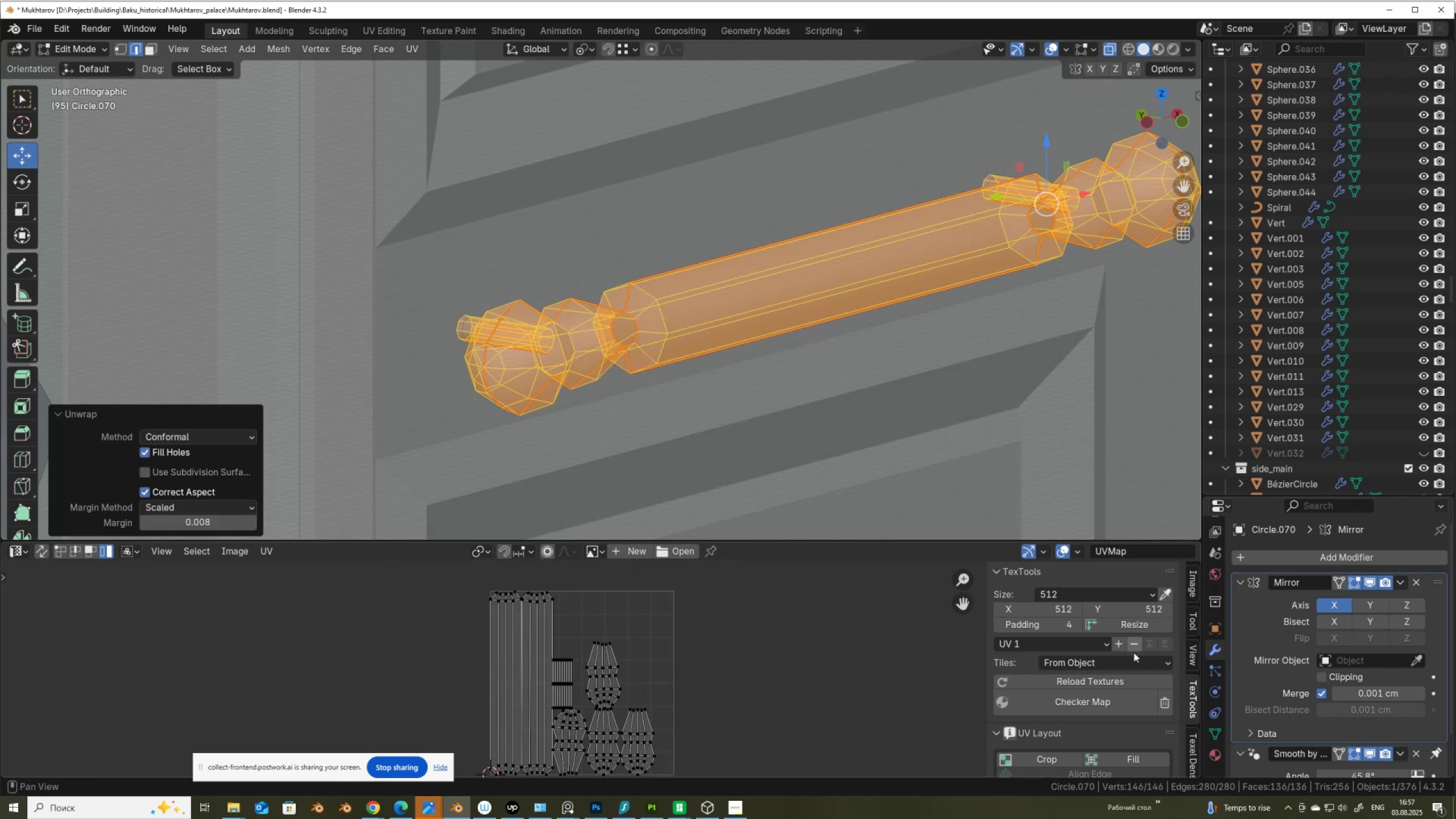 
double_click([1105, 703])
 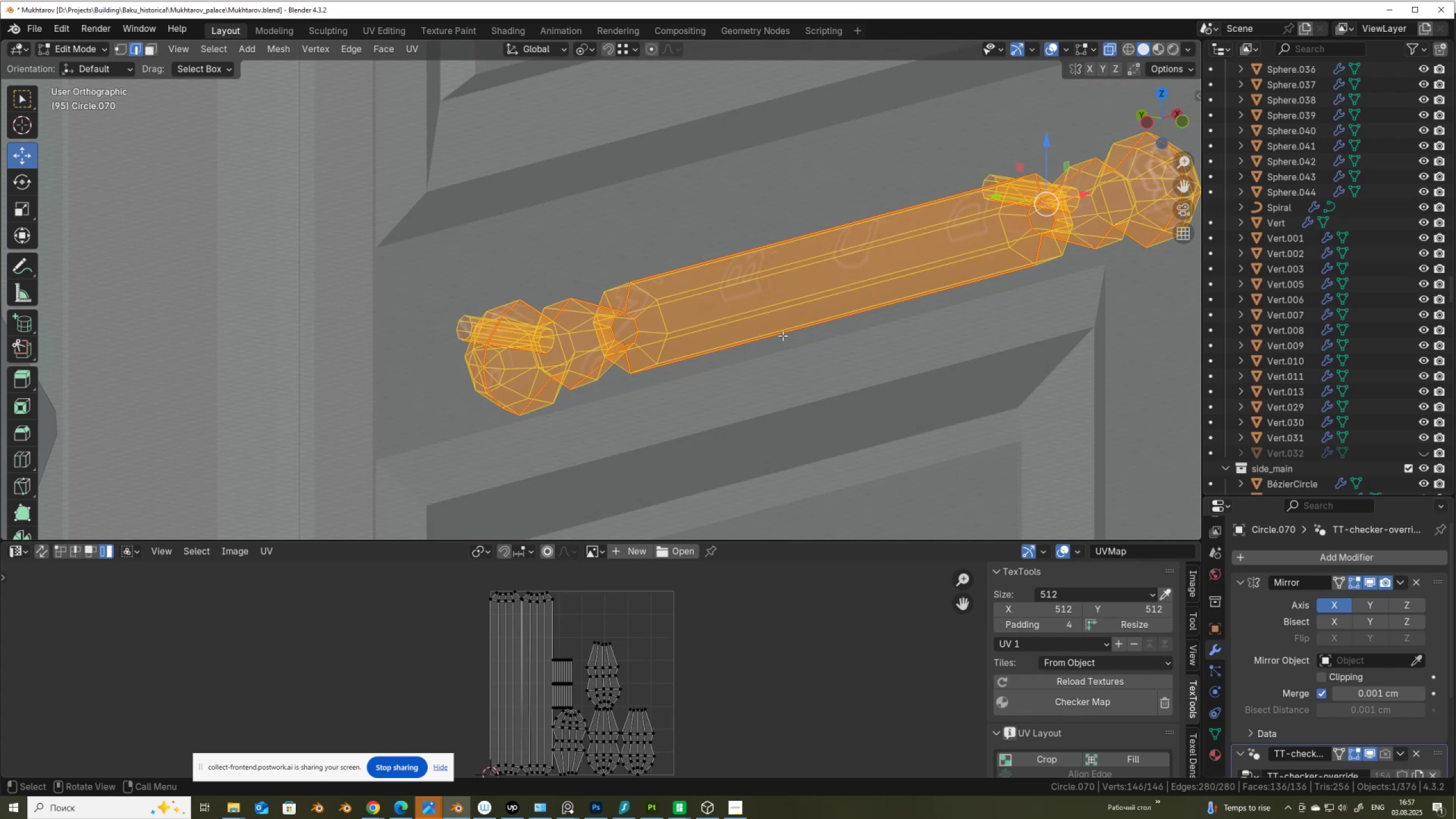 
scroll: coordinate [781, 341], scroll_direction: down, amount: 2.0
 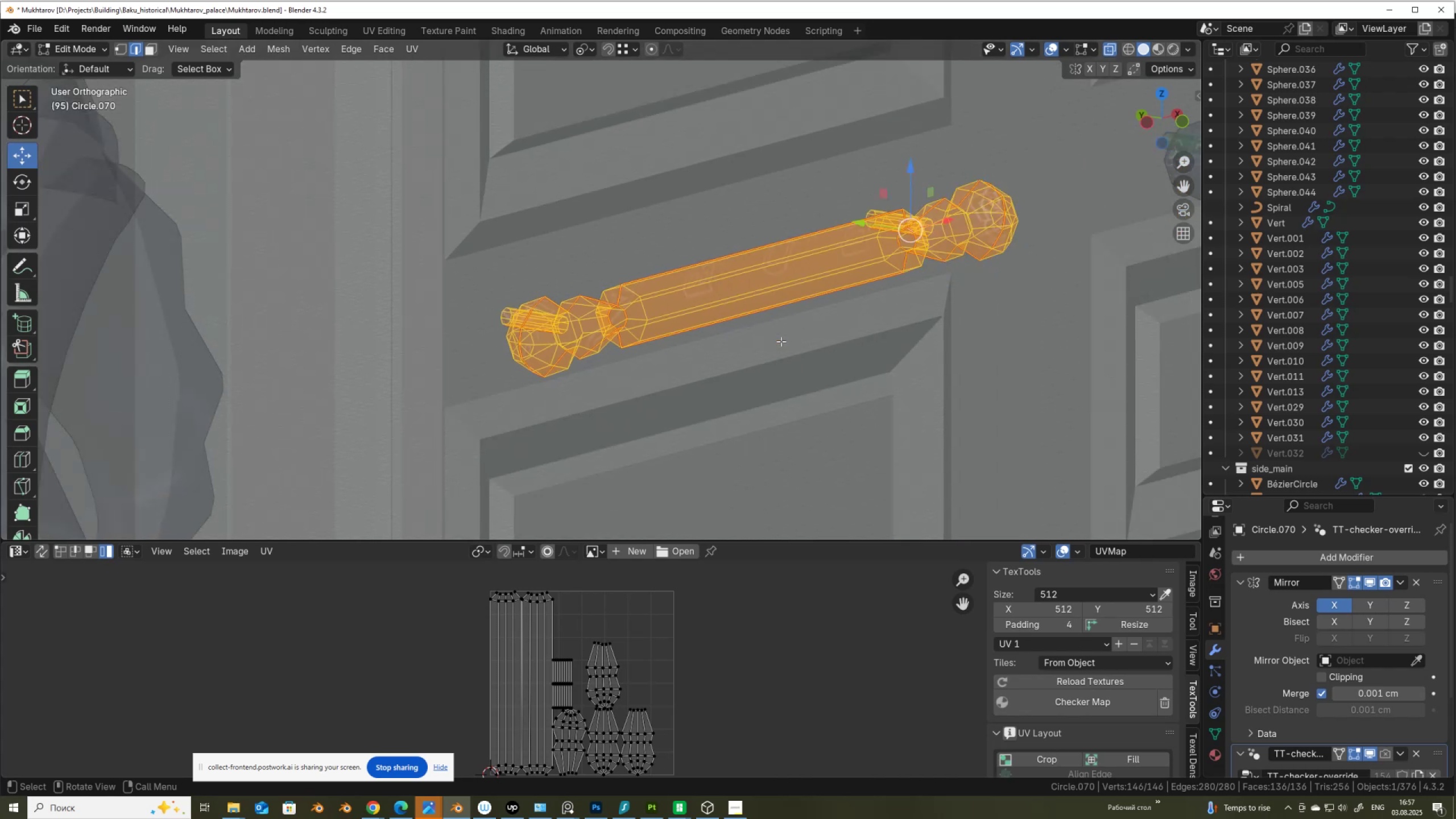 
type(zas)
 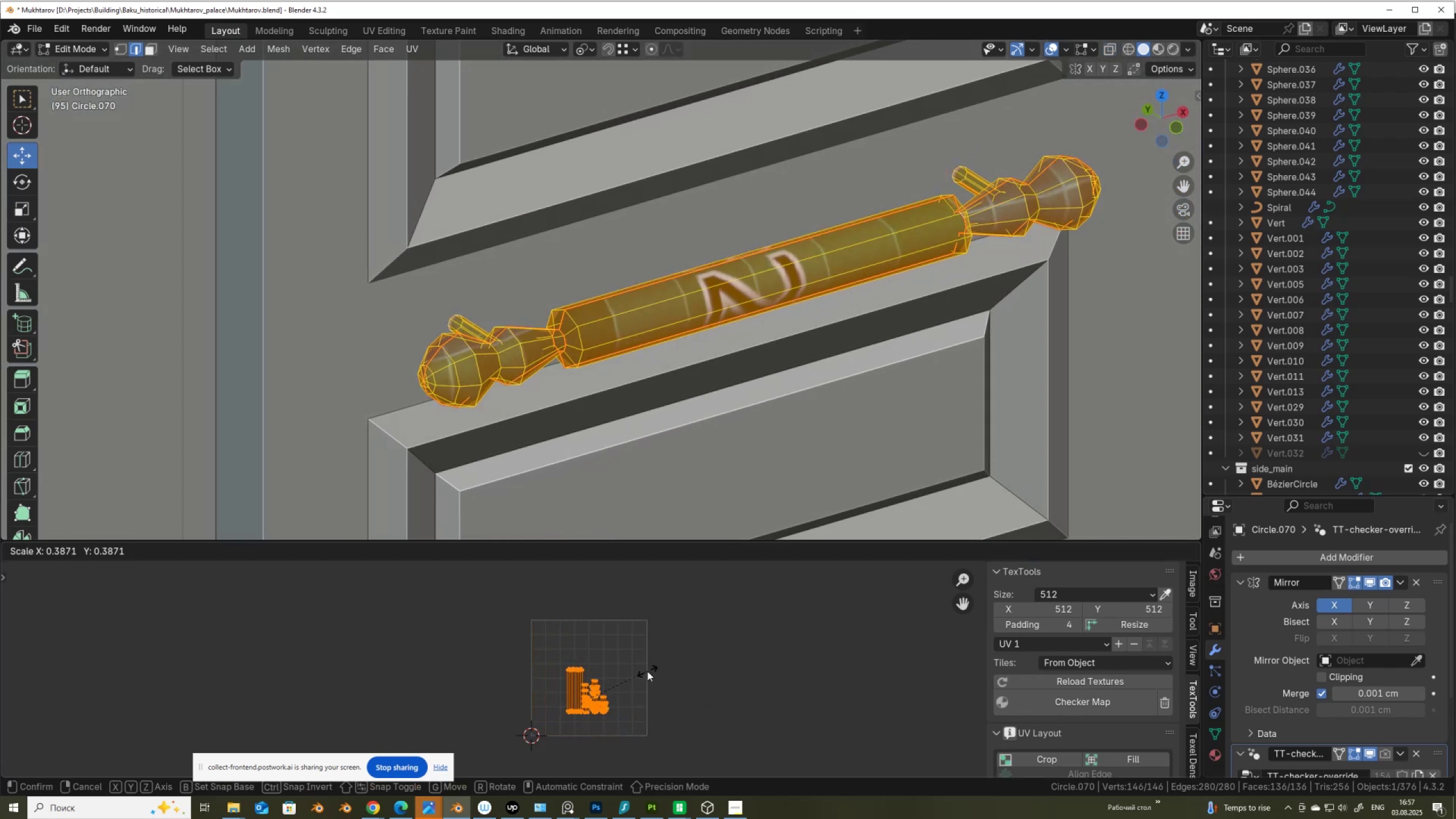 
key(Alt+AltLeft)
 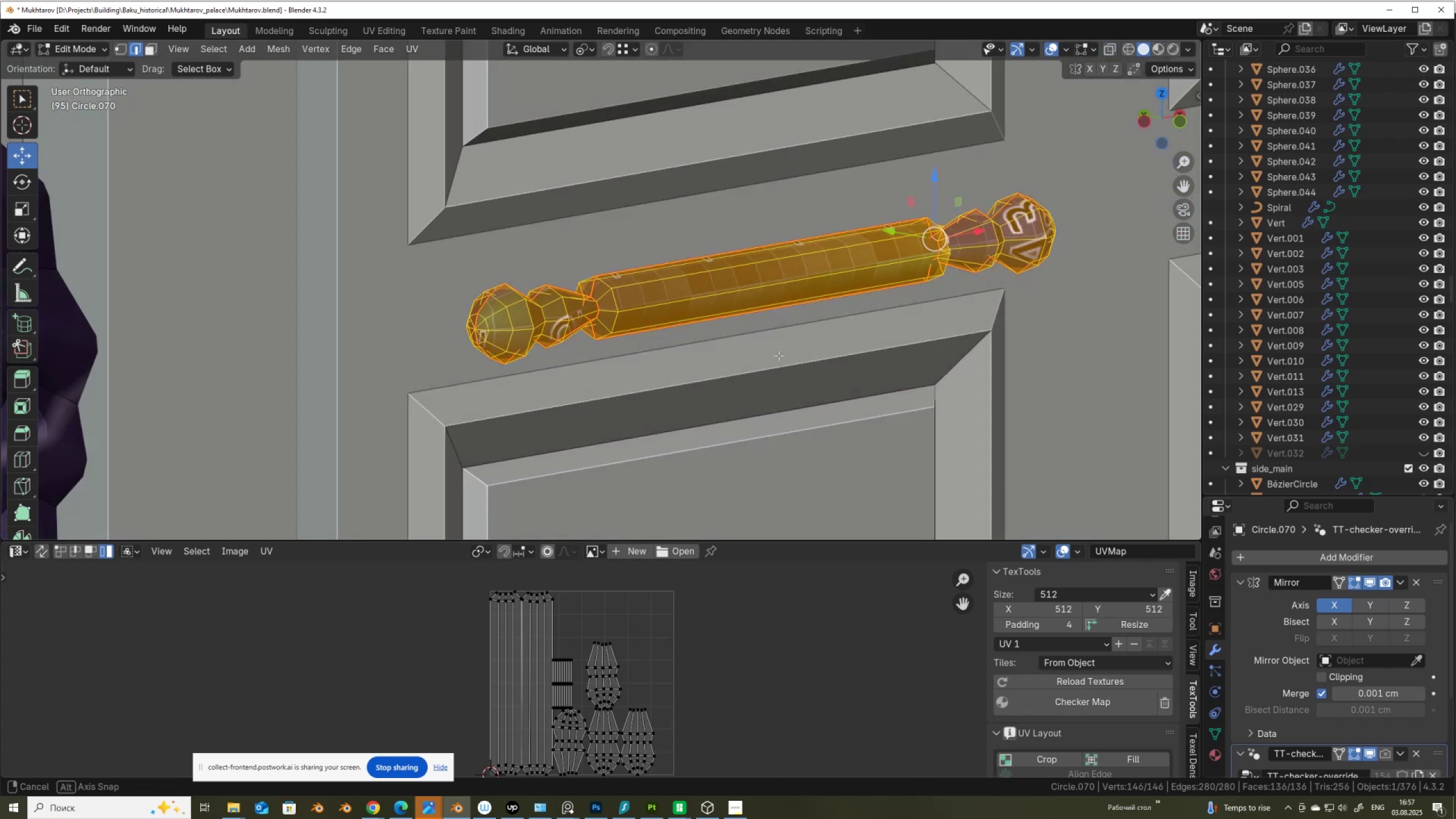 
scroll: coordinate [702, 717], scroll_direction: down, amount: 2.0
 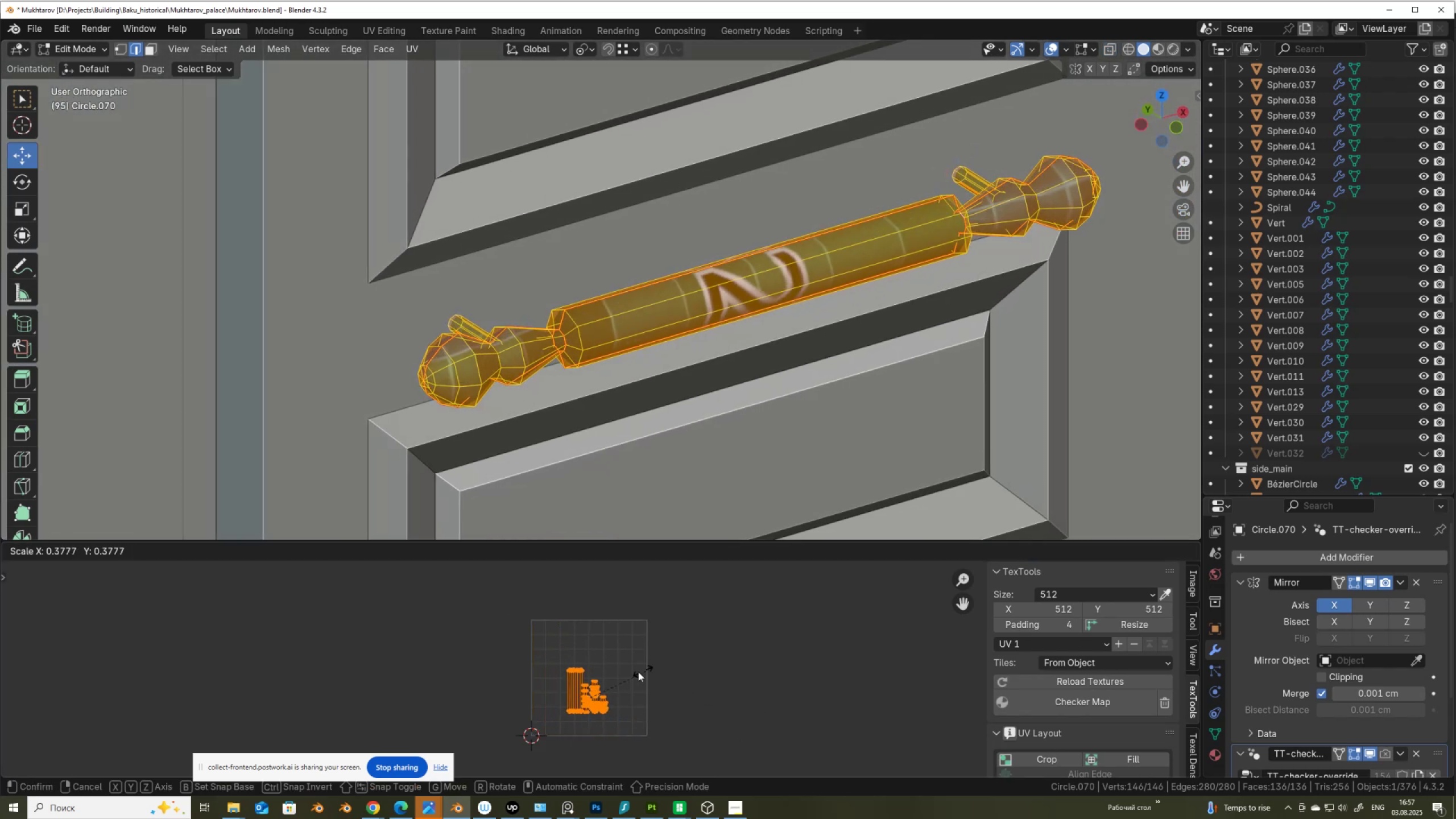 
left_click([628, 676])
 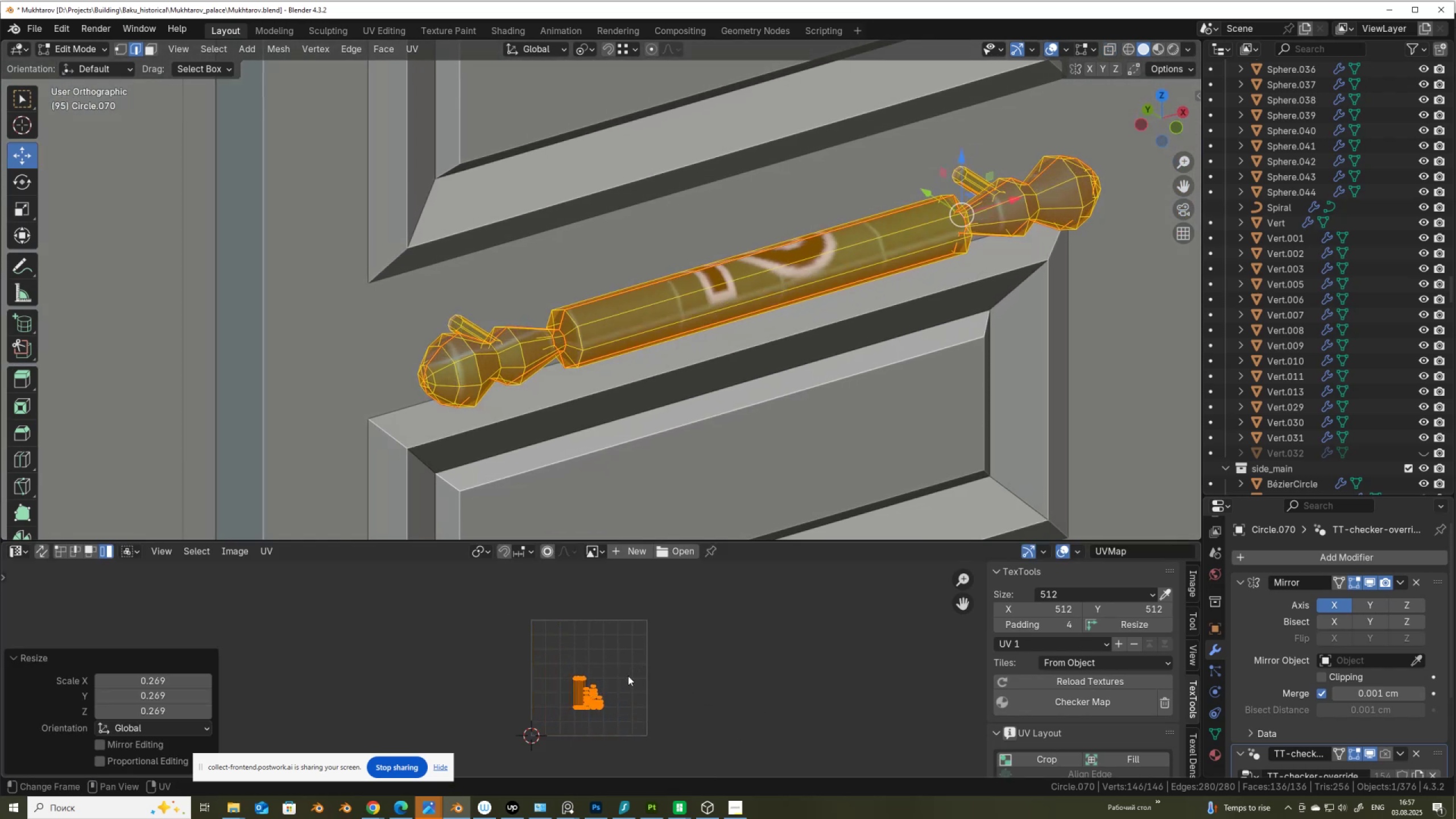 
key(G)
 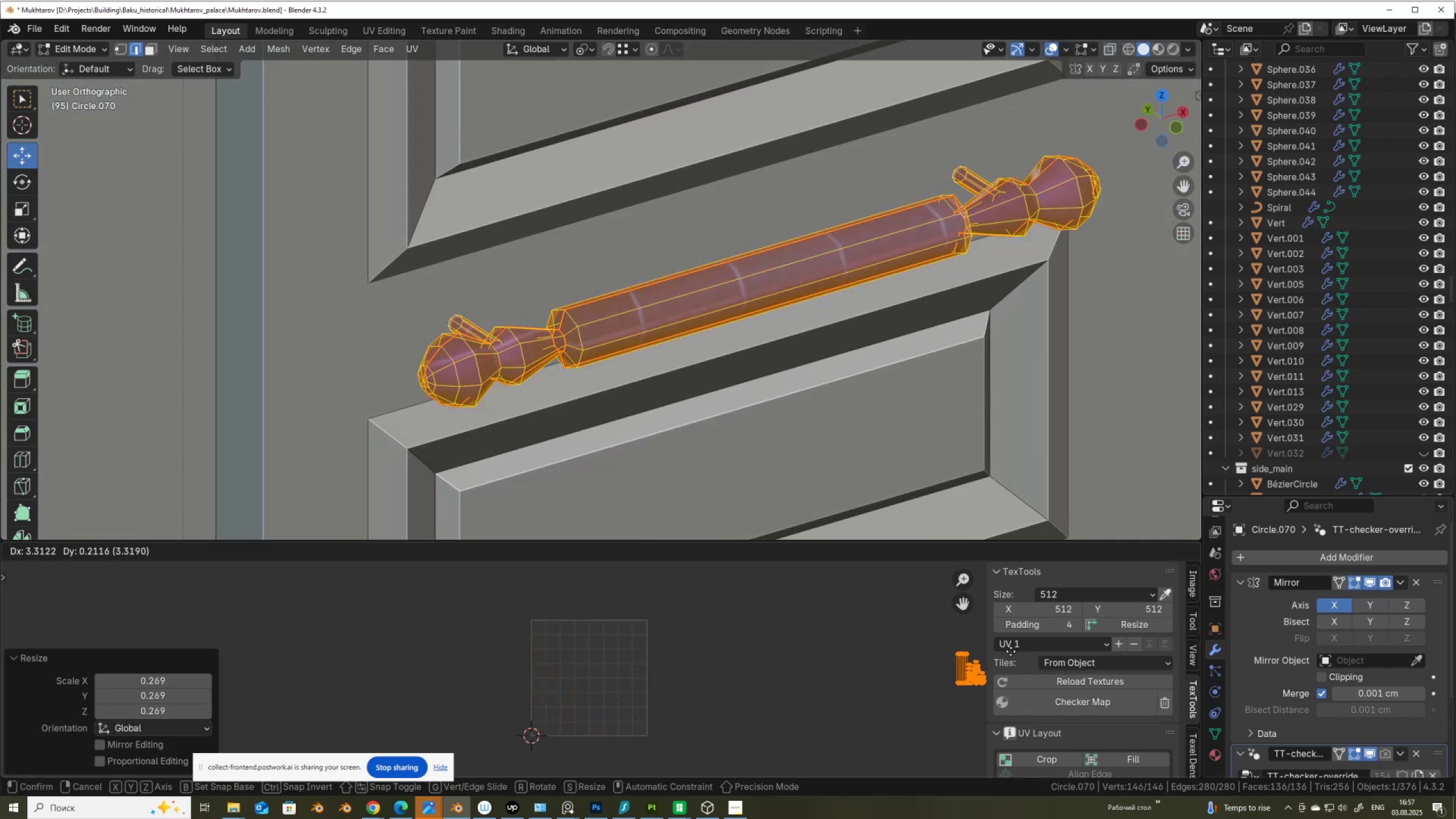 
left_click([999, 655])
 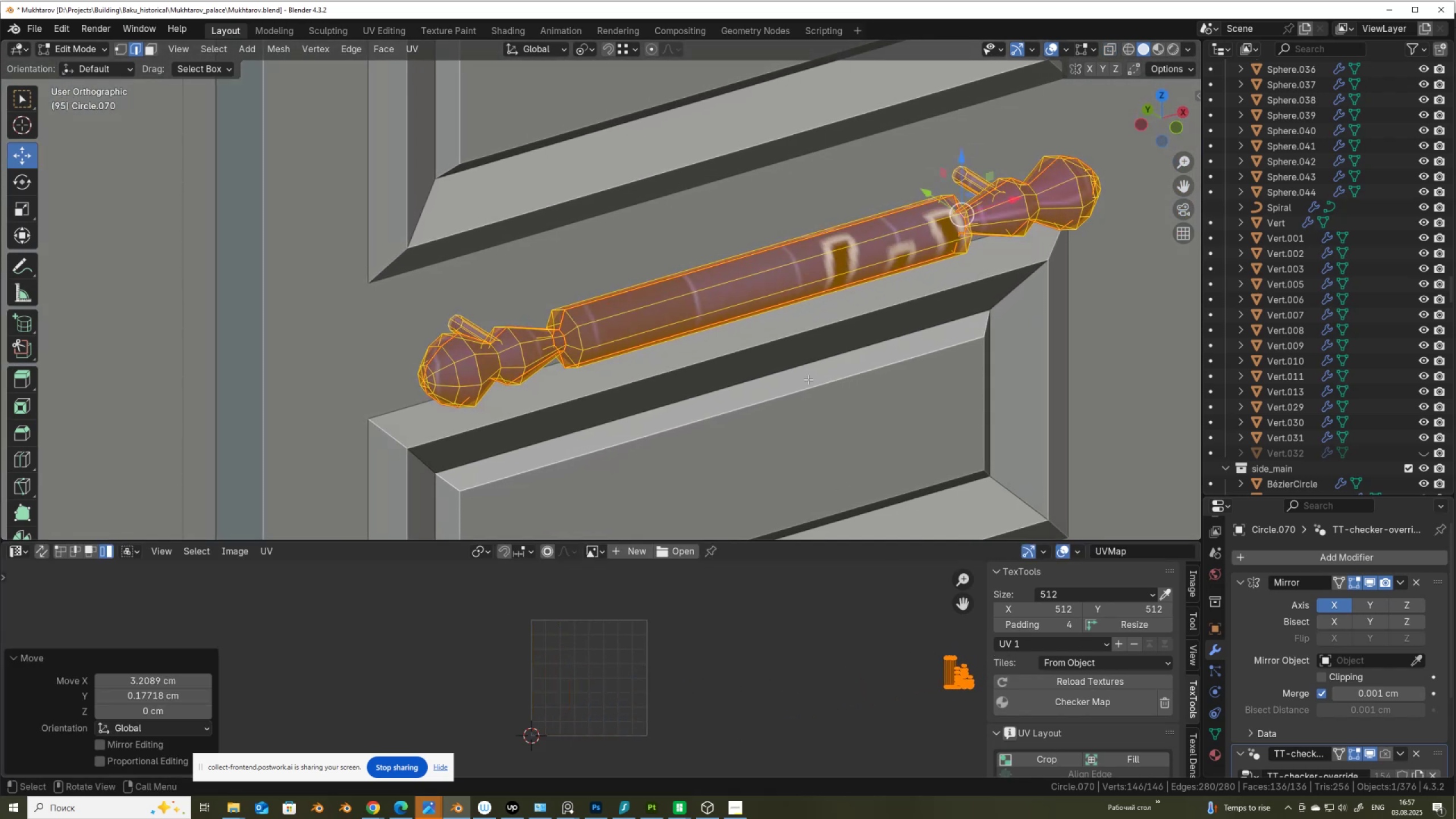 
scroll: coordinate [826, 333], scroll_direction: down, amount: 3.0
 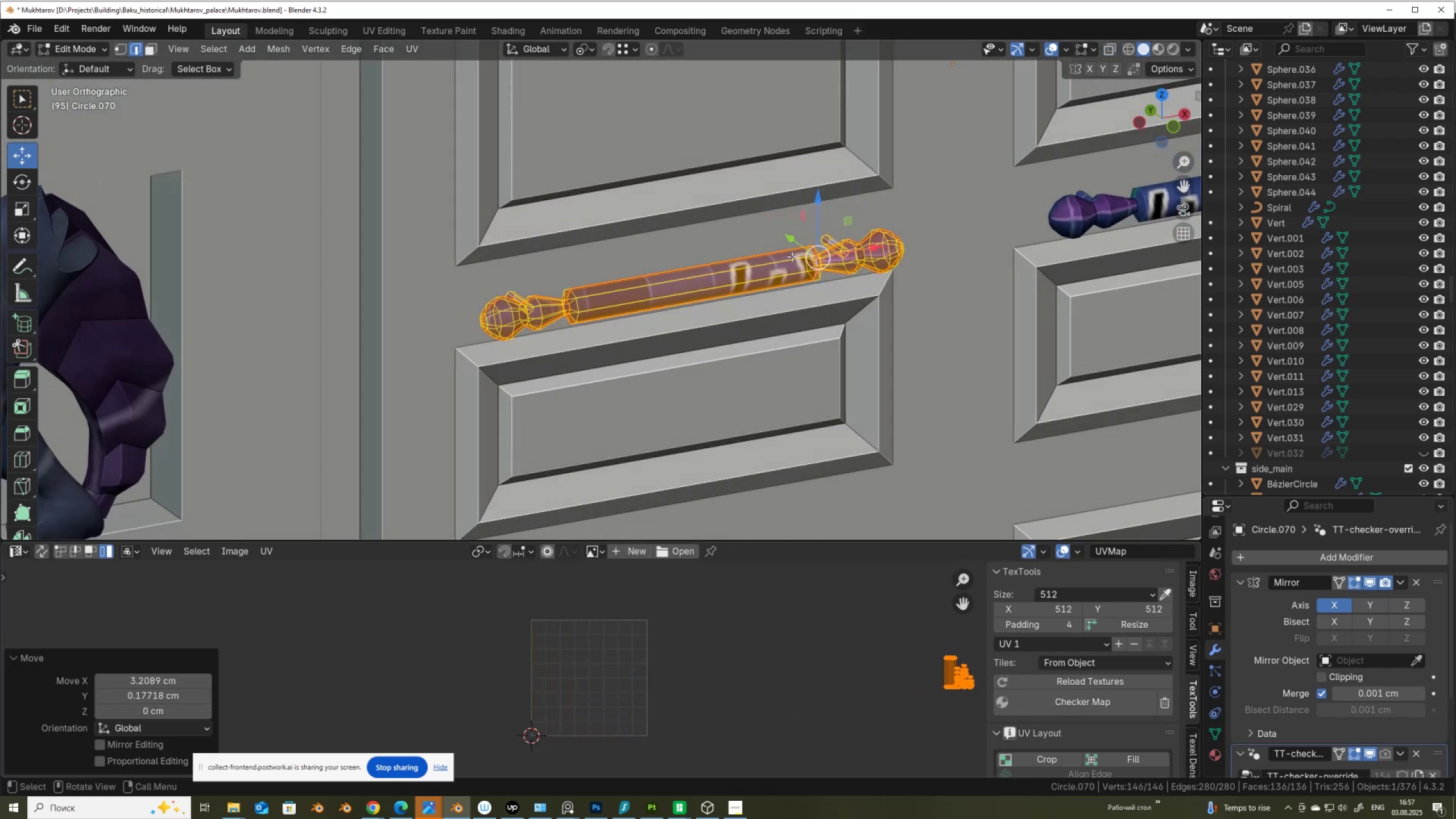 
key(Tab)
 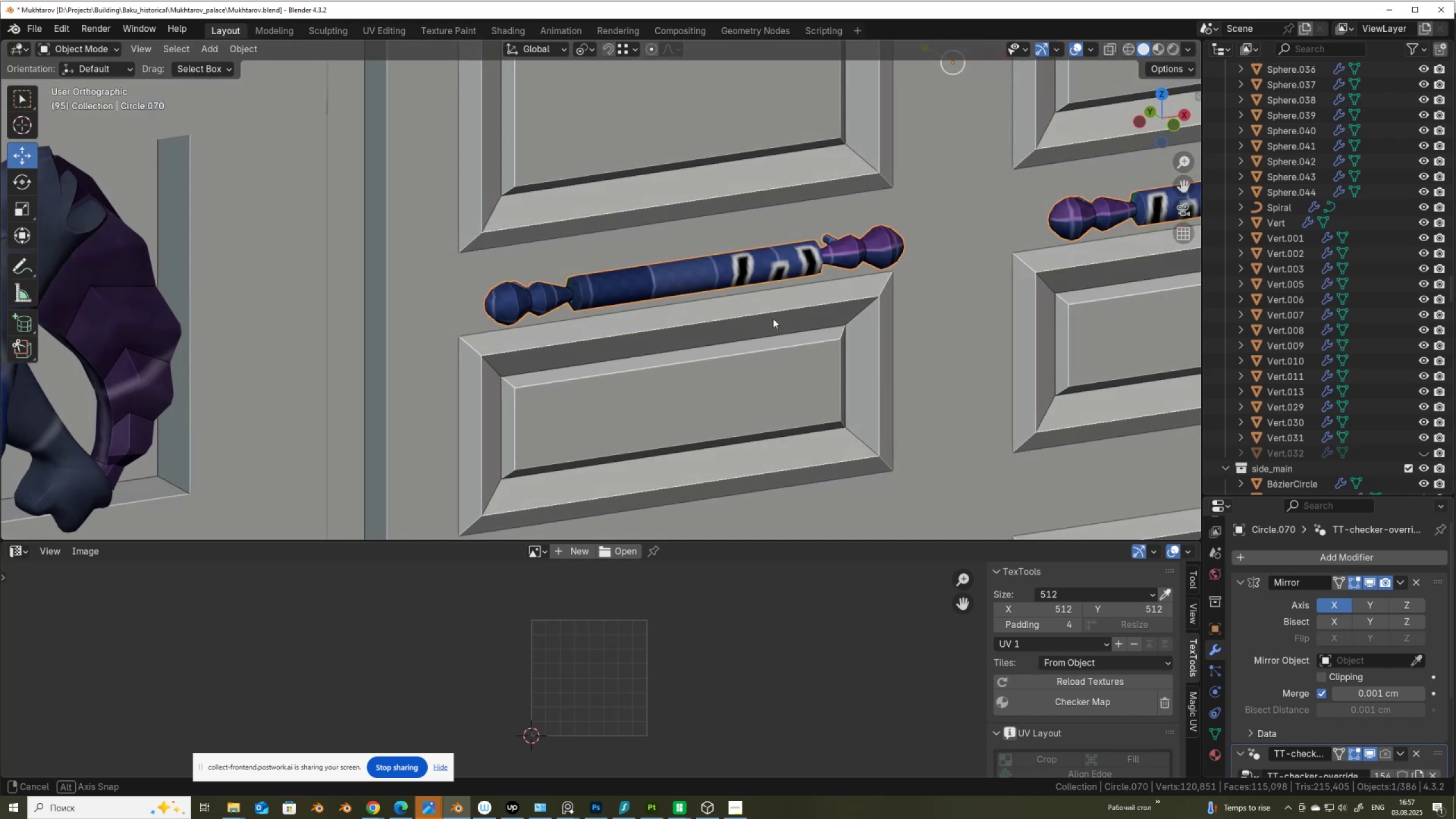 
scroll: coordinate [793, 351], scroll_direction: down, amount: 4.0
 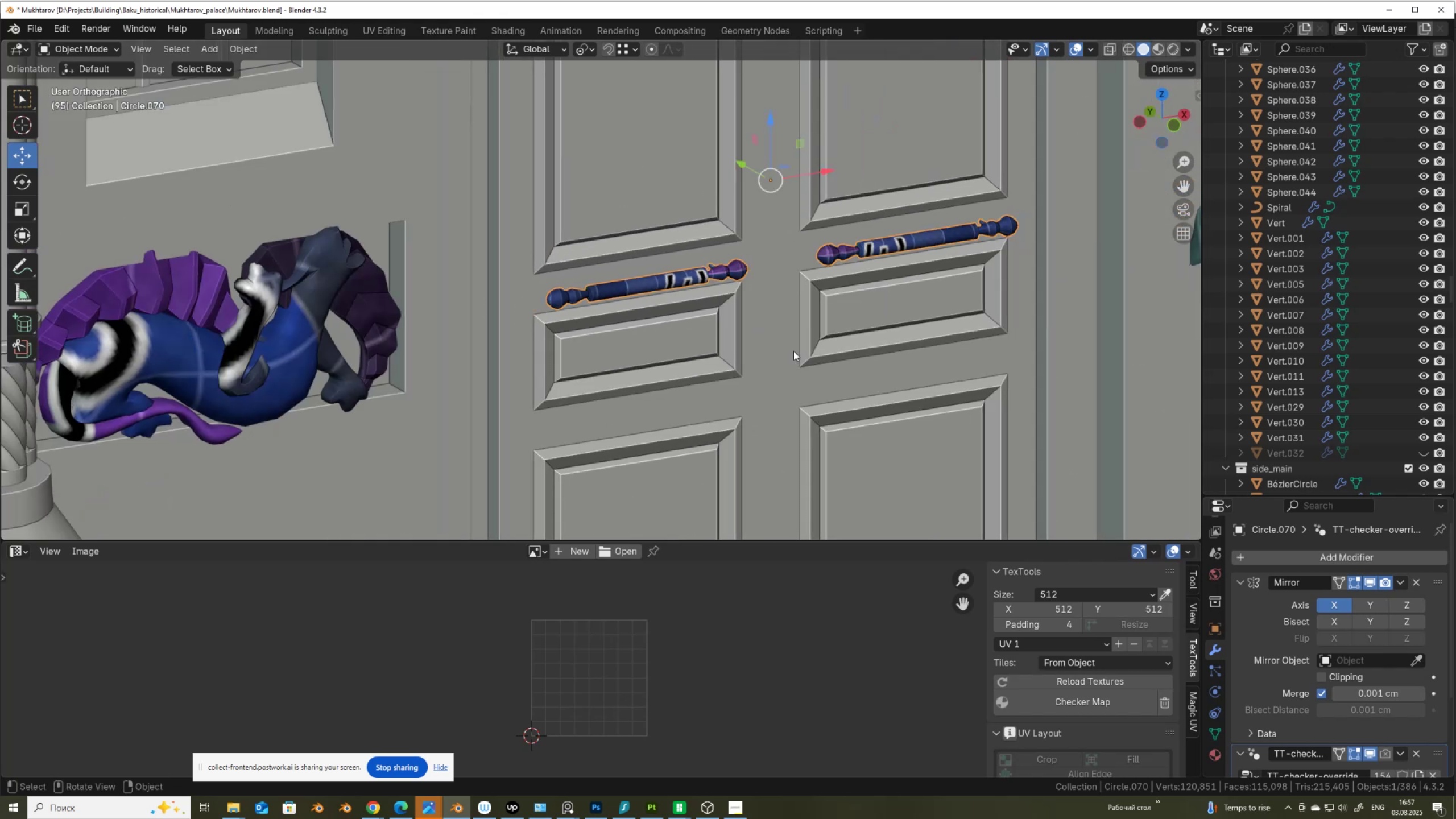 
hold_key(key=ShiftLeft, duration=0.77)
 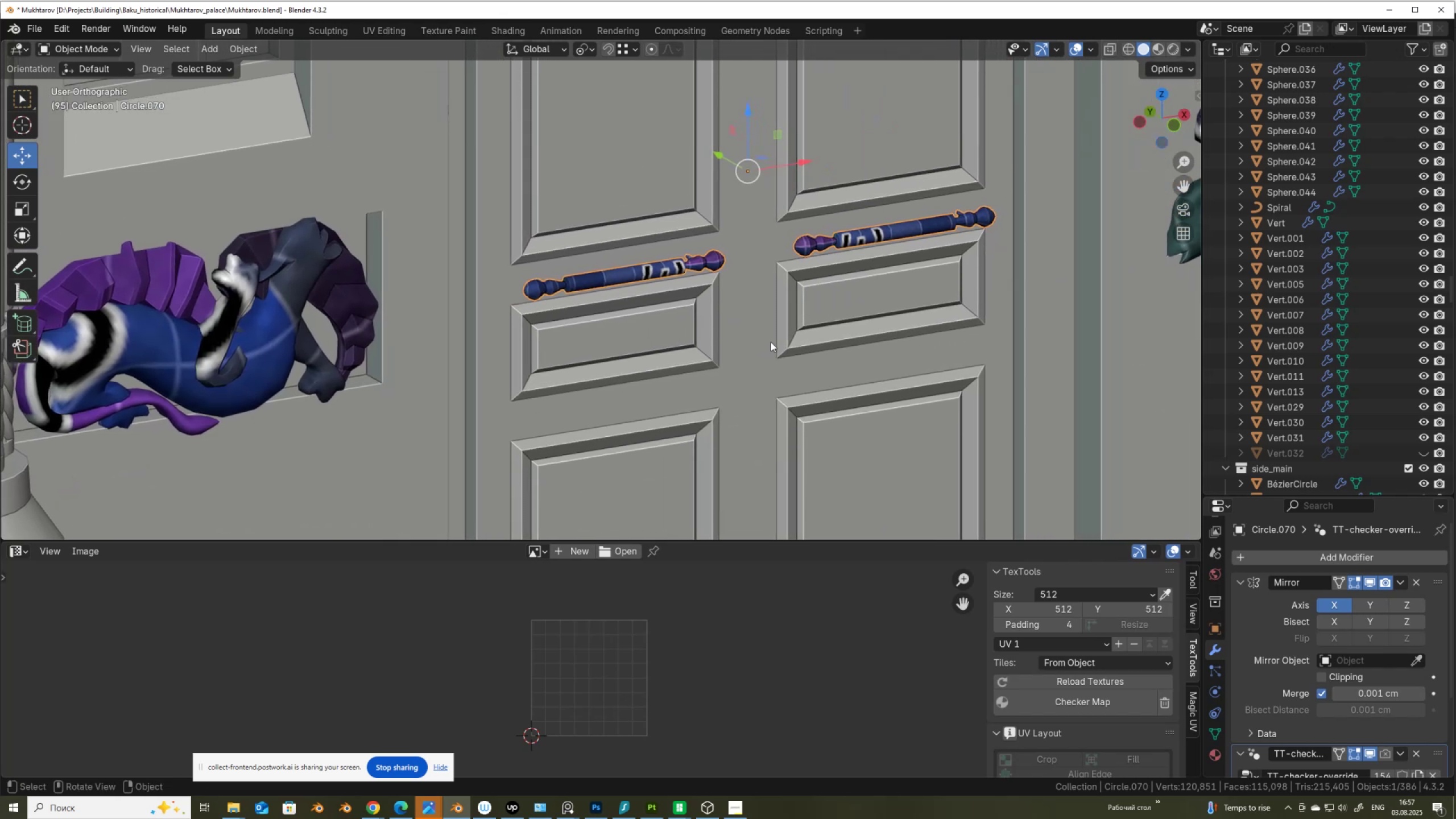 
wait(8.37)
 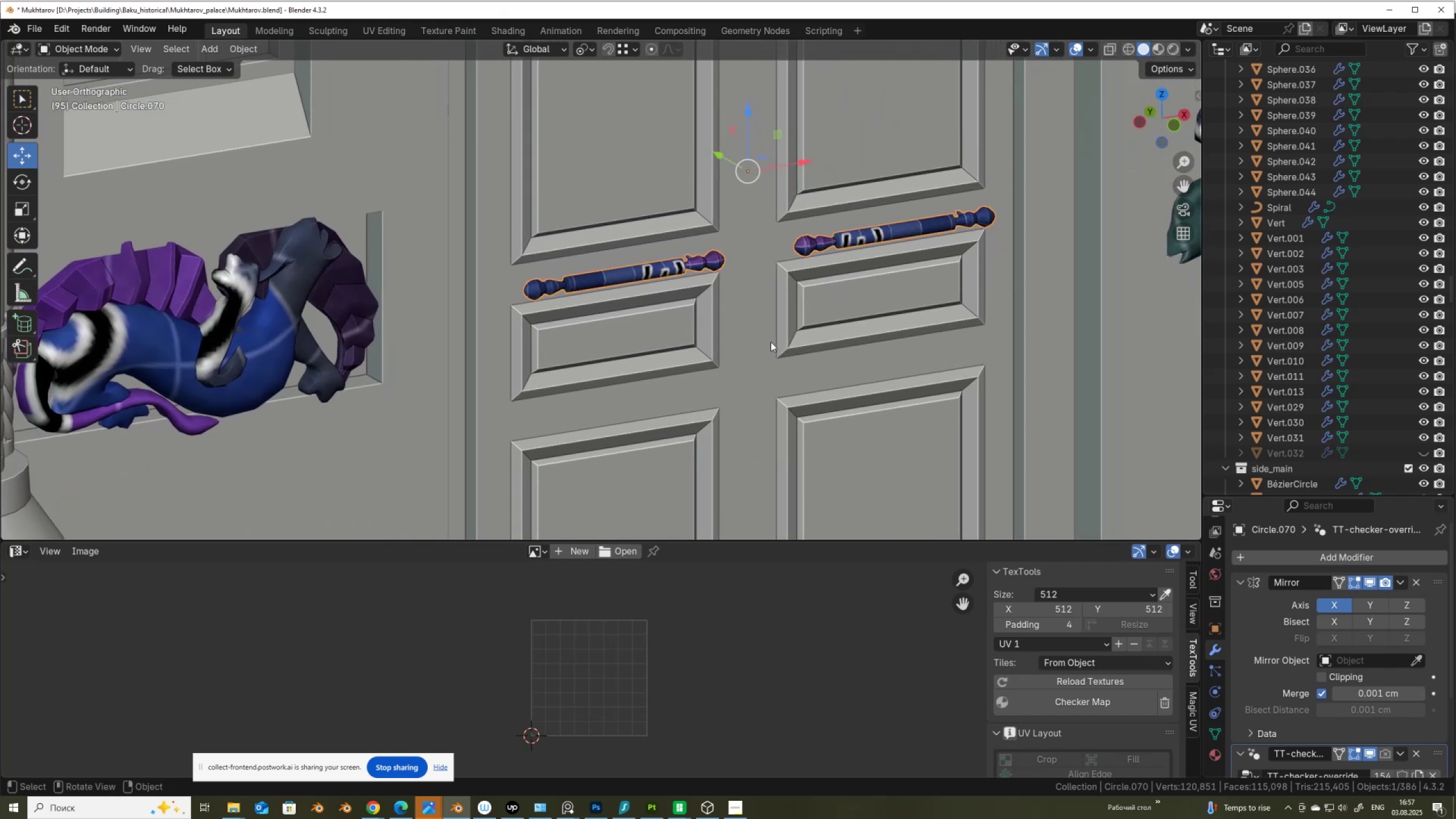 
left_click([766, 350])
 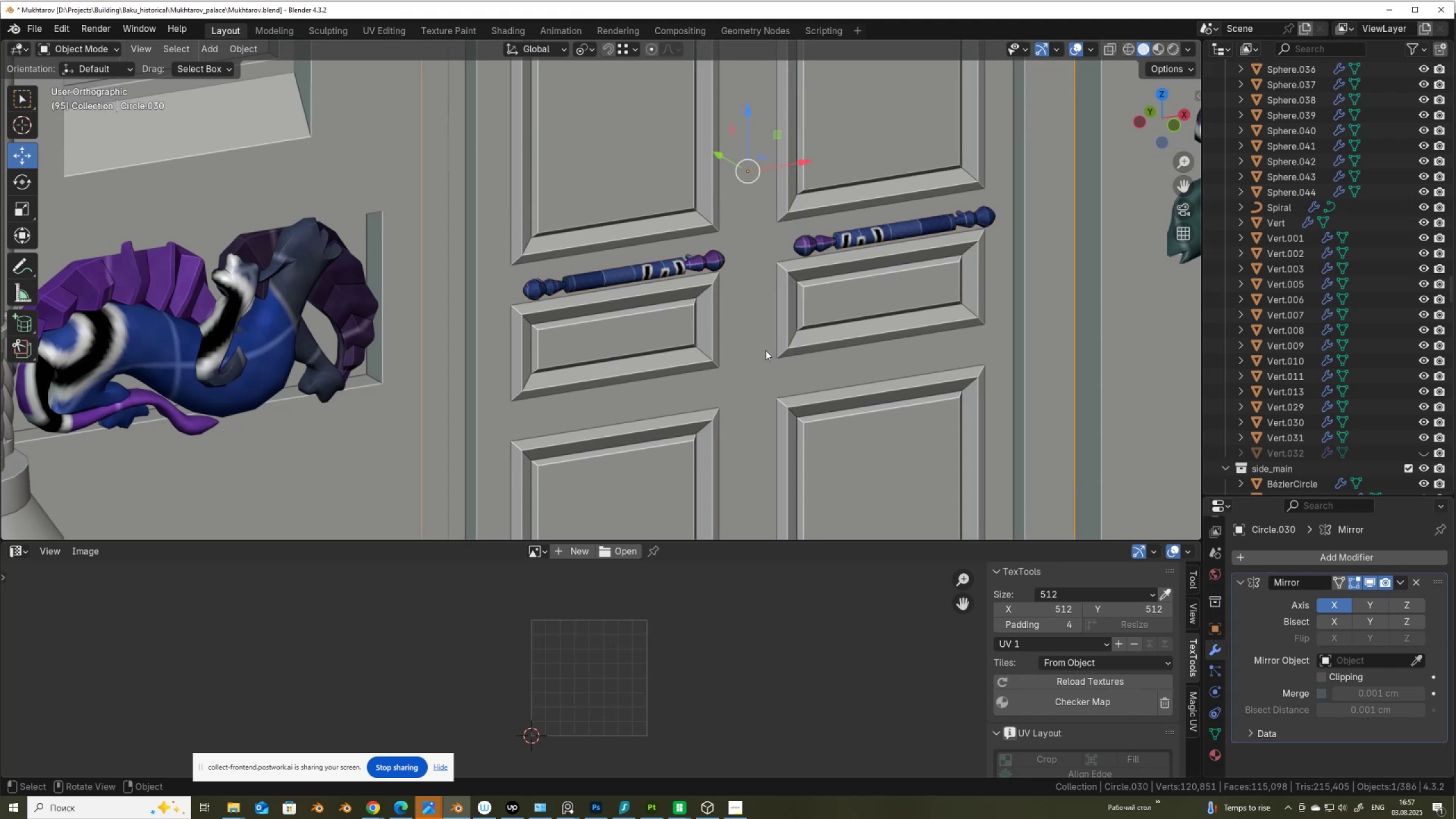 
scroll: coordinate [702, 400], scroll_direction: down, amount: 6.0
 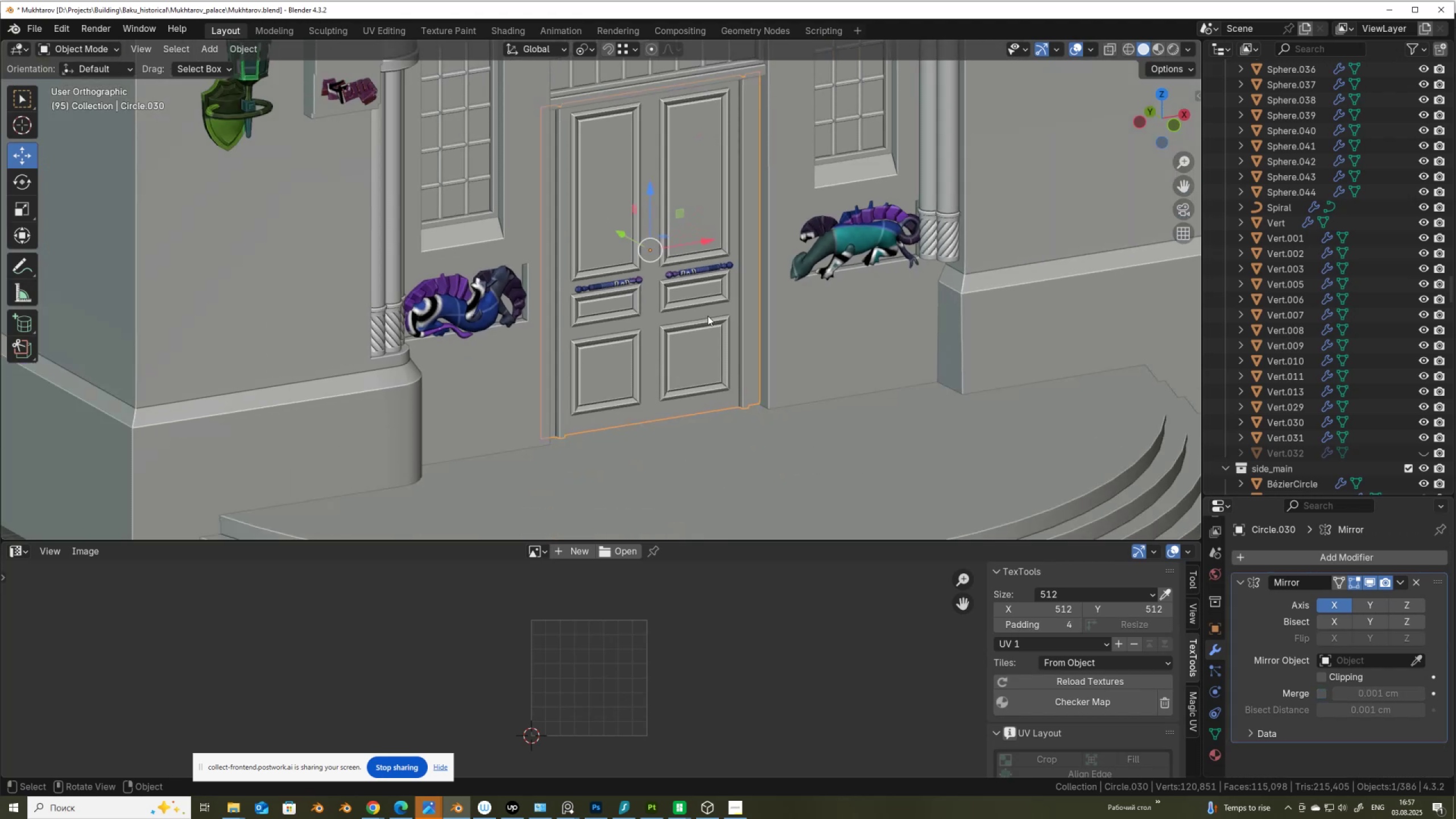 
hold_key(key=ShiftLeft, duration=0.64)
 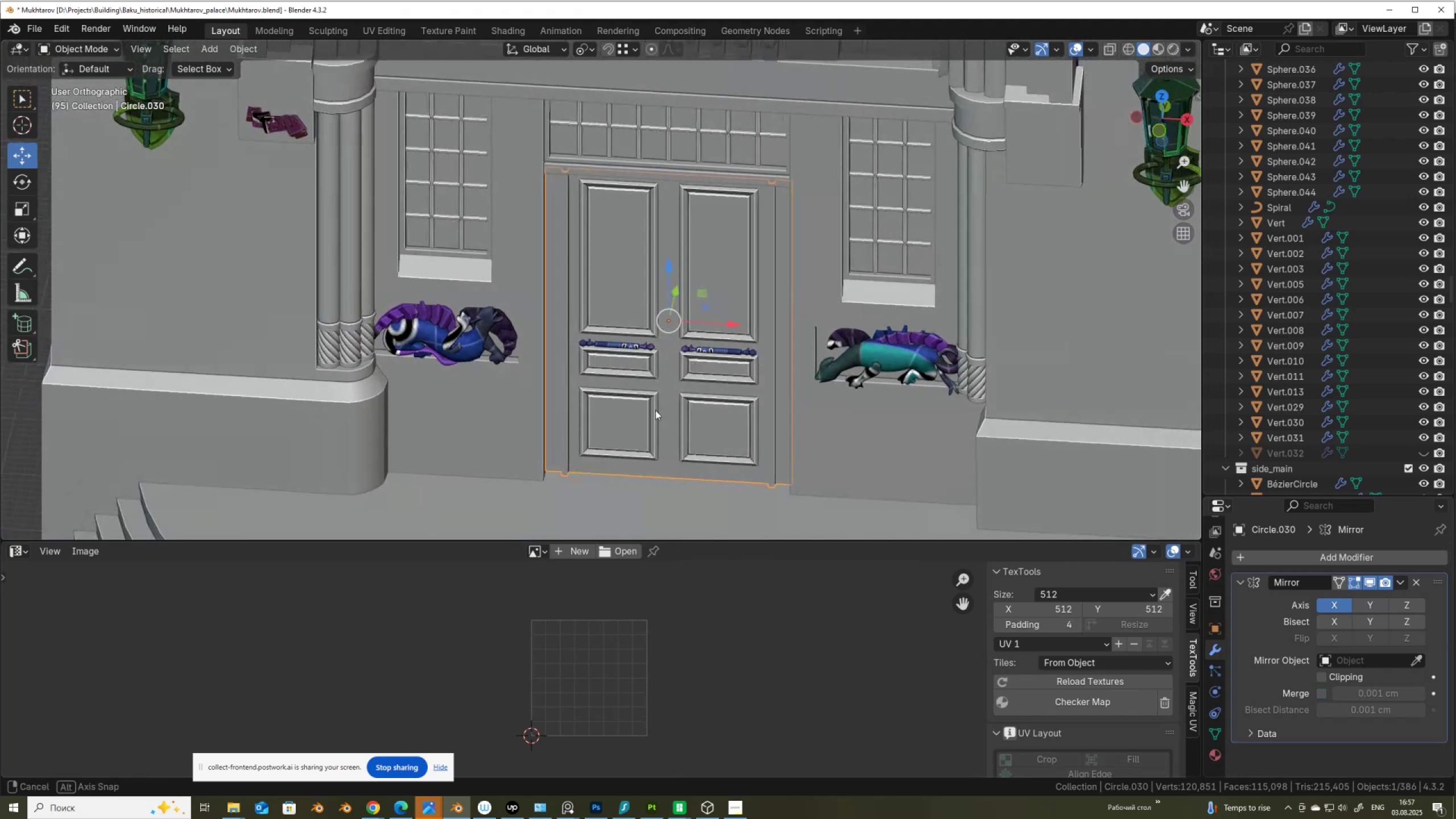 
scroll: coordinate [657, 430], scroll_direction: up, amount: 7.0
 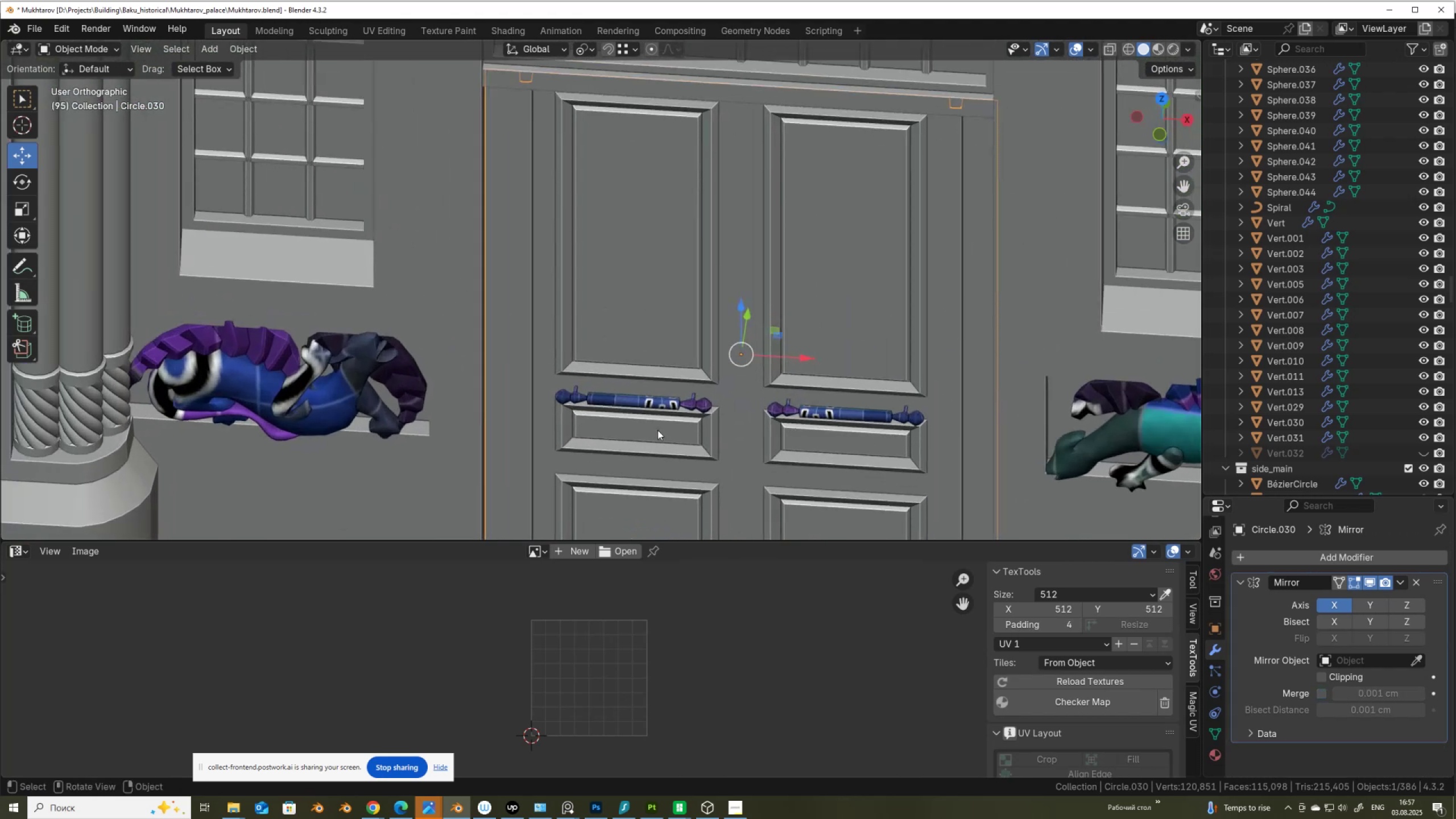 
key(Tab)
 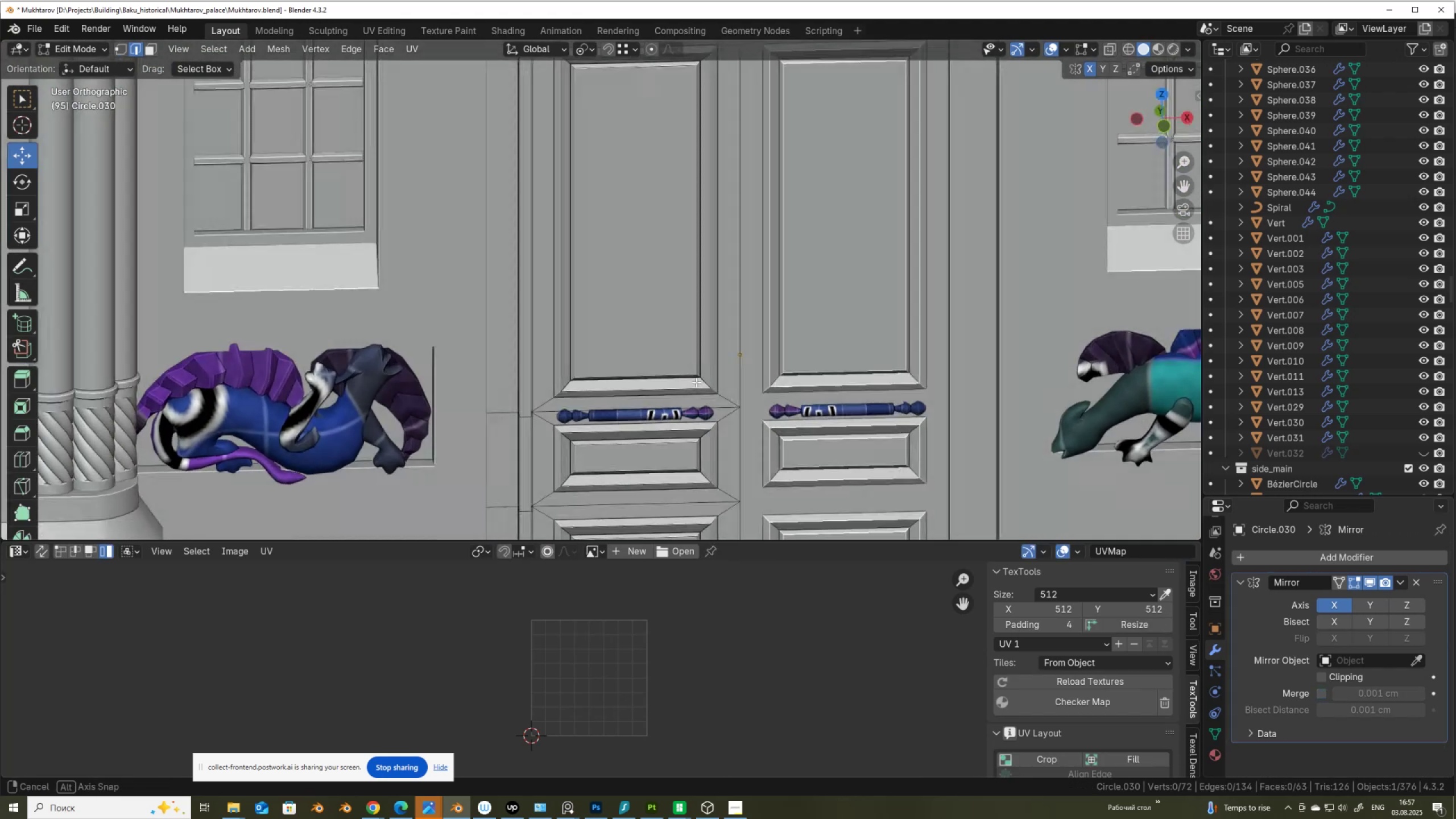 
hold_key(key=ShiftLeft, duration=0.57)
 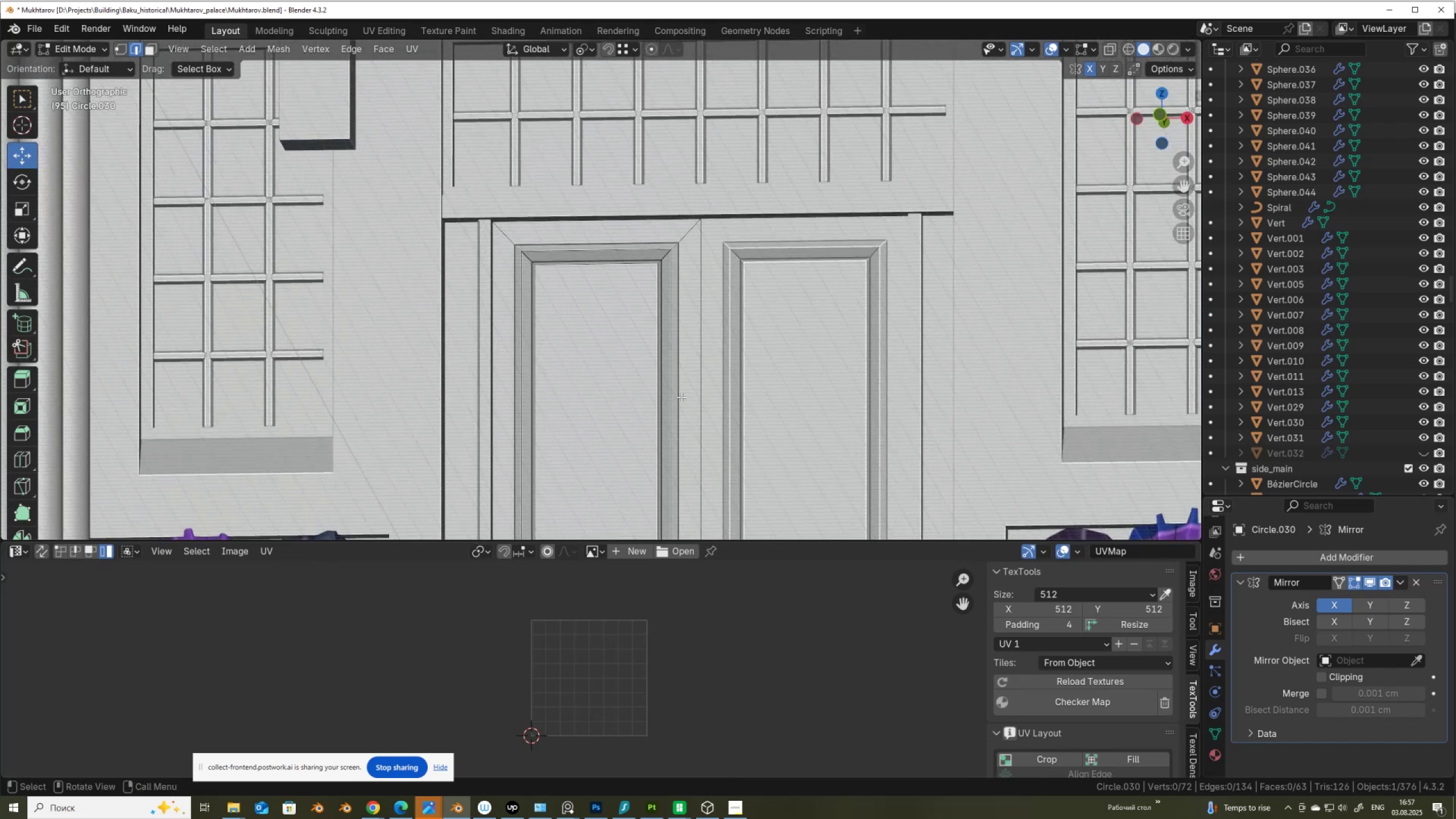 
scroll: coordinate [684, 383], scroll_direction: down, amount: 2.0
 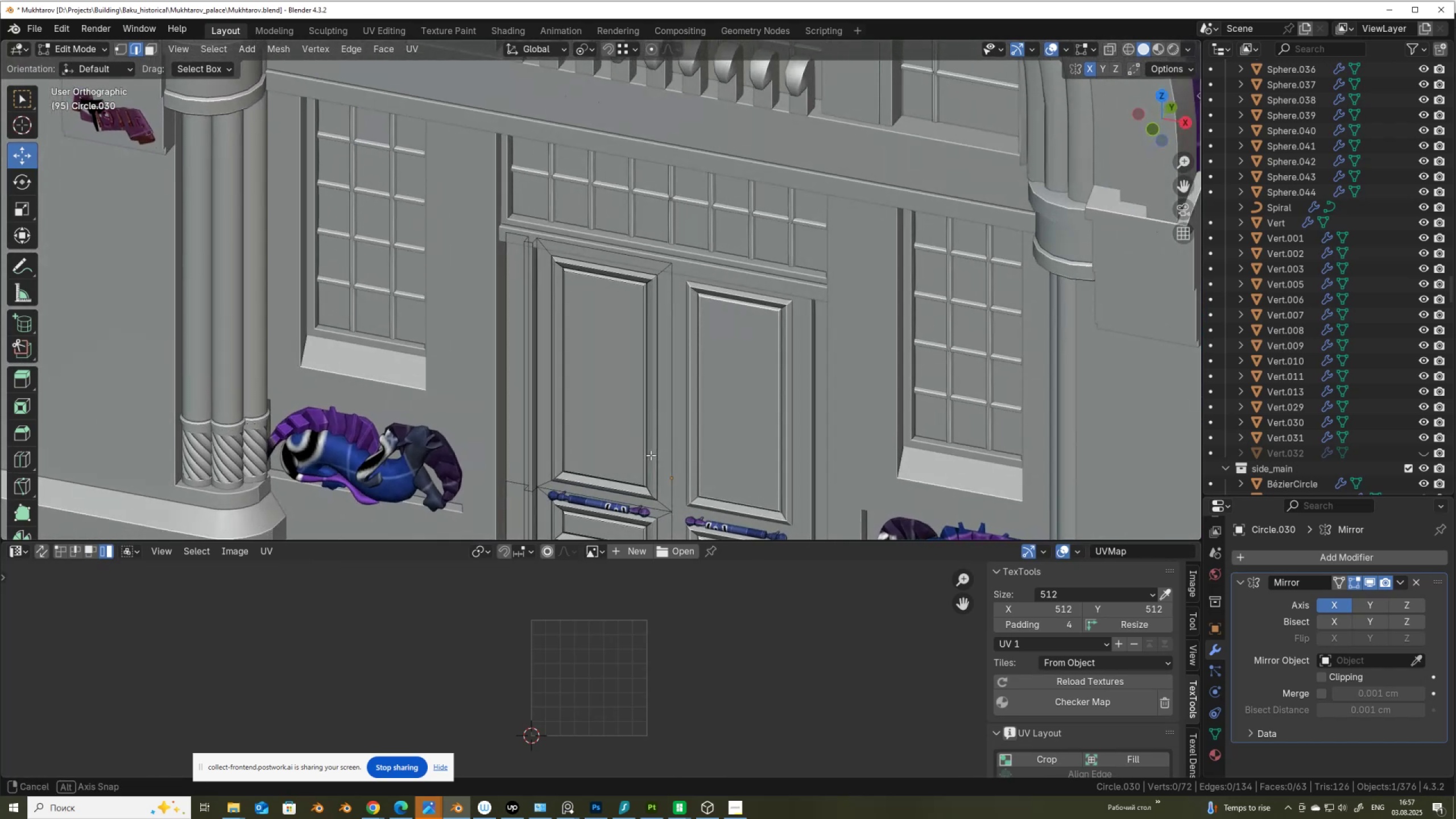 
hold_key(key=ShiftLeft, duration=1.39)
 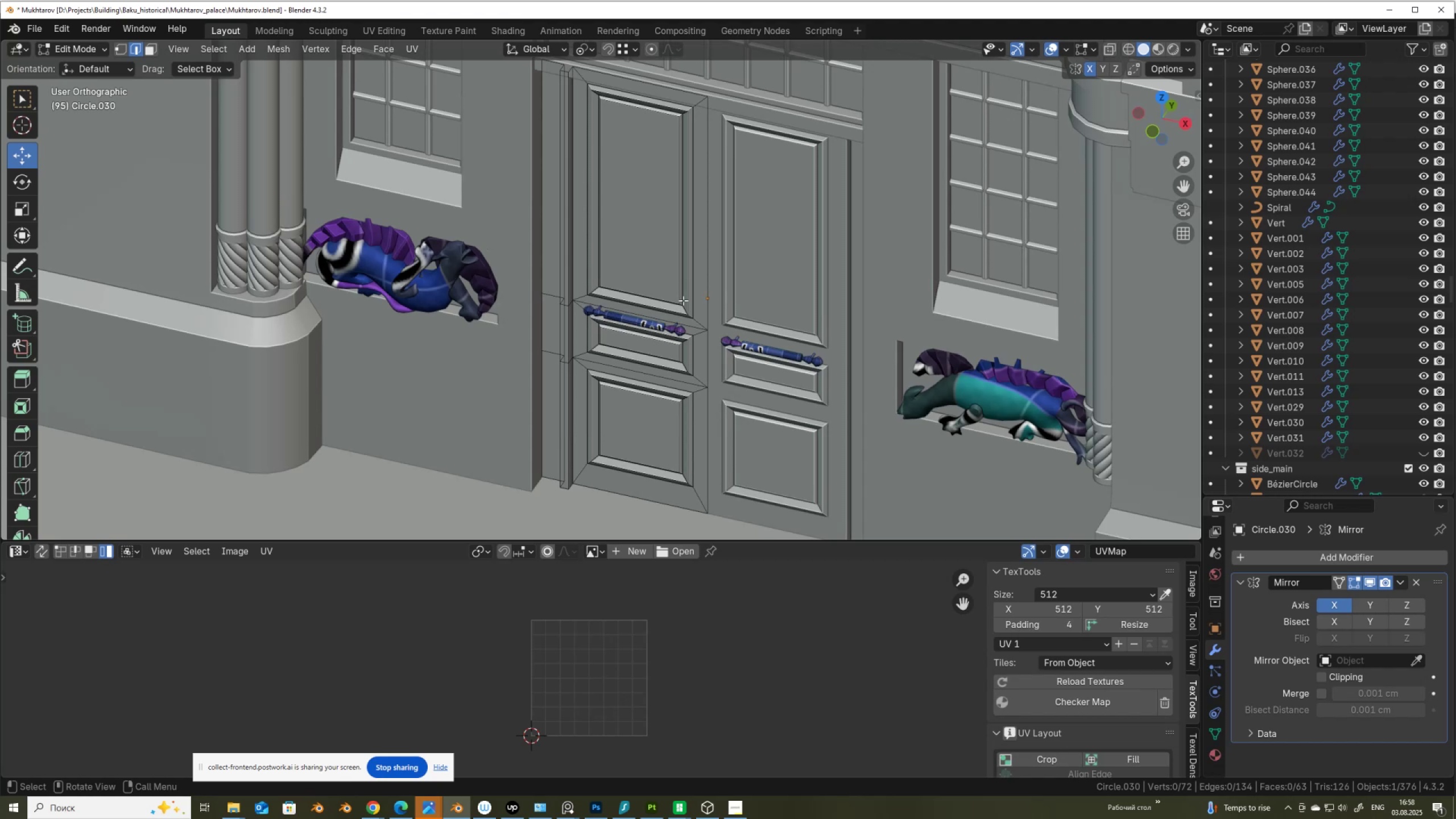 
wait(27.2)
 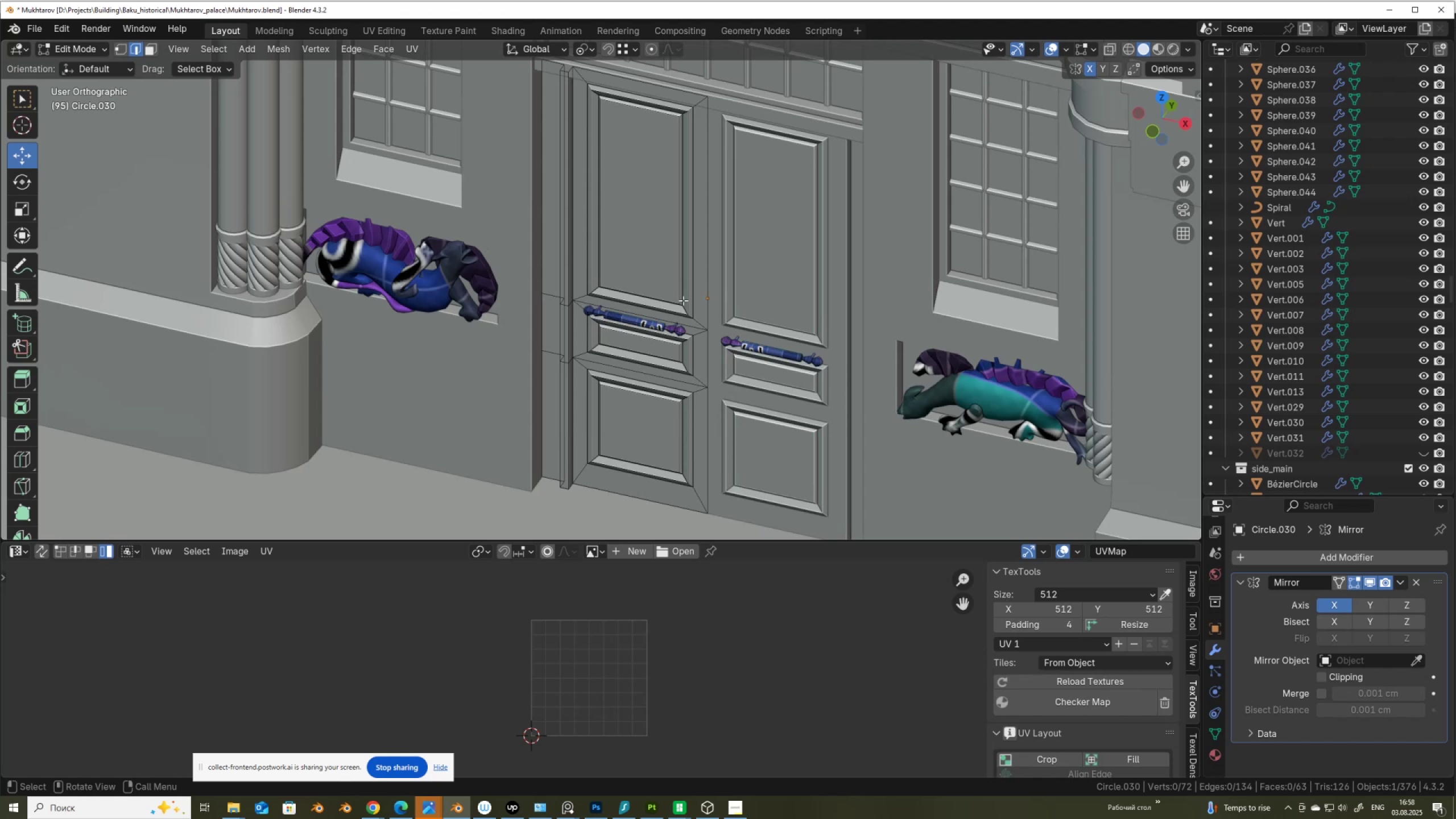 
scroll: coordinate [530, 273], scroll_direction: up, amount: 1.0
 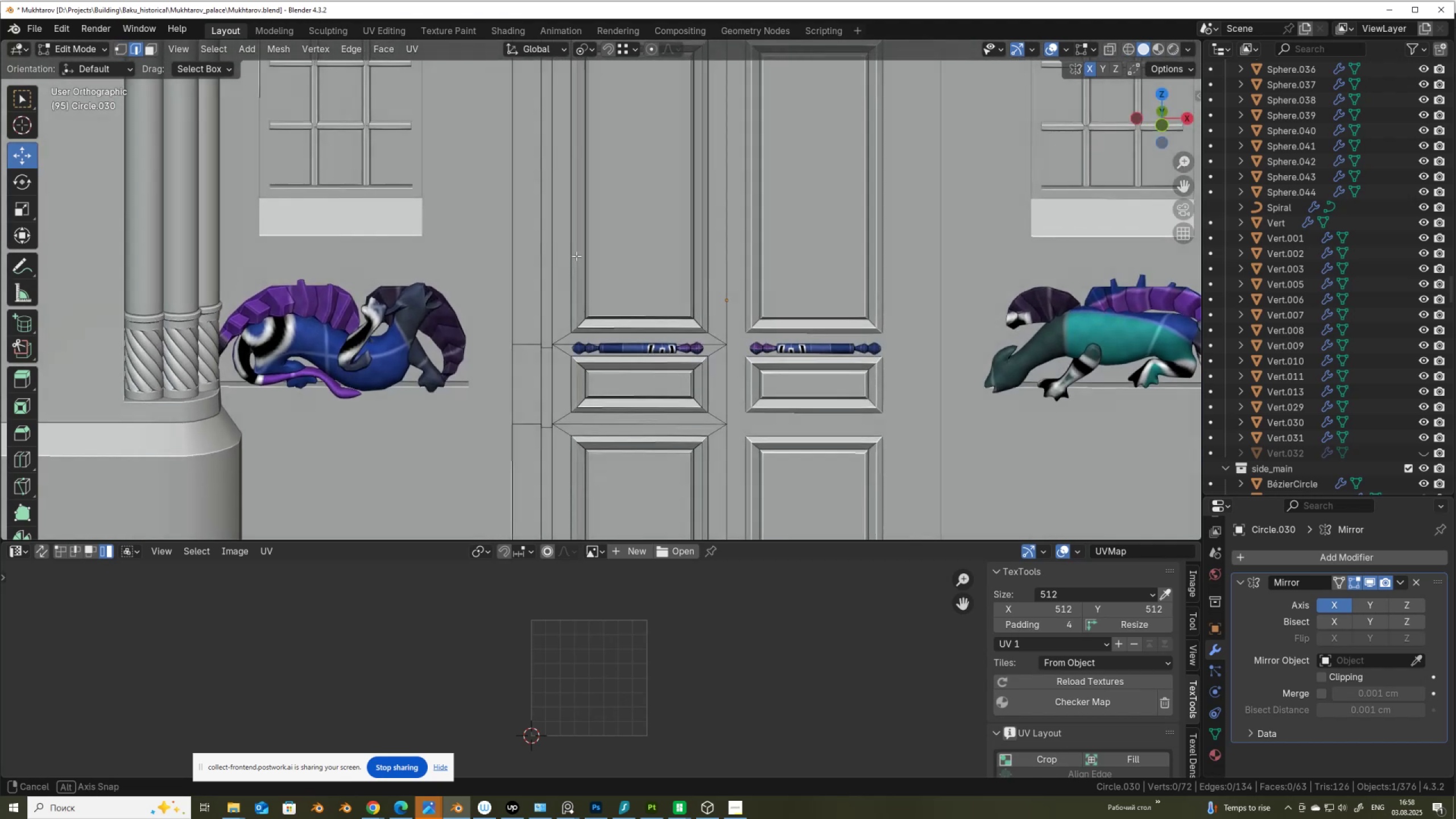 
key(Q)
 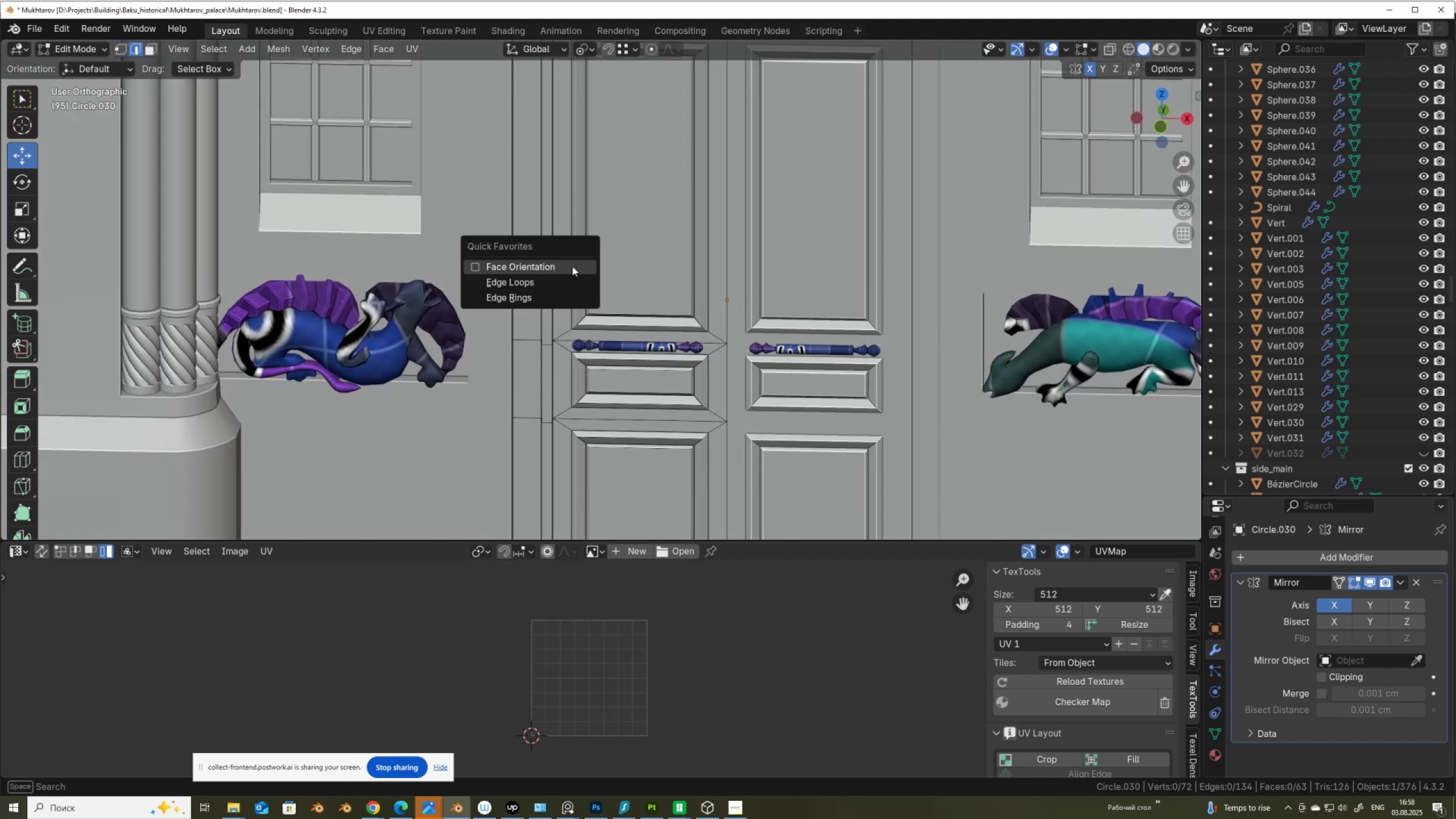 
left_click([572, 266])
 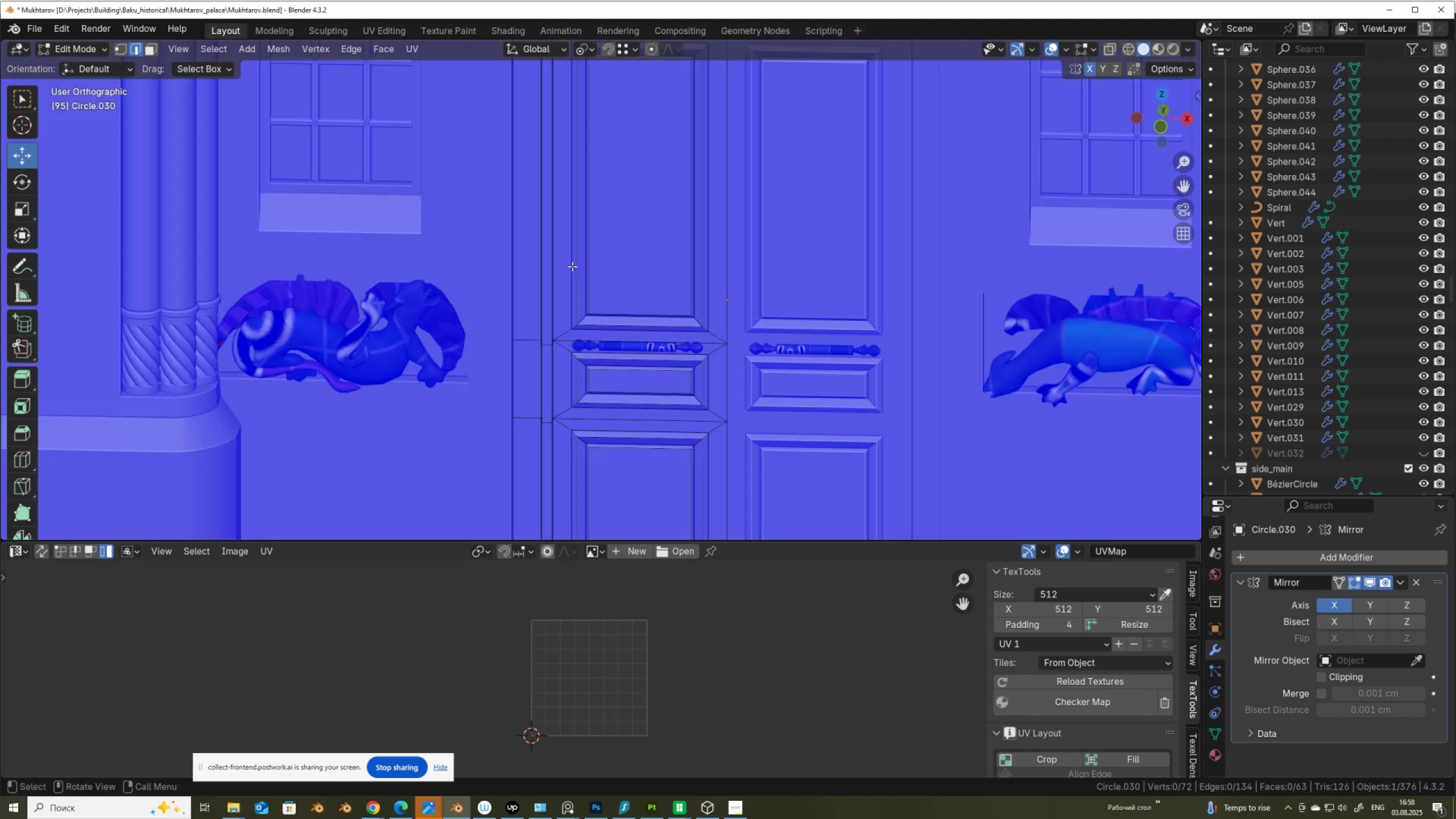 
key(Q)
 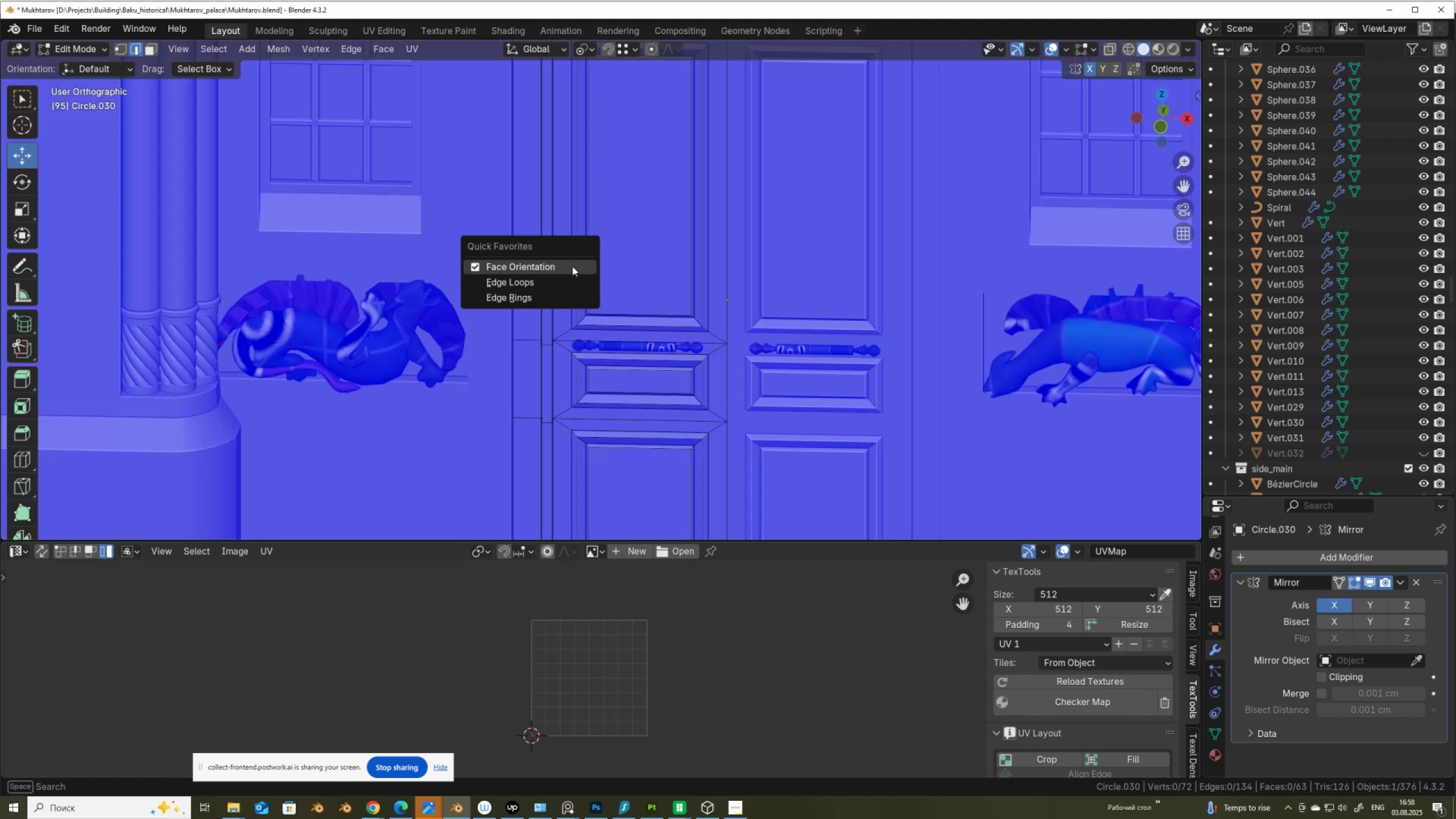 
left_click([572, 266])
 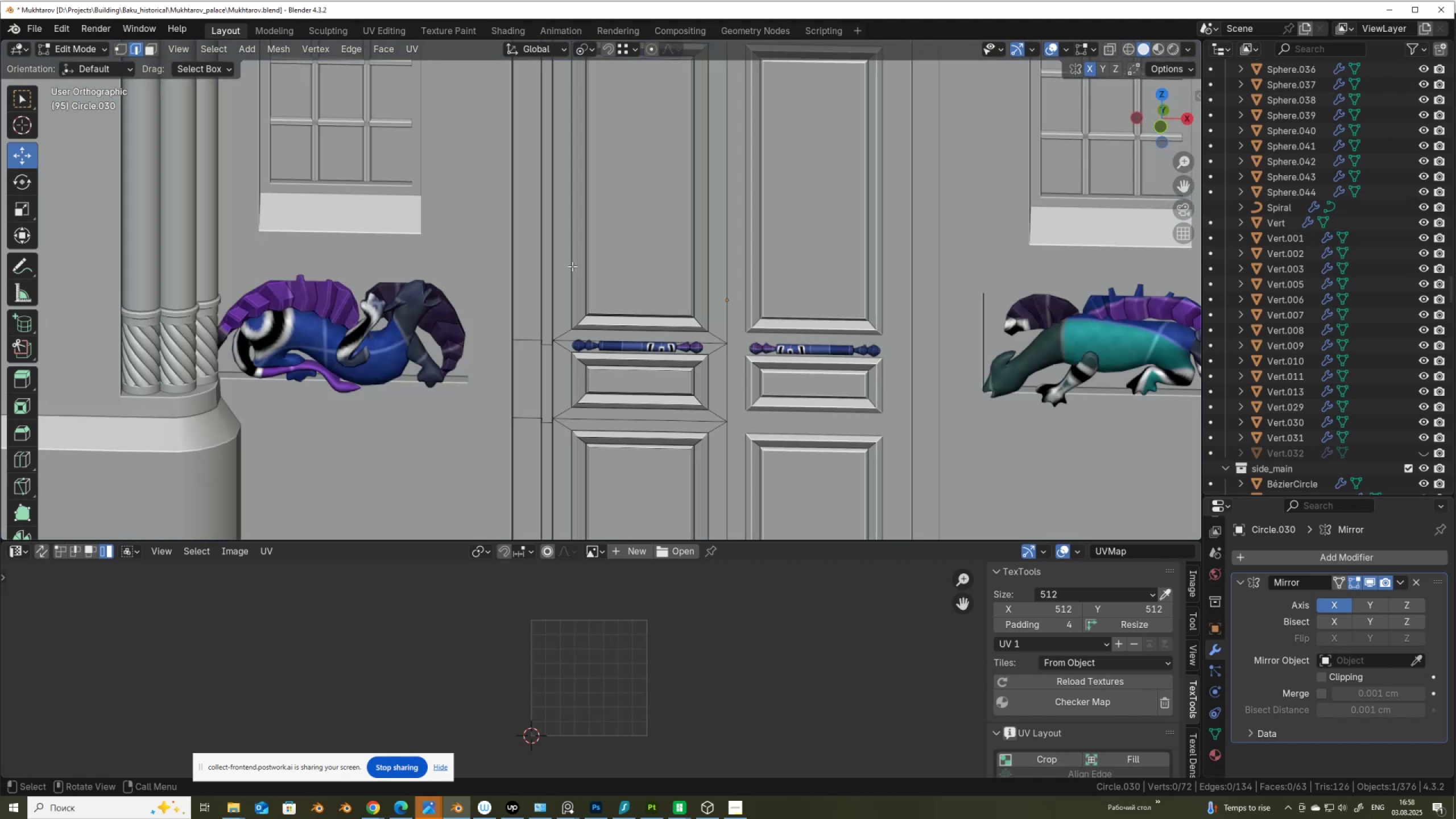 
scroll: coordinate [601, 351], scroll_direction: up, amount: 3.0
 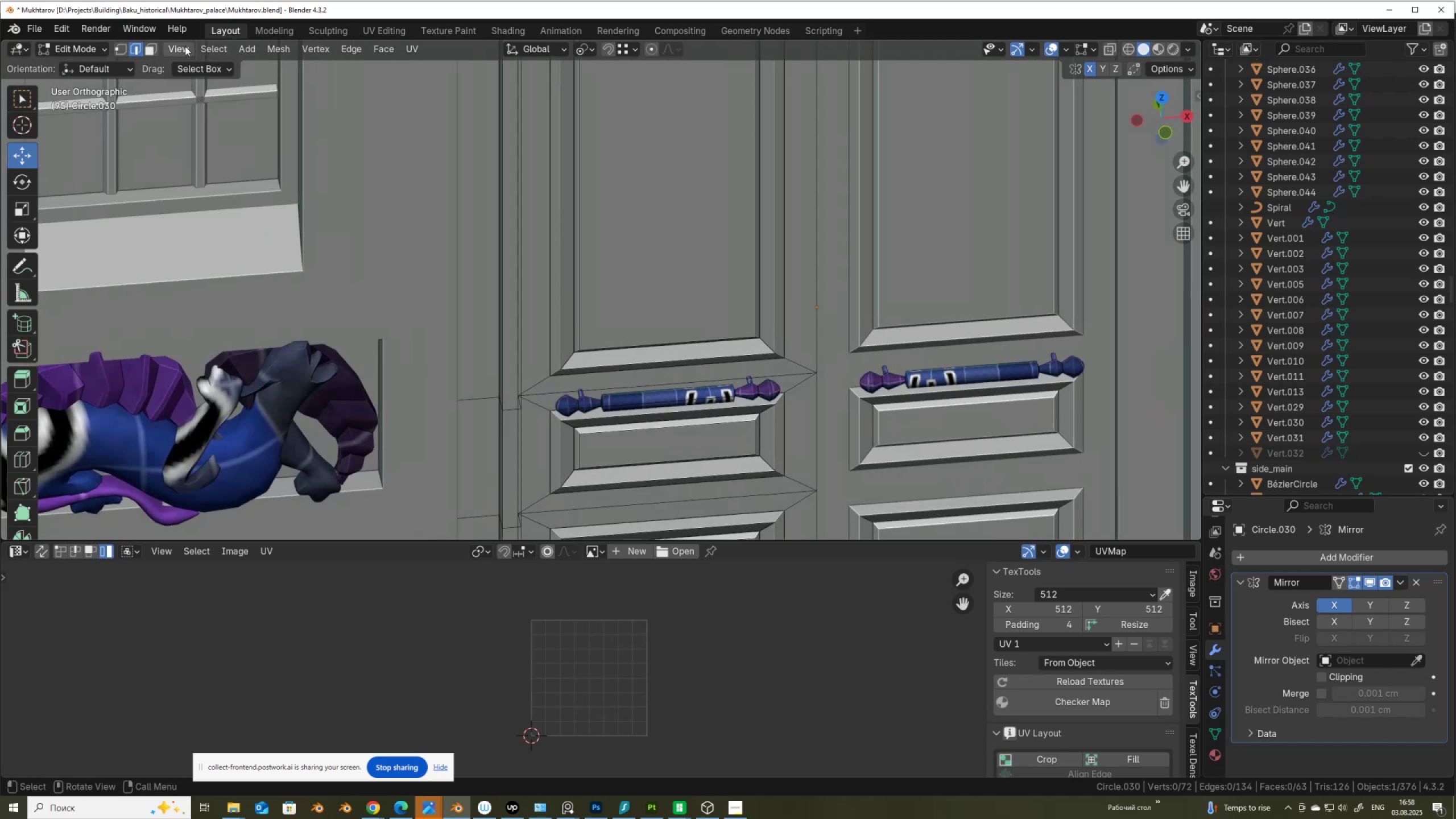 
left_click([216, 48])
 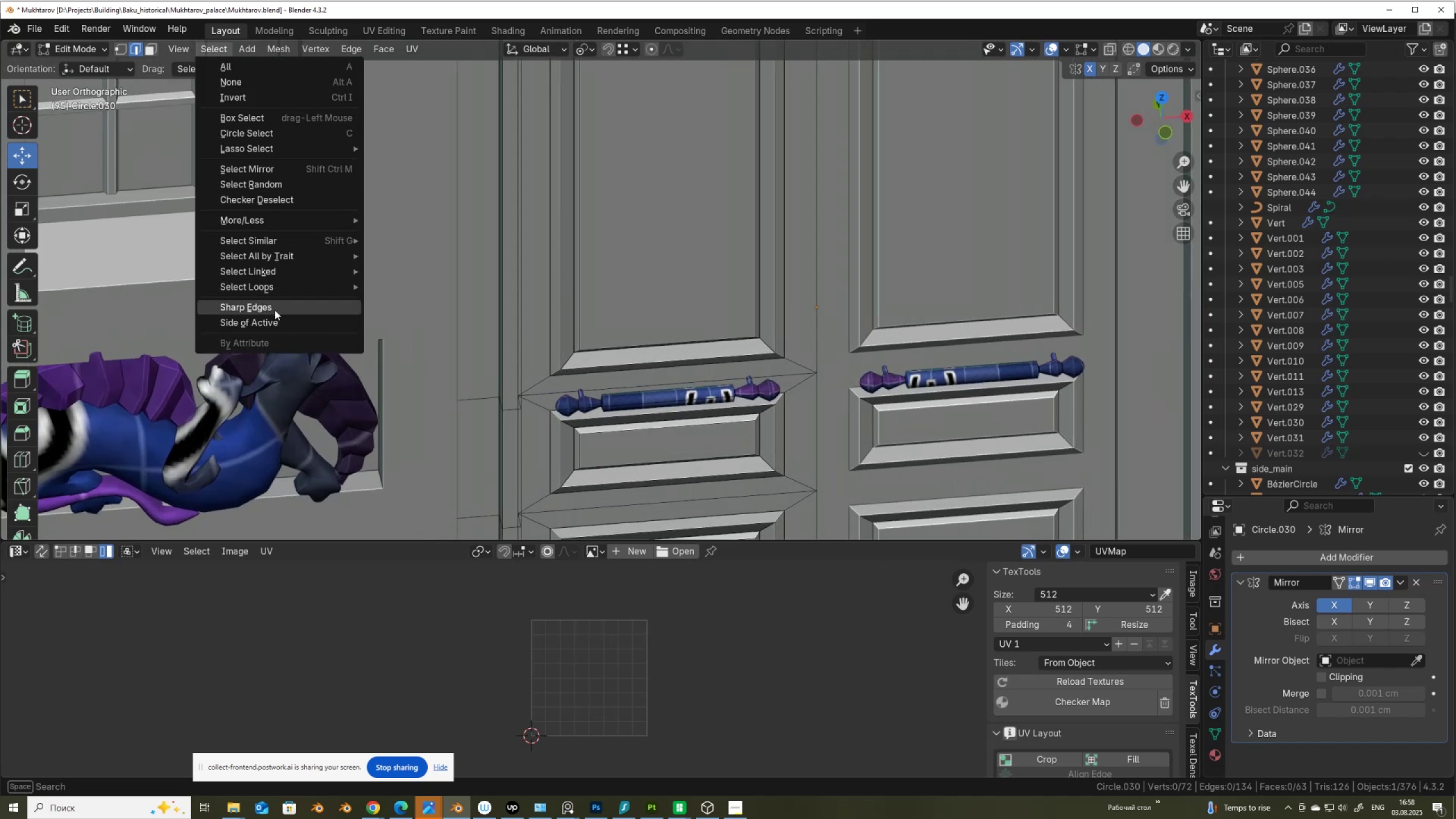 
left_click([276, 313])
 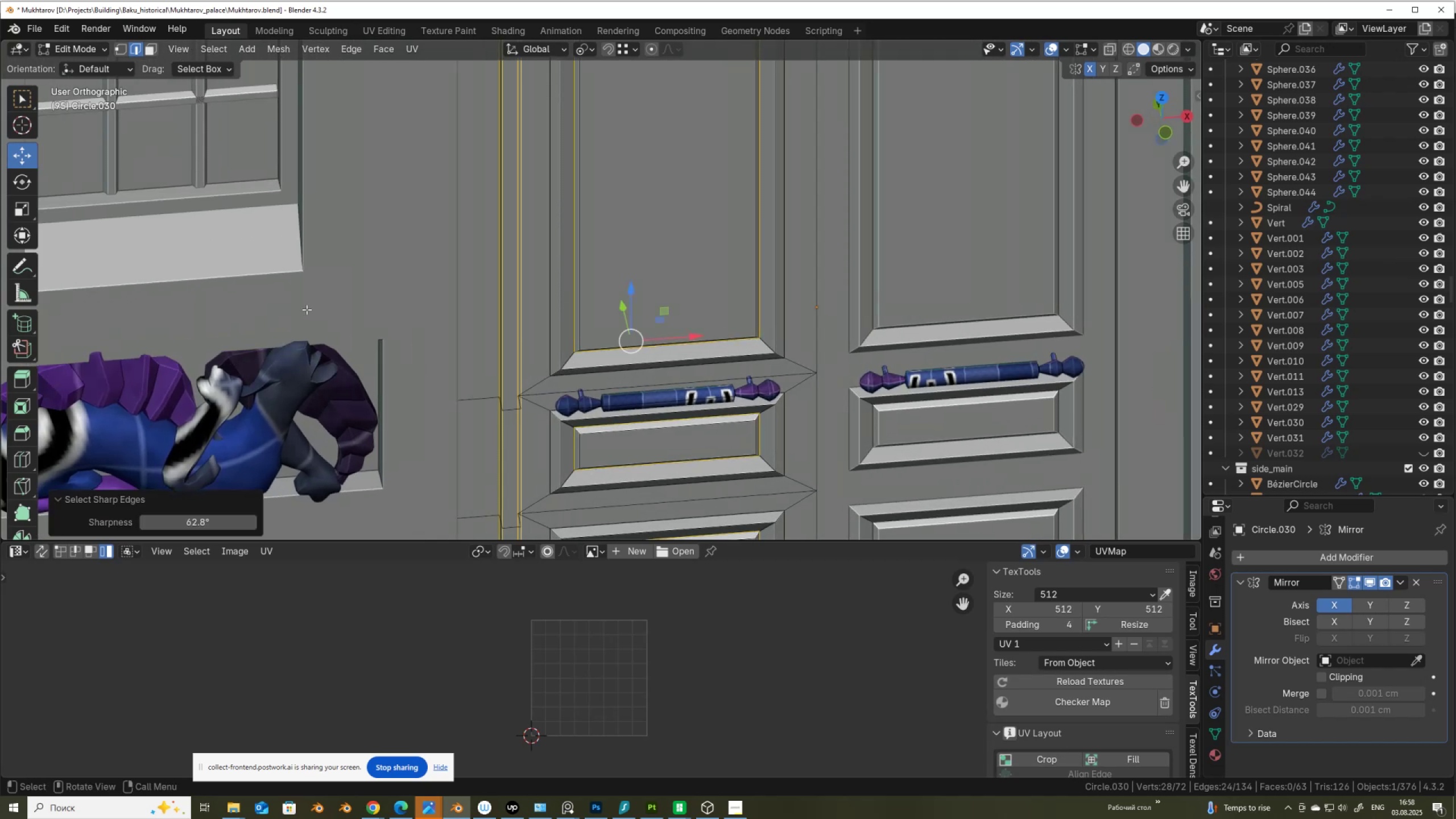 
scroll: coordinate [616, 318], scroll_direction: down, amount: 4.0
 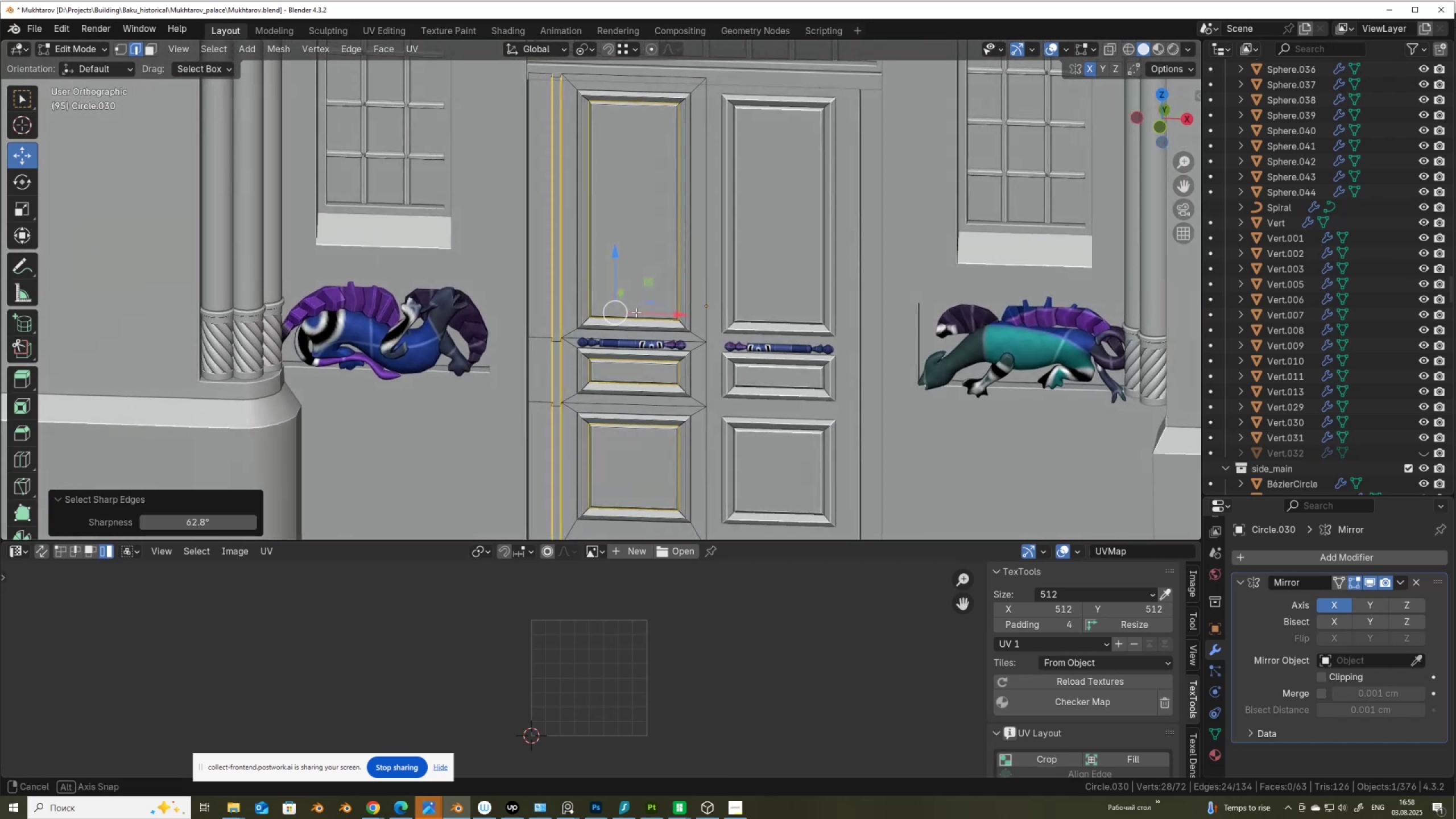 
wait(8.23)
 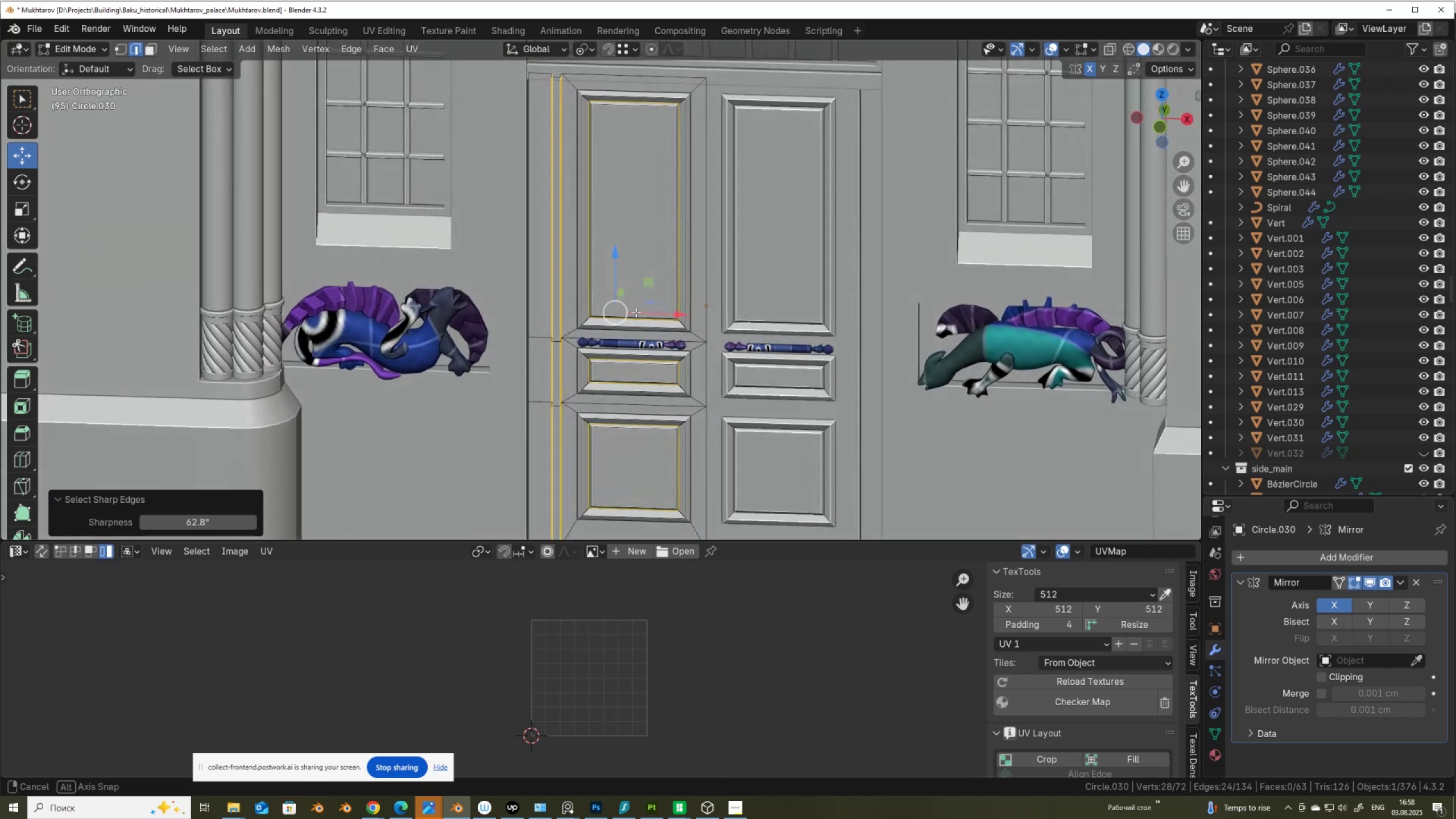 
hold_key(key=AltLeft, duration=0.42)
 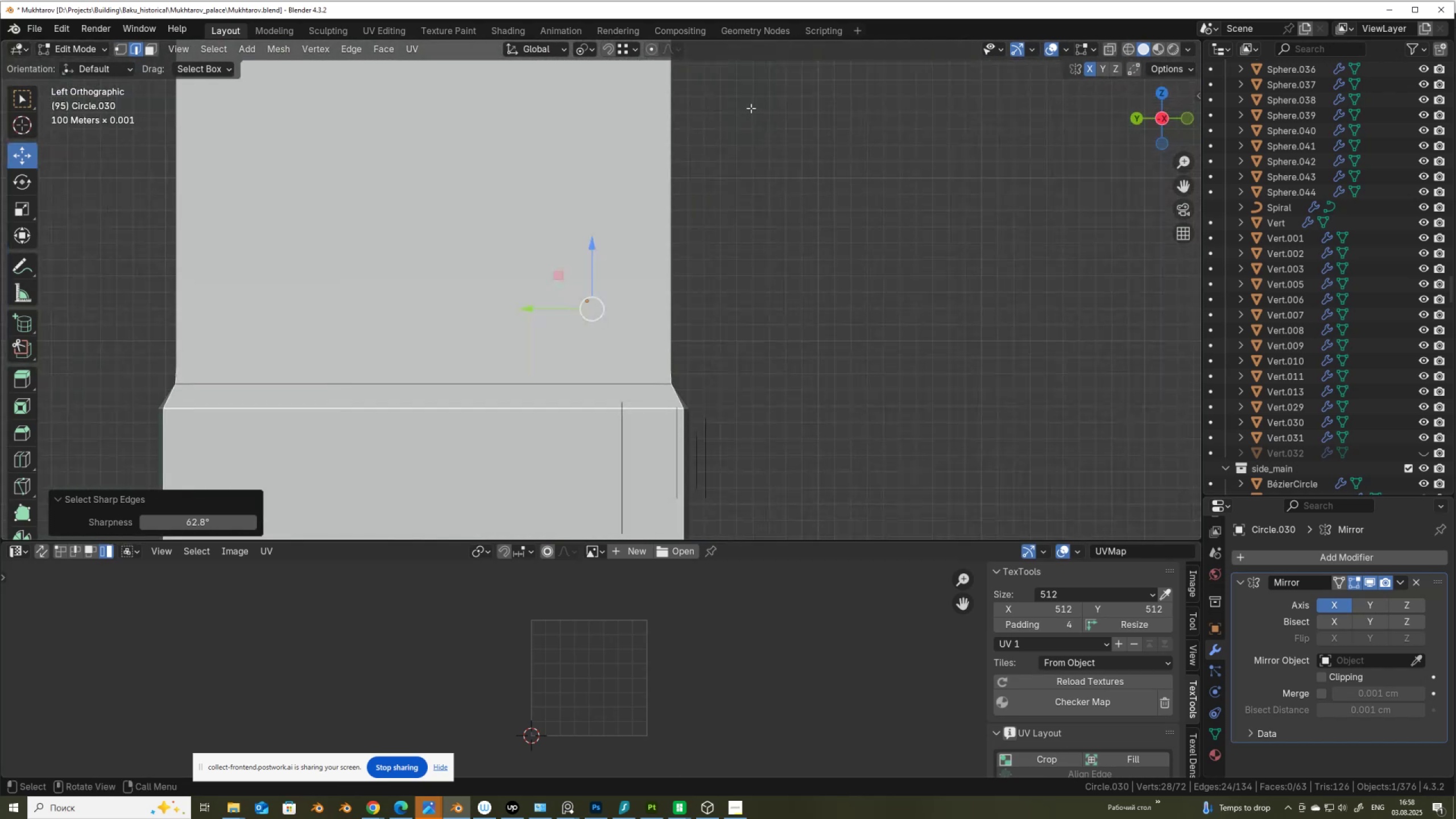 
key(Alt+Z)
 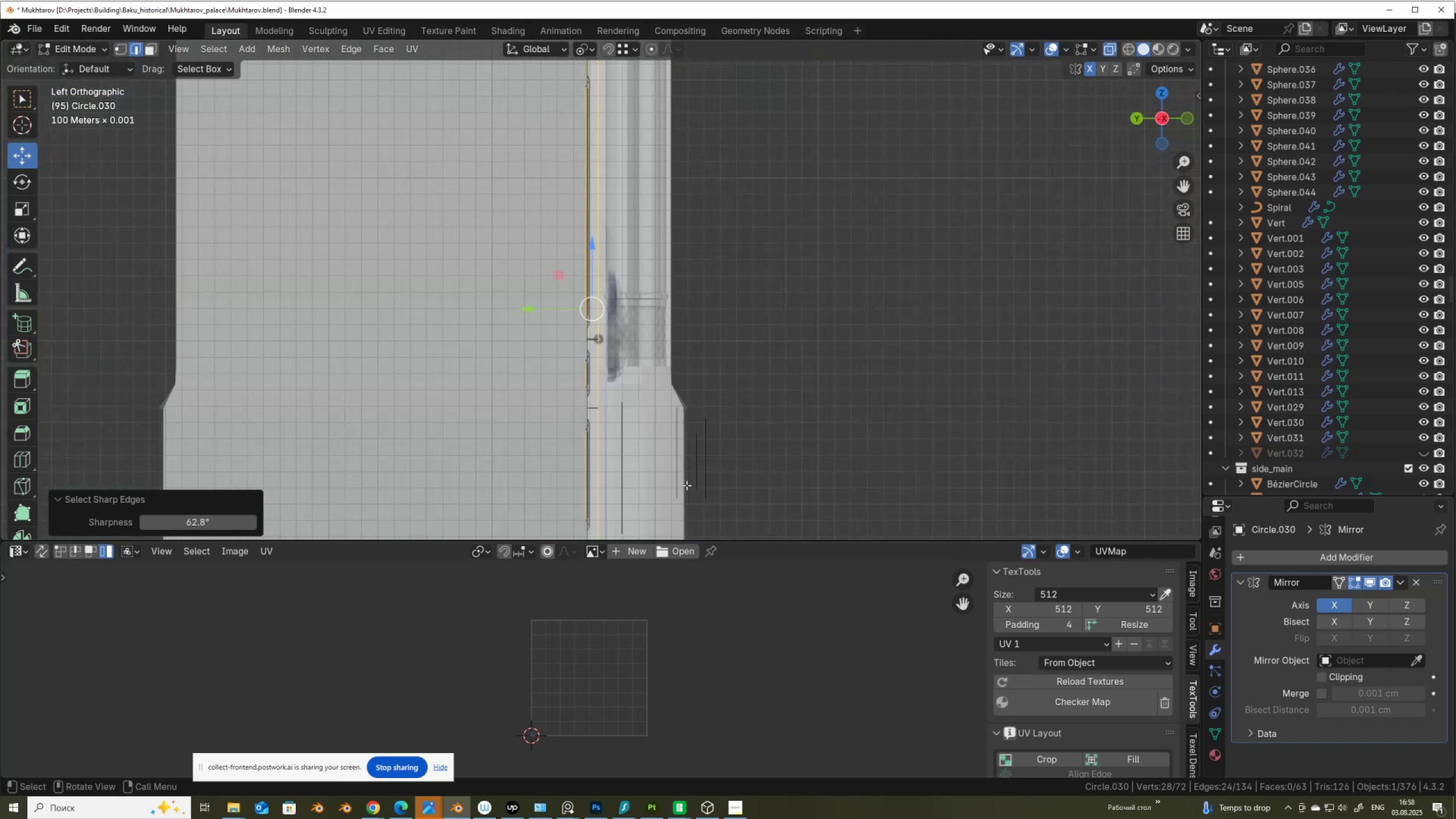 
scroll: coordinate [629, 458], scroll_direction: down, amount: 2.0
 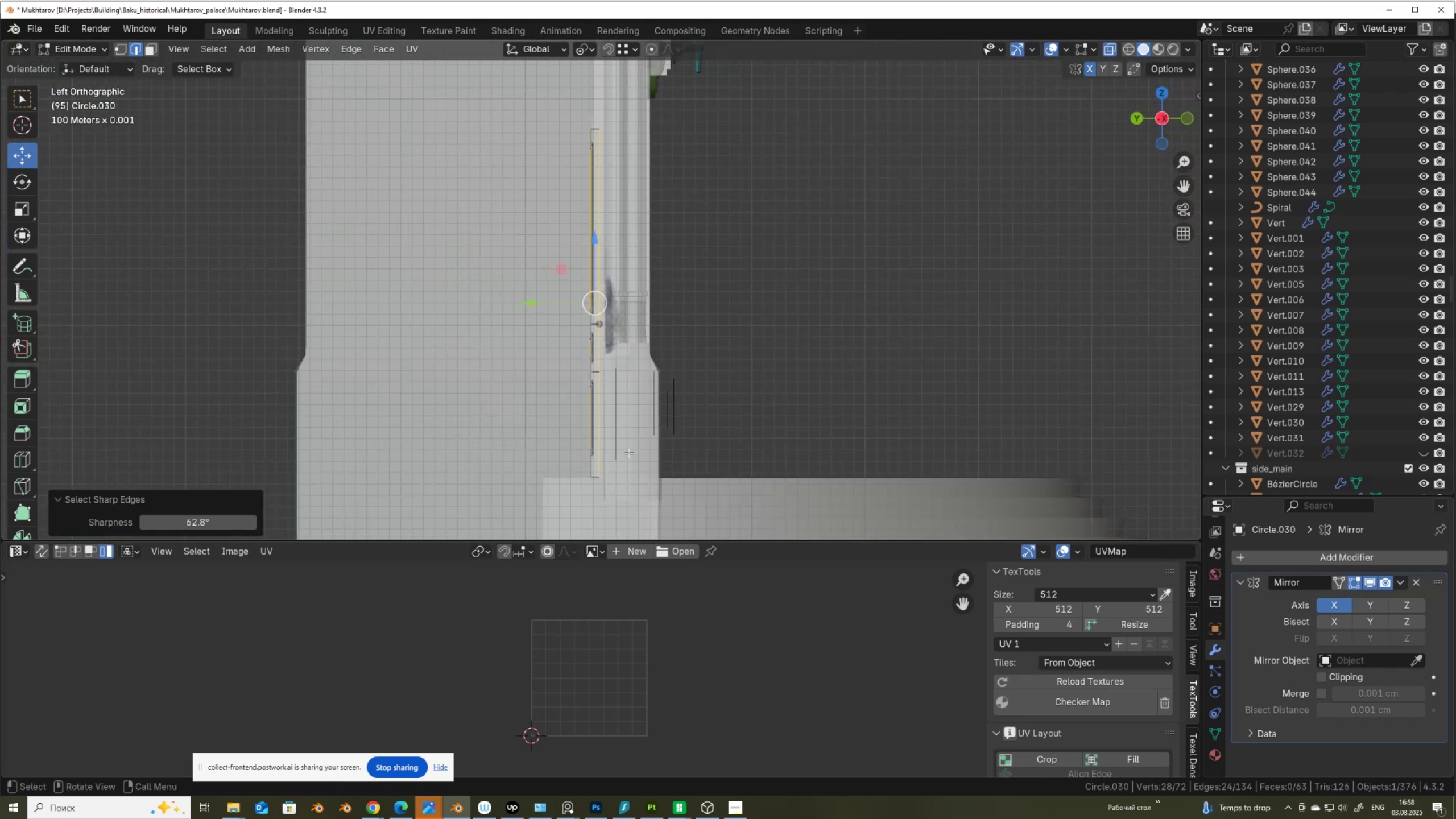 
hold_key(key=ControlLeft, duration=1.5)
 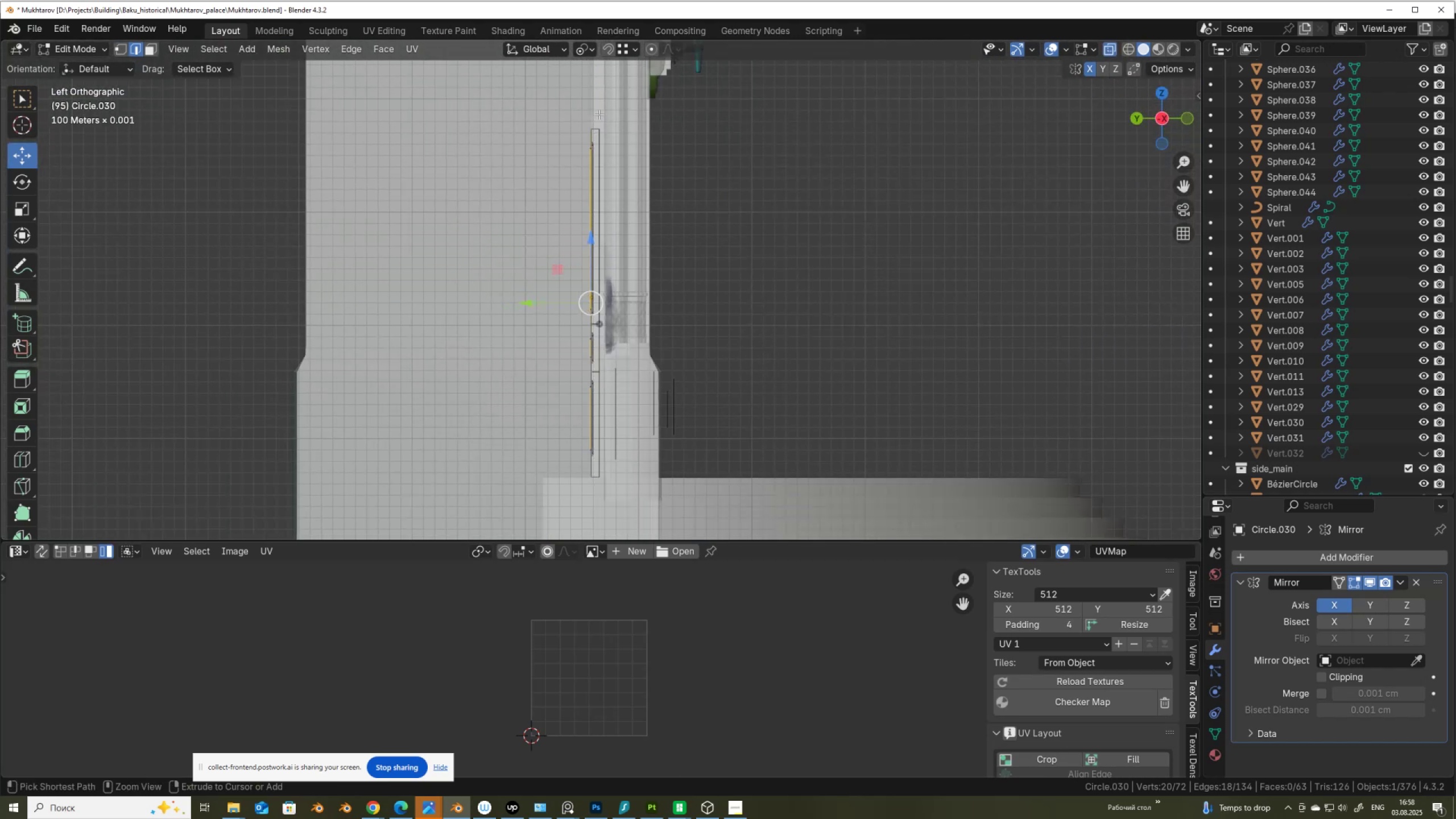 
hold_key(key=ControlLeft, duration=0.69)
 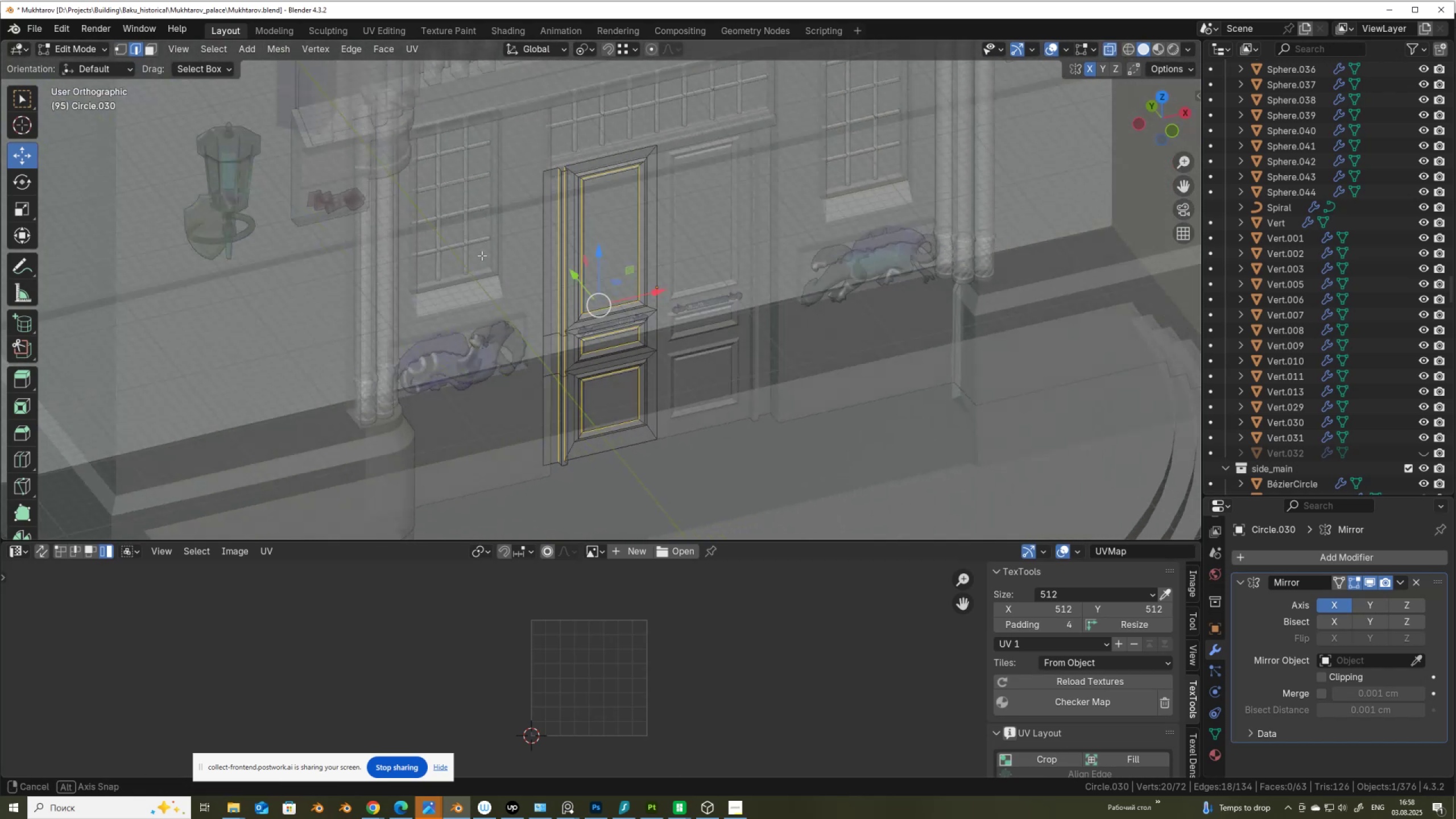 
scroll: coordinate [524, 319], scroll_direction: up, amount: 5.0
 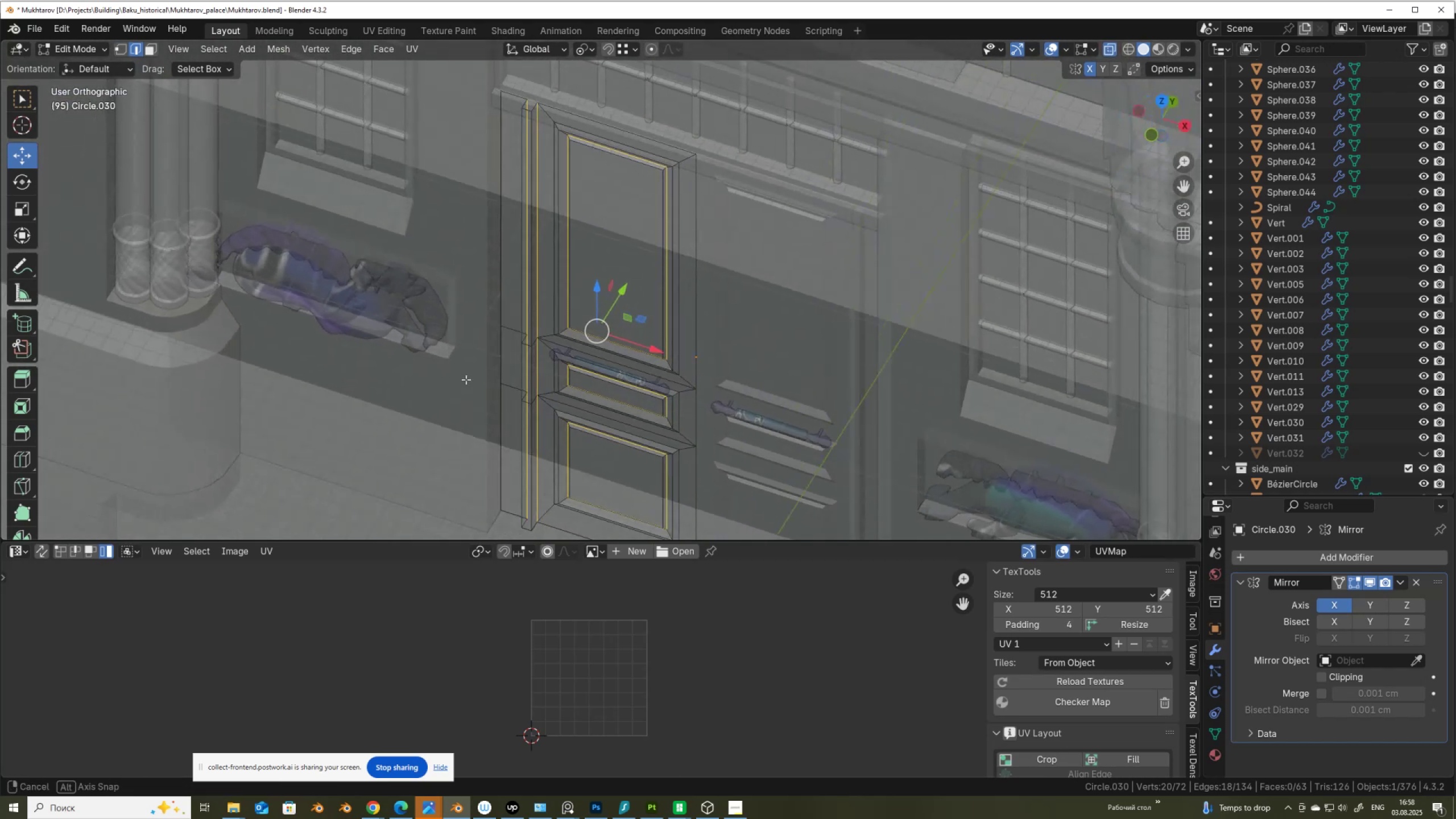 
key(Alt+AltLeft)
 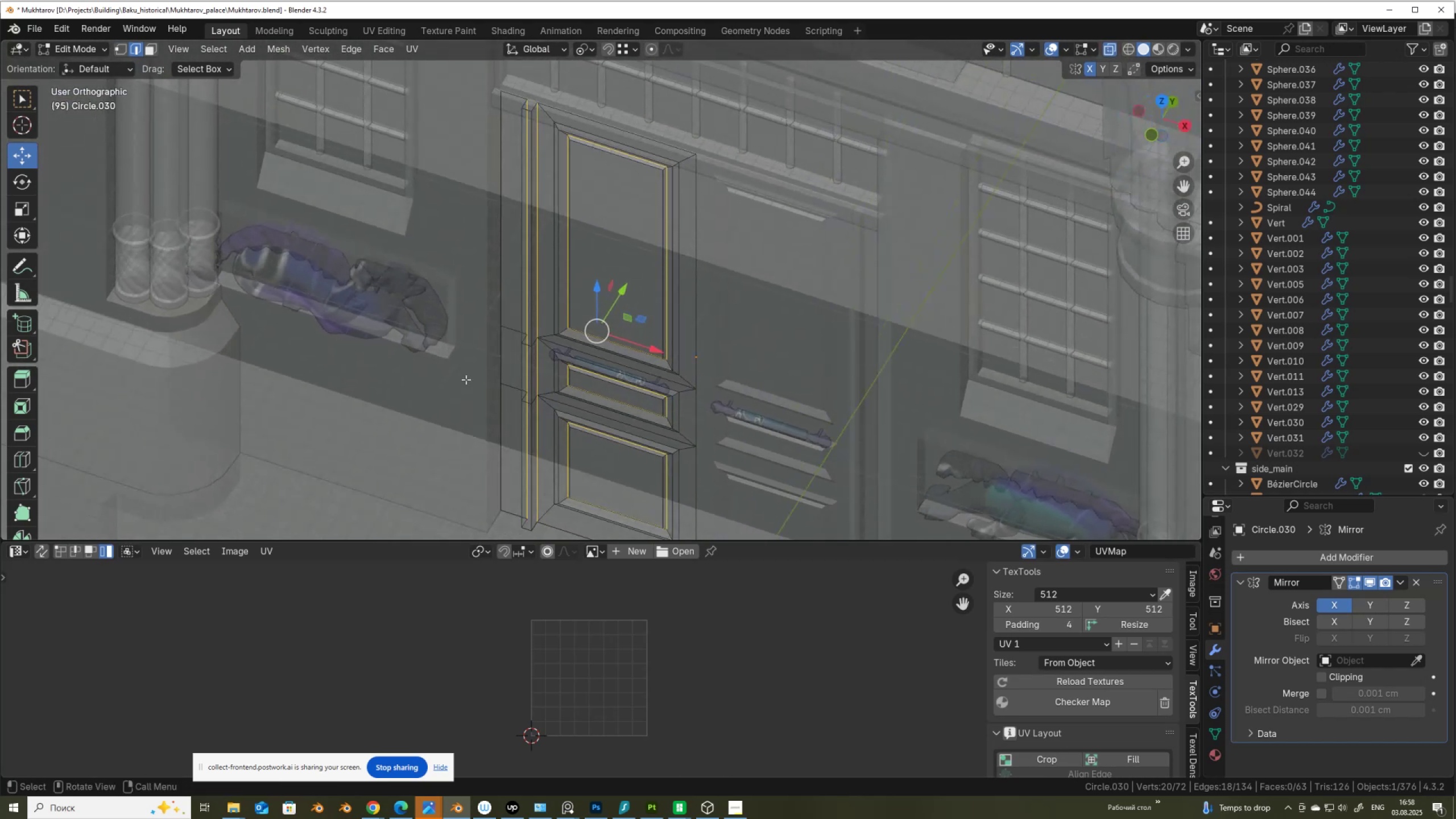 
key(Alt+Z)
 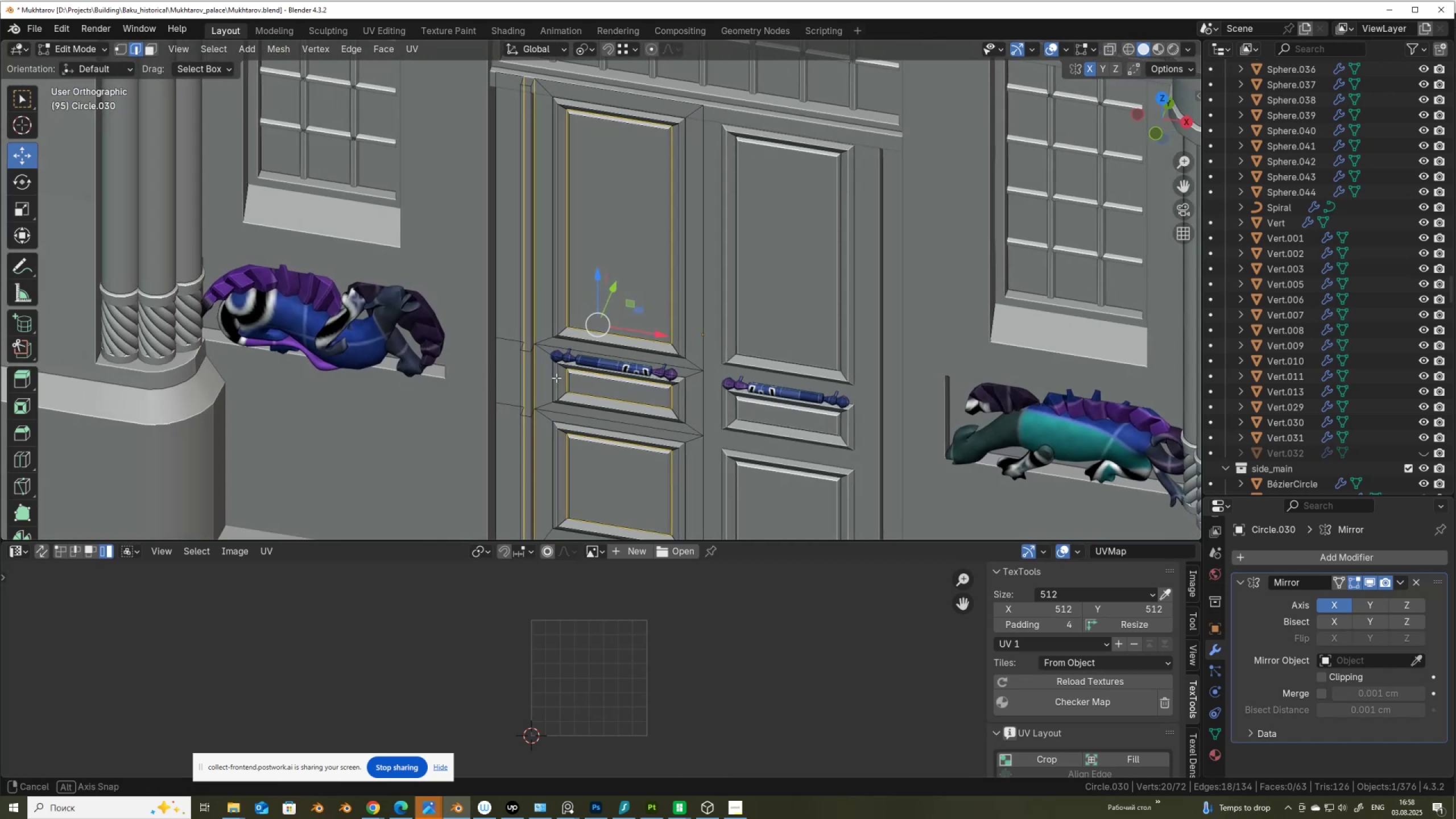 
hold_key(key=ShiftLeft, duration=1.5)
hold_key(key=AltLeft, duration=1.5)
left_click([548, 339])
 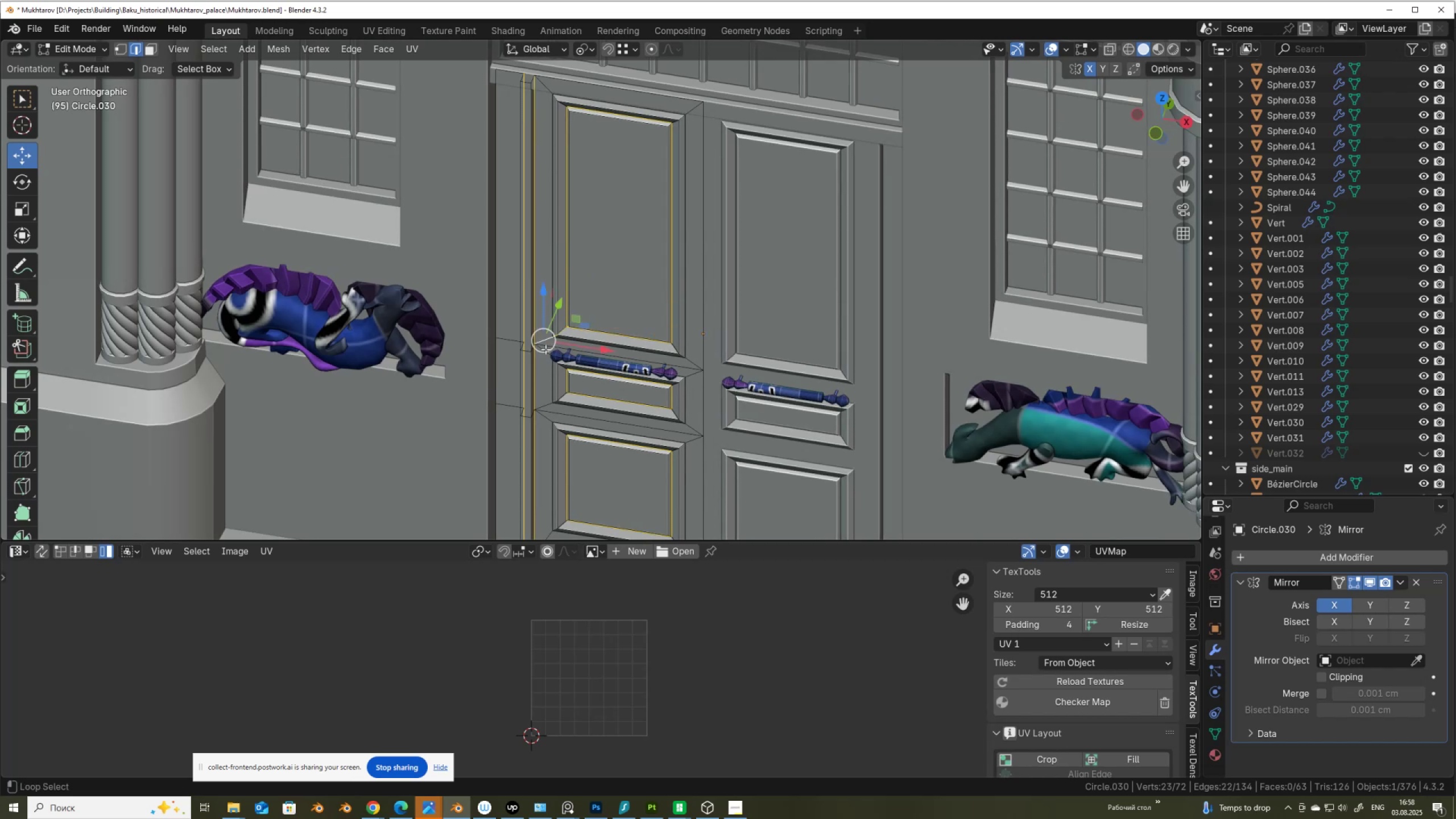 
left_click([545, 349])
 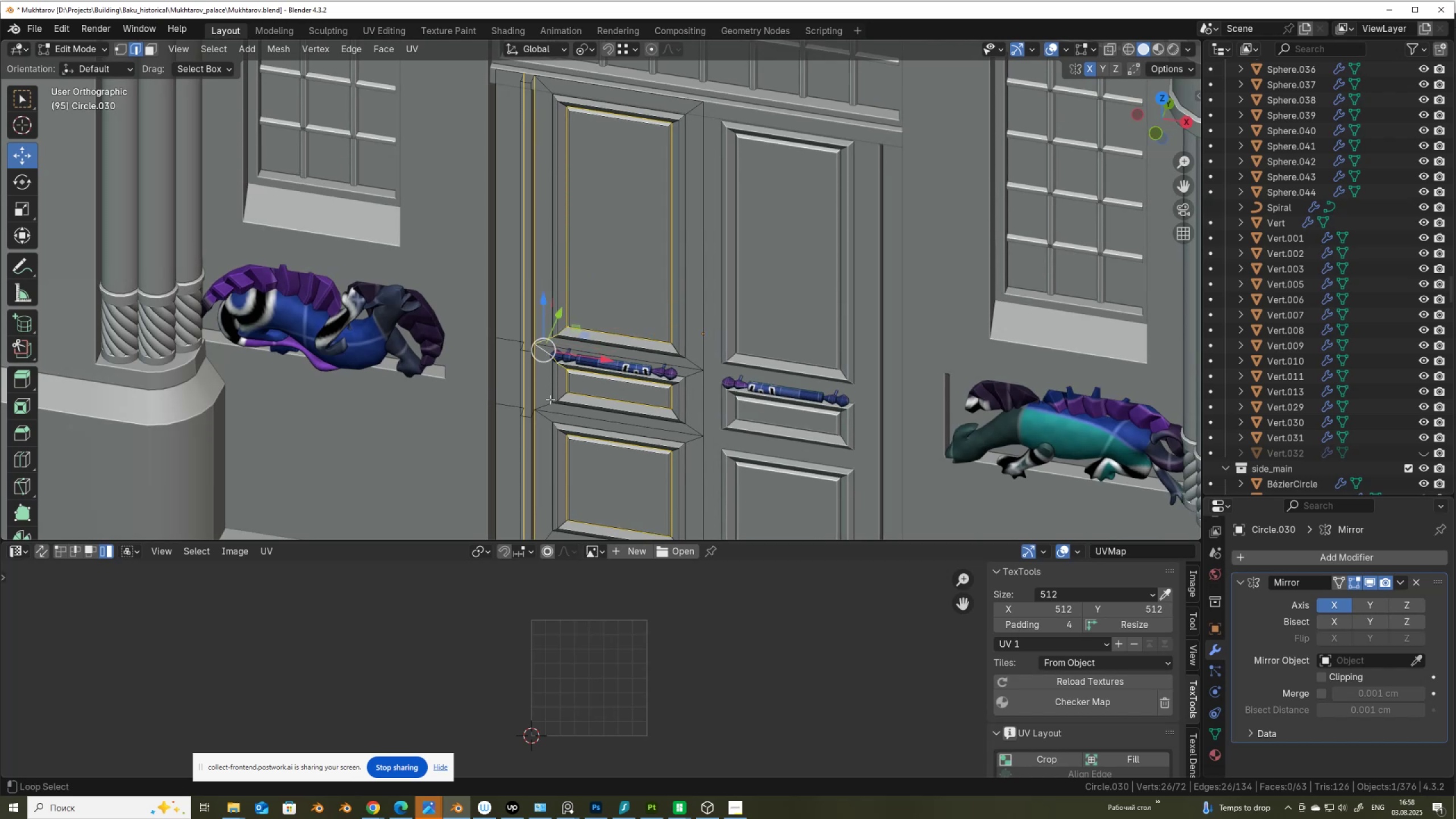 
hold_key(key=ShiftLeft, duration=1.51)
hold_key(key=AltLeft, duration=1.51)
left_click([548, 406])
 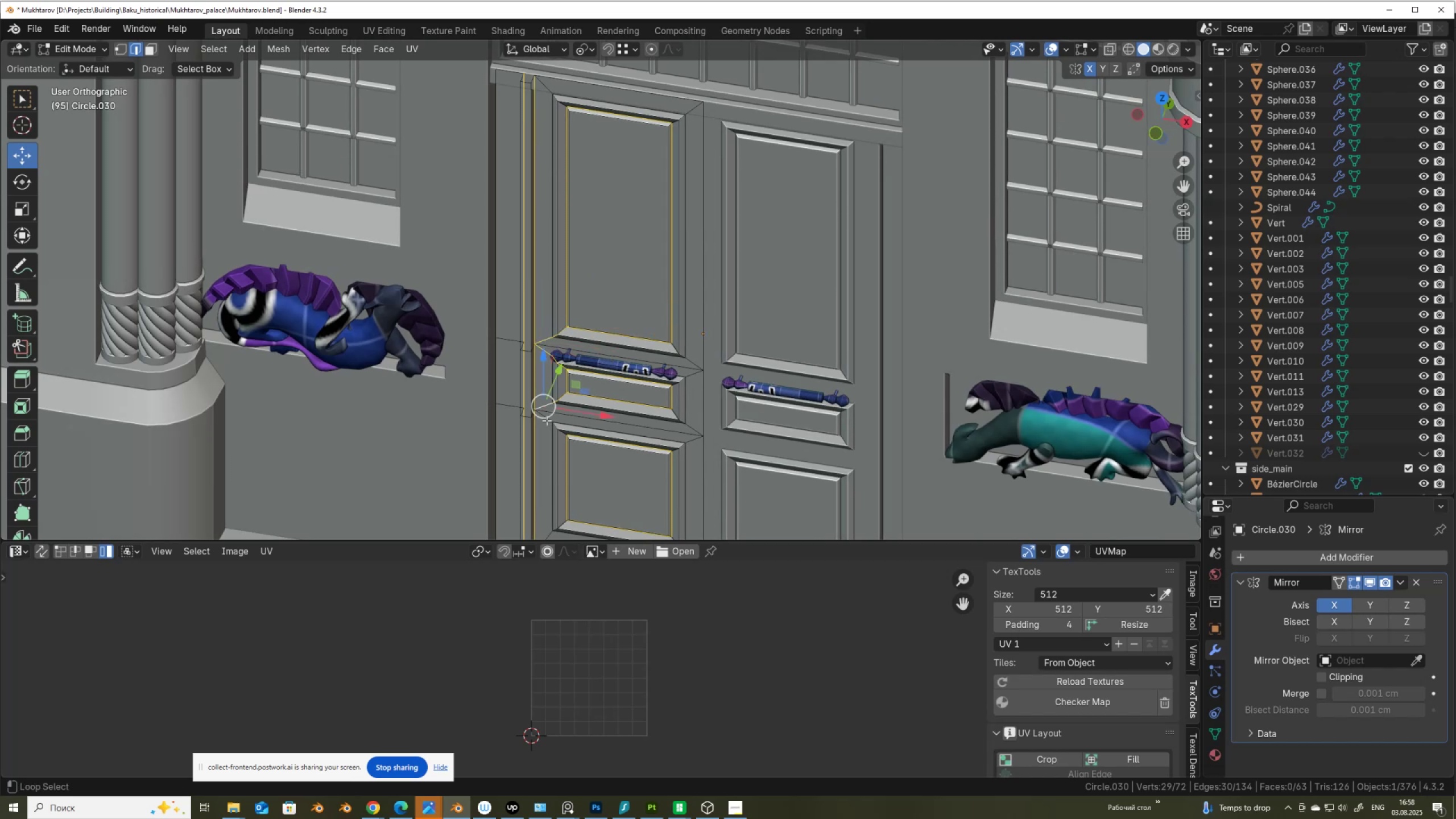 
double_click([547, 420])
 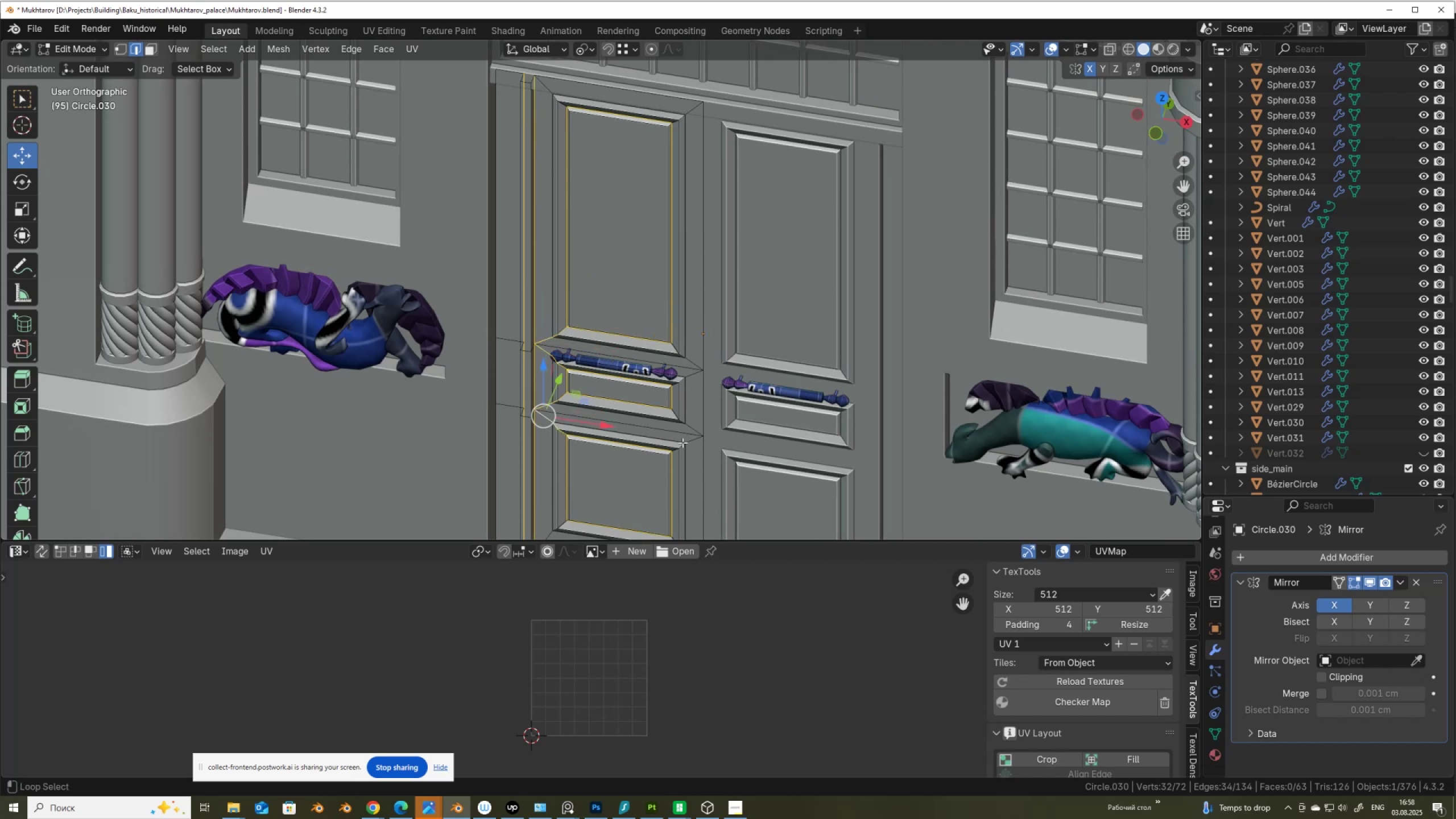 
hold_key(key=AltLeft, duration=1.52)
hold_key(key=ShiftLeft, duration=1.52)
left_click([687, 442])
 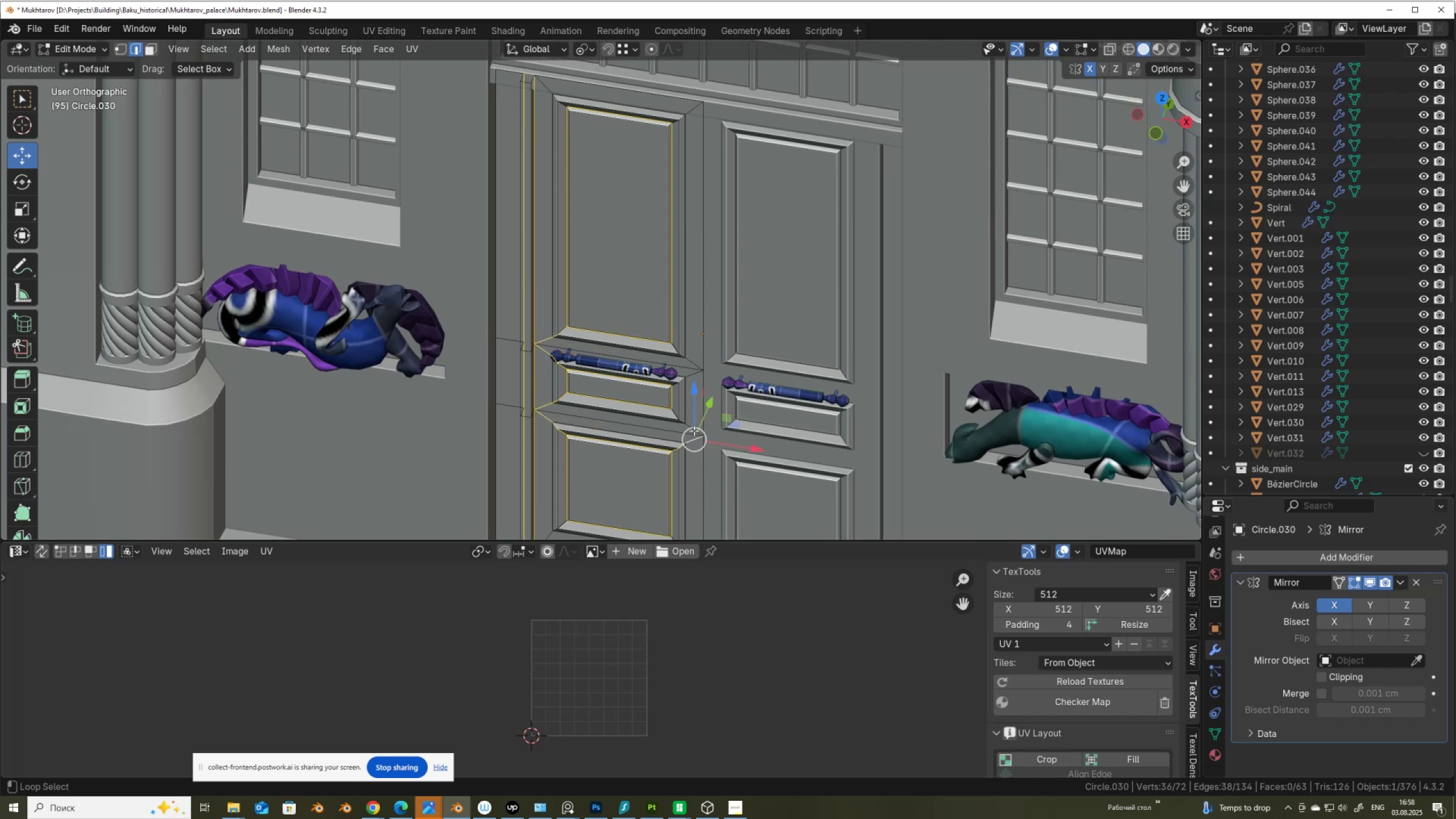 
double_click([694, 431])
 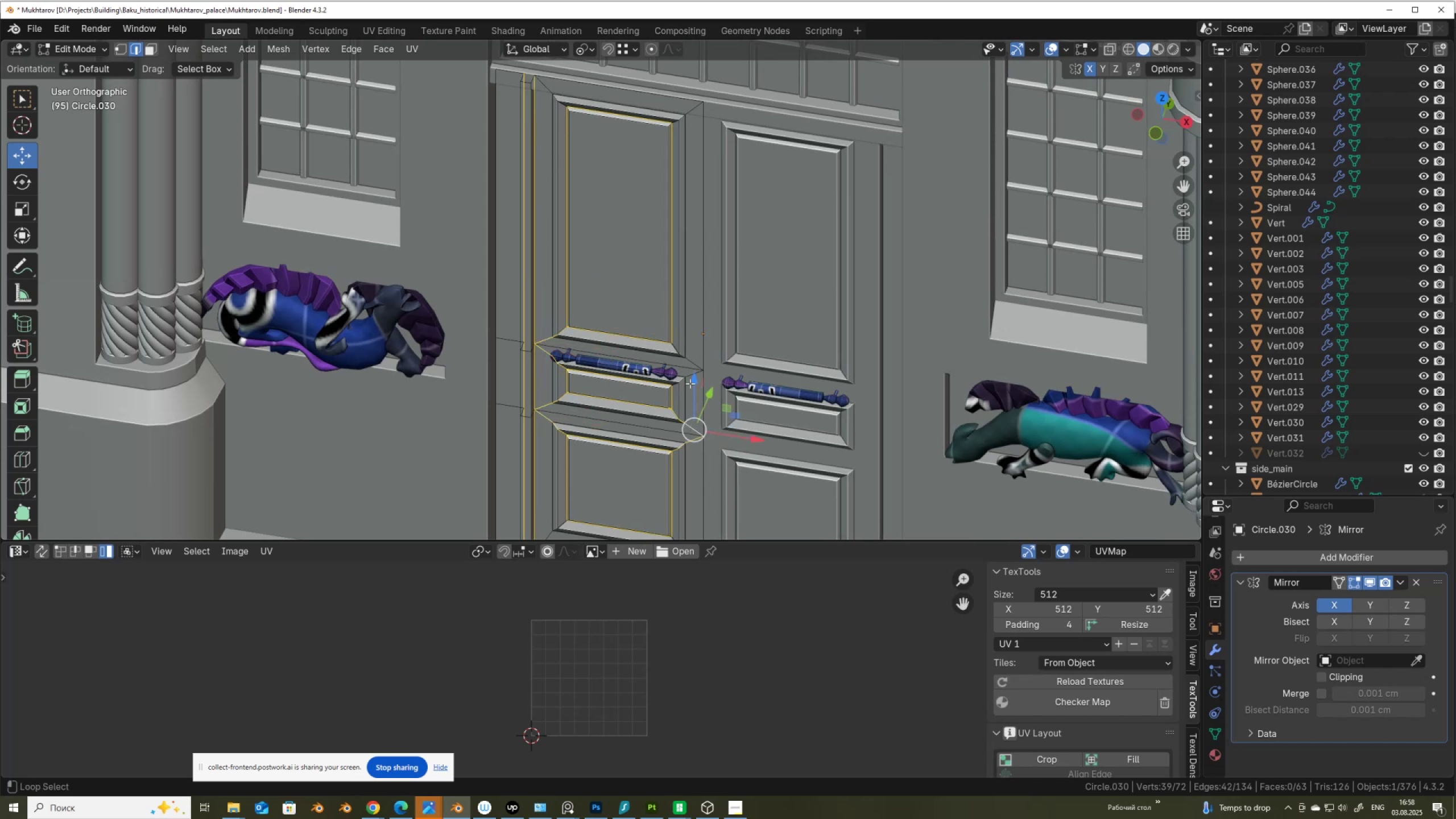 
hold_key(key=ShiftLeft, duration=1.52)
hold_key(key=AltLeft, duration=1.52)
left_click([690, 379])
 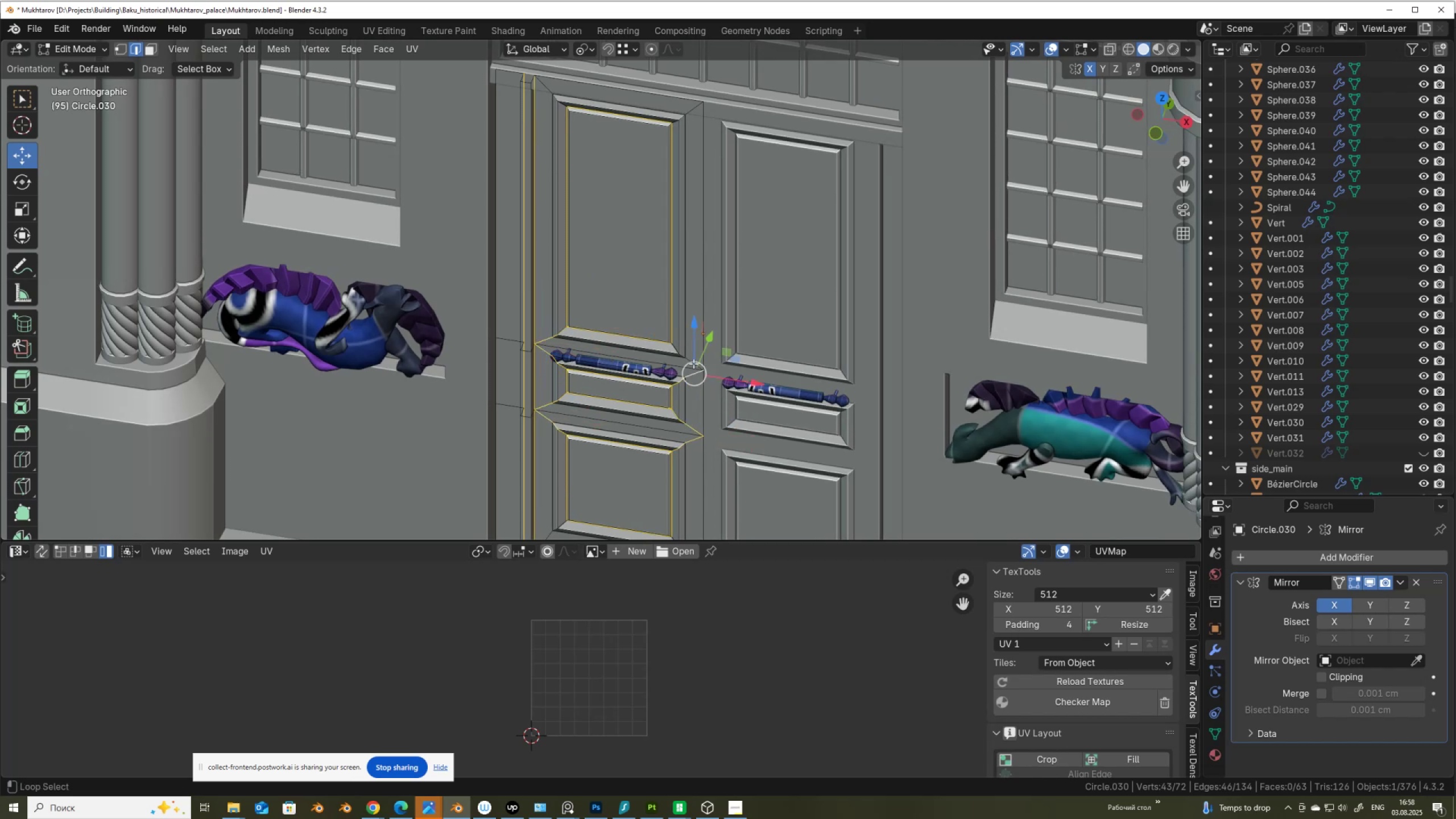 
double_click([693, 363])
 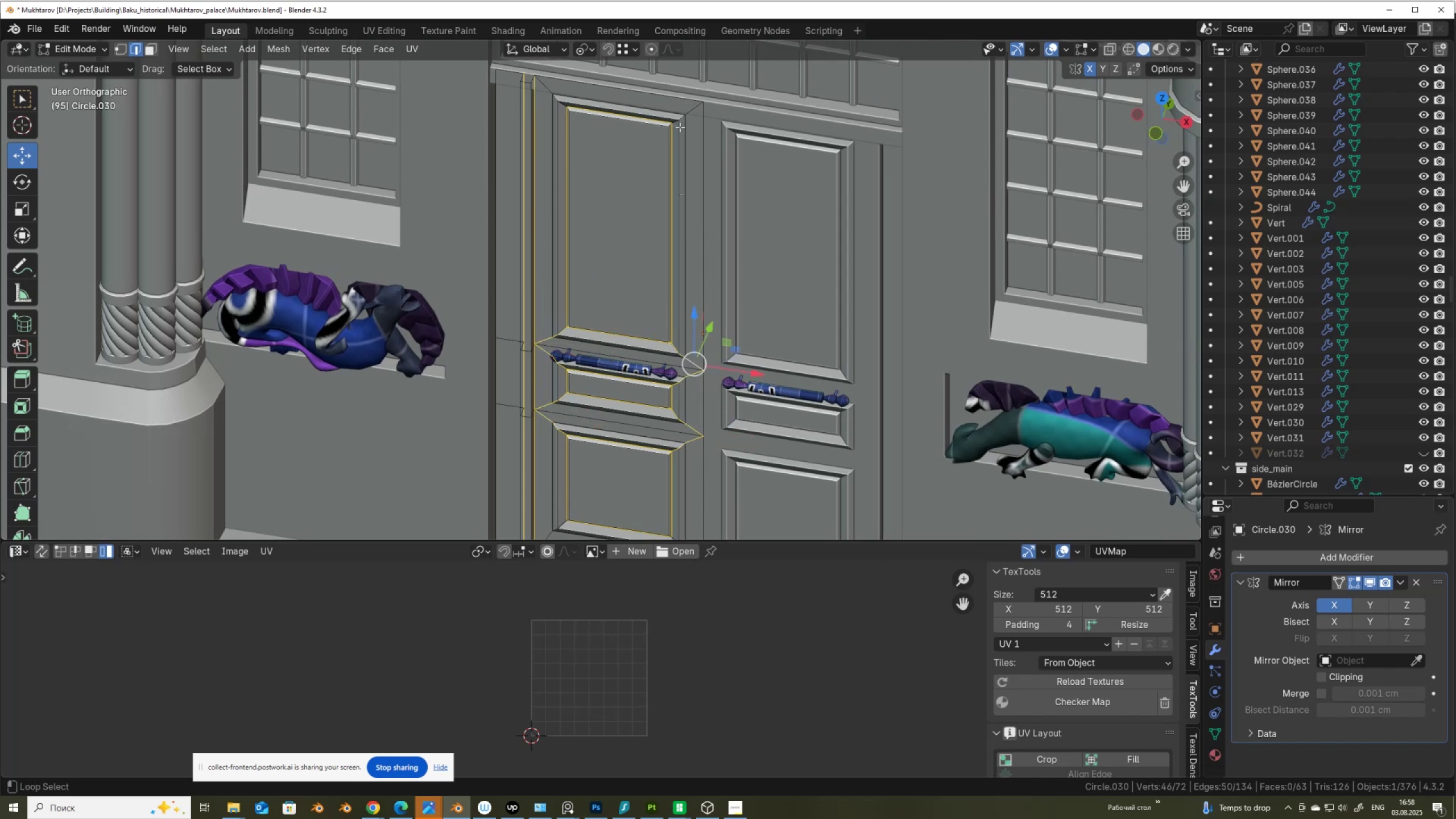 
hold_key(key=ShiftLeft, duration=1.39)
hold_key(key=AltLeft, duration=1.35)
left_click([689, 111])
 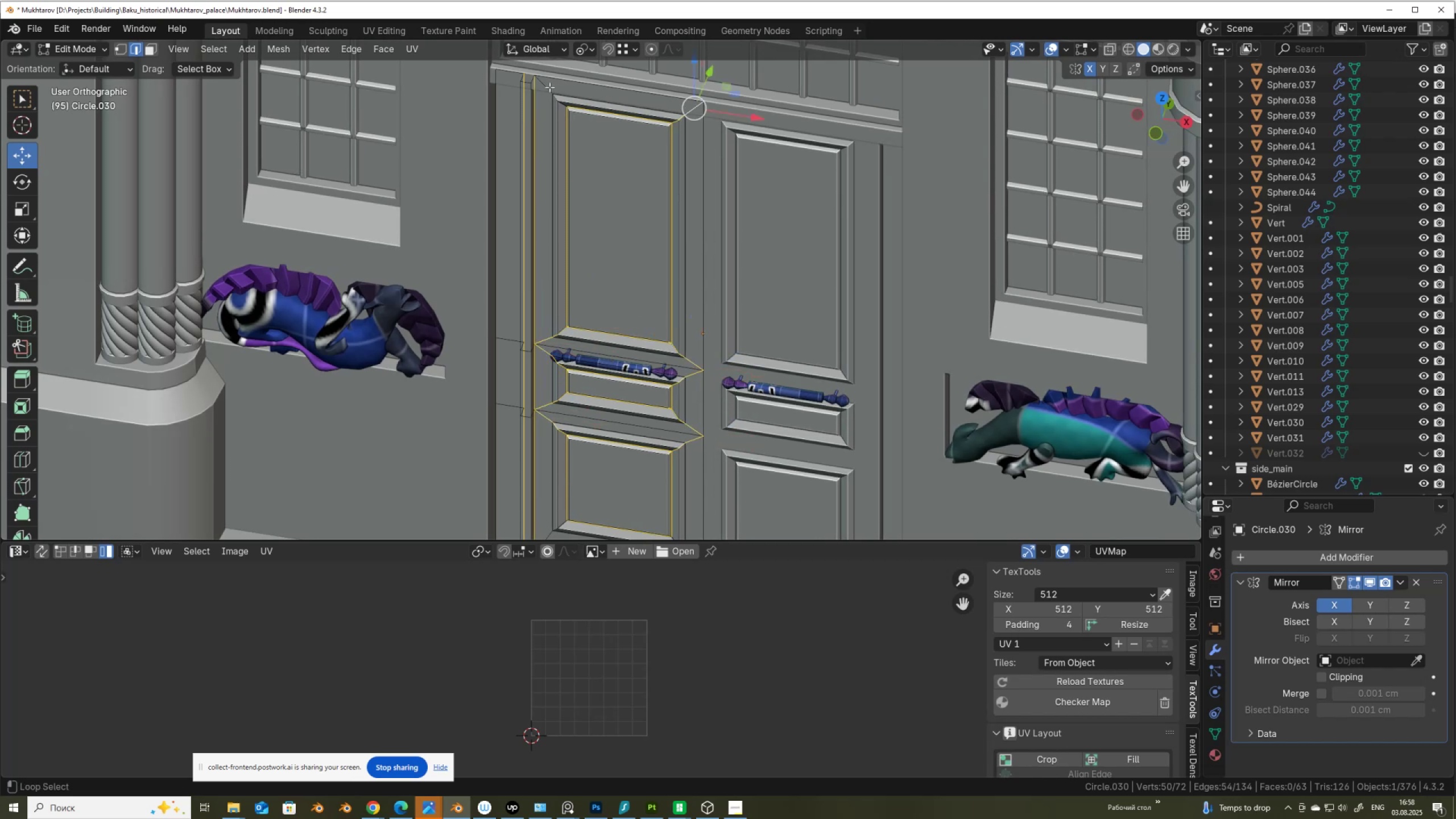 
left_click([549, 87])
 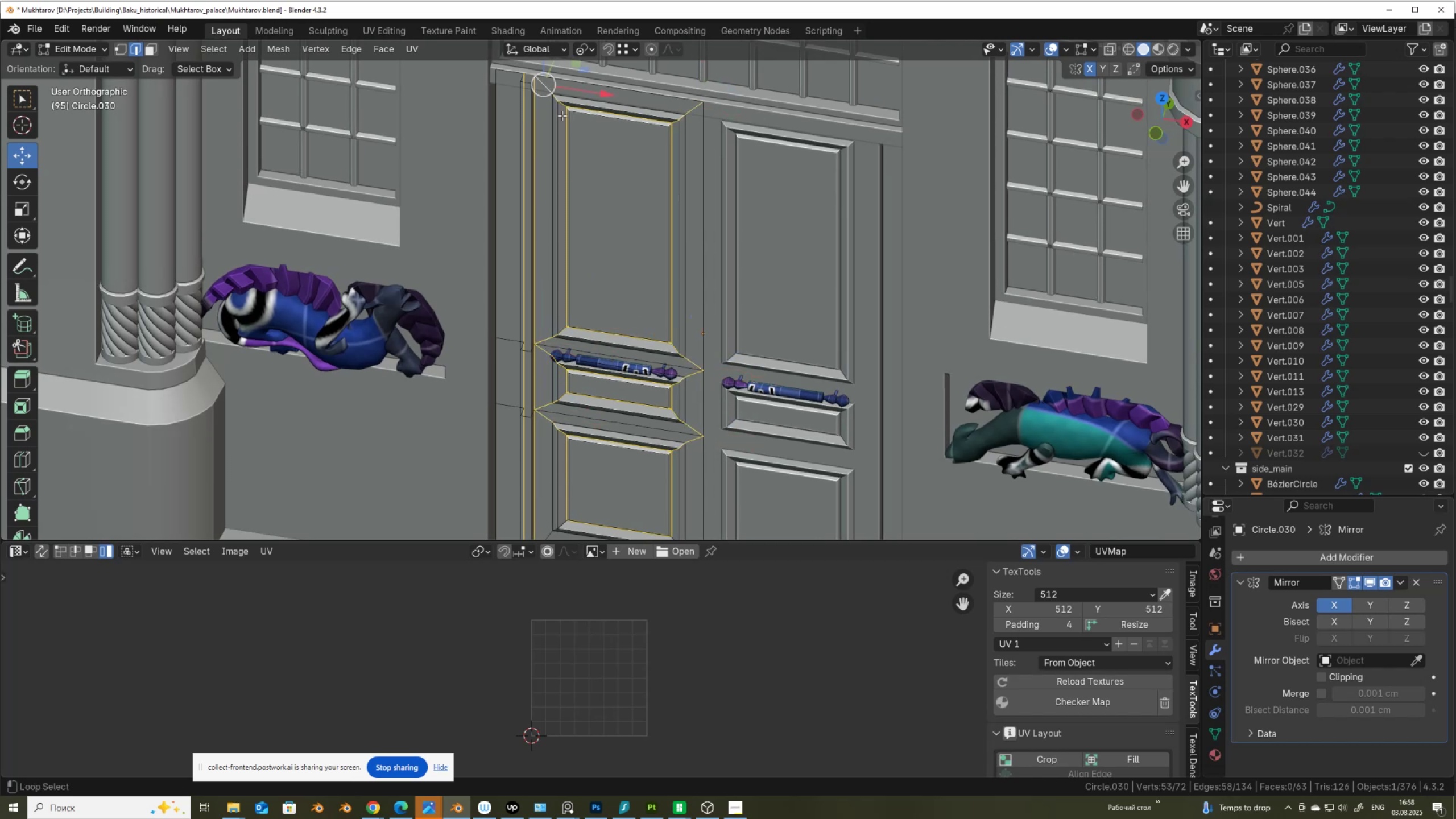 
hold_key(key=AltLeft, duration=2.42)
 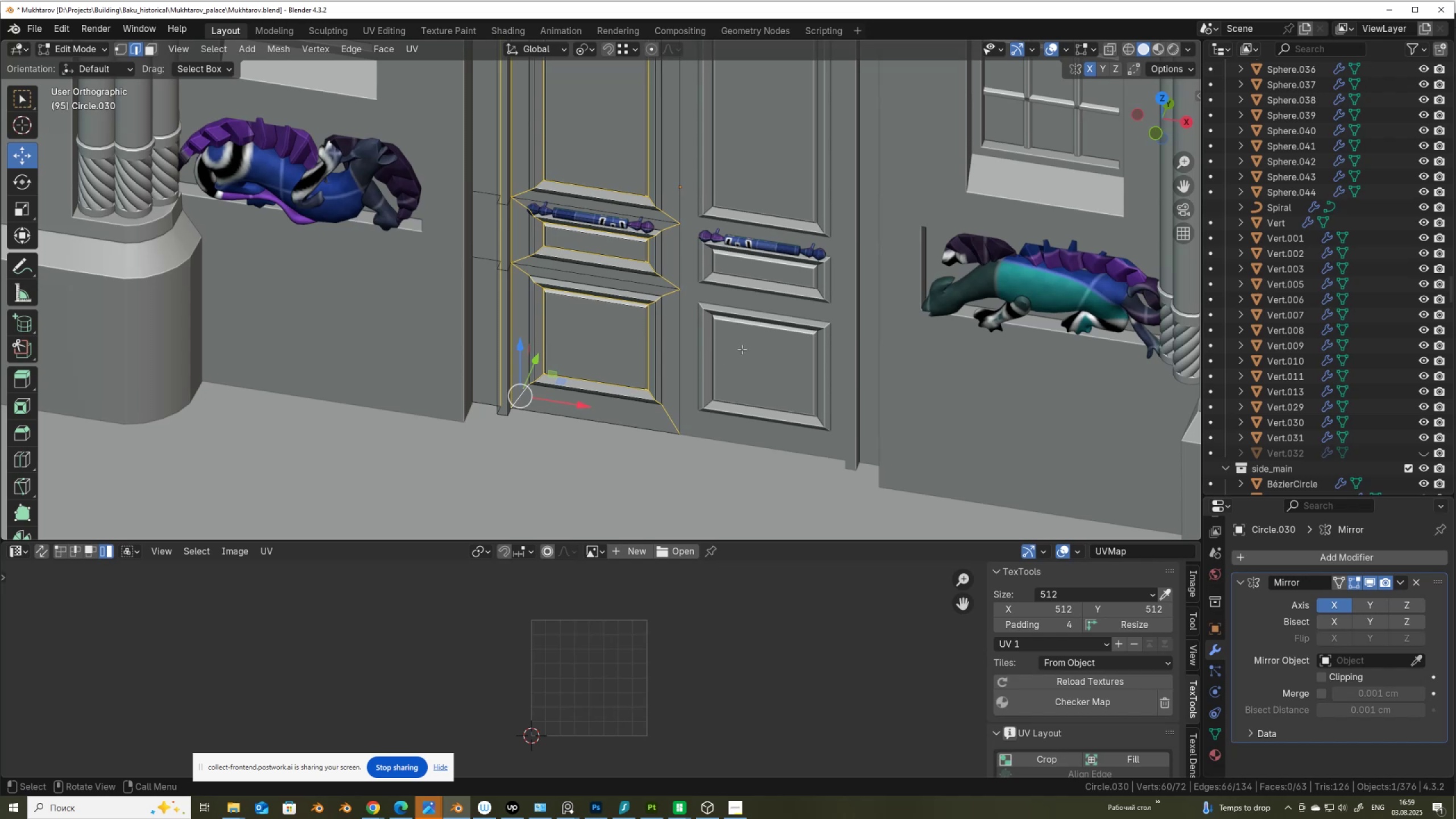 
hold_key(key=ShiftLeft, duration=0.54)
 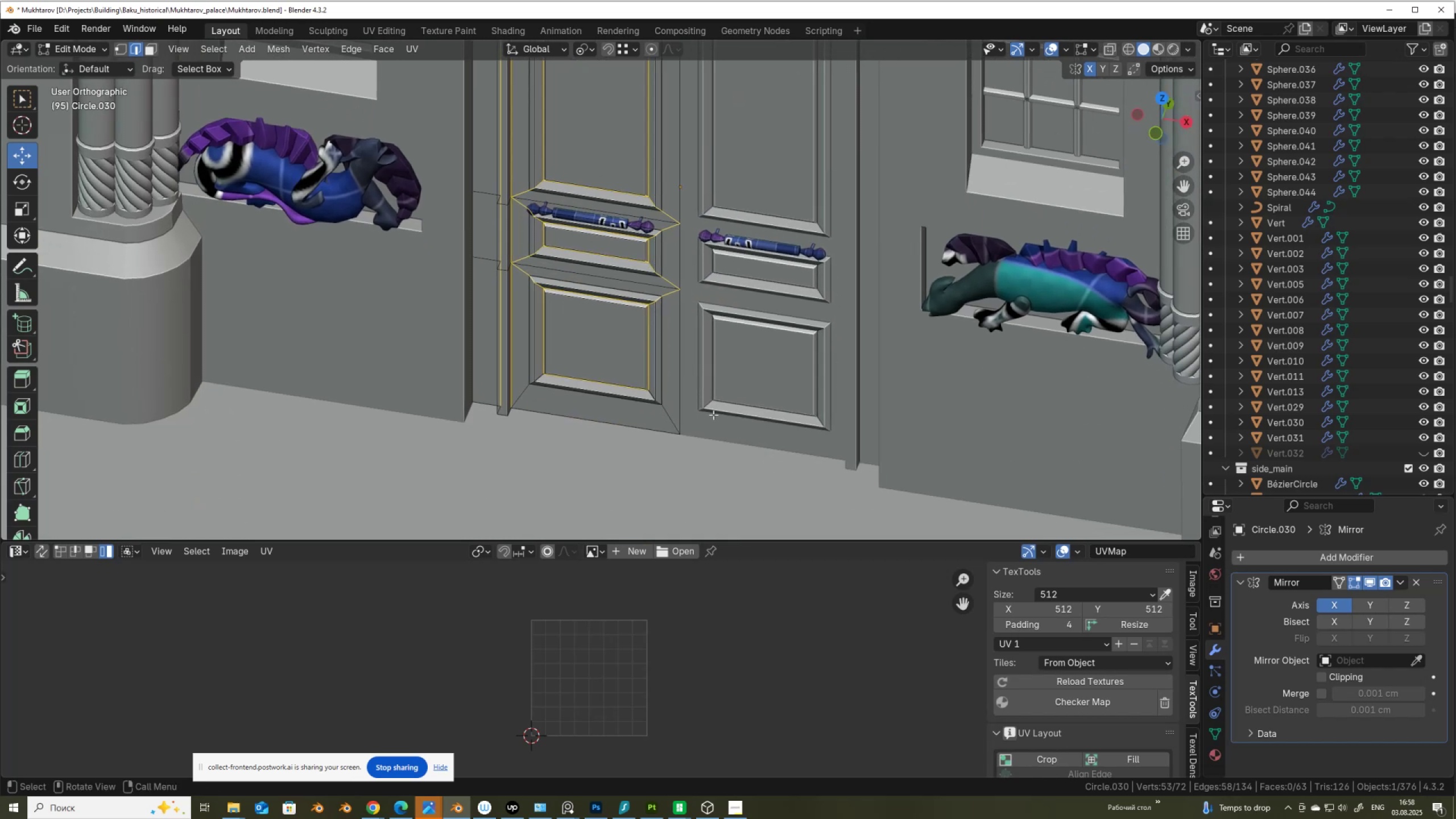 
hold_key(key=ShiftLeft, duration=1.5)
left_click([669, 413])
 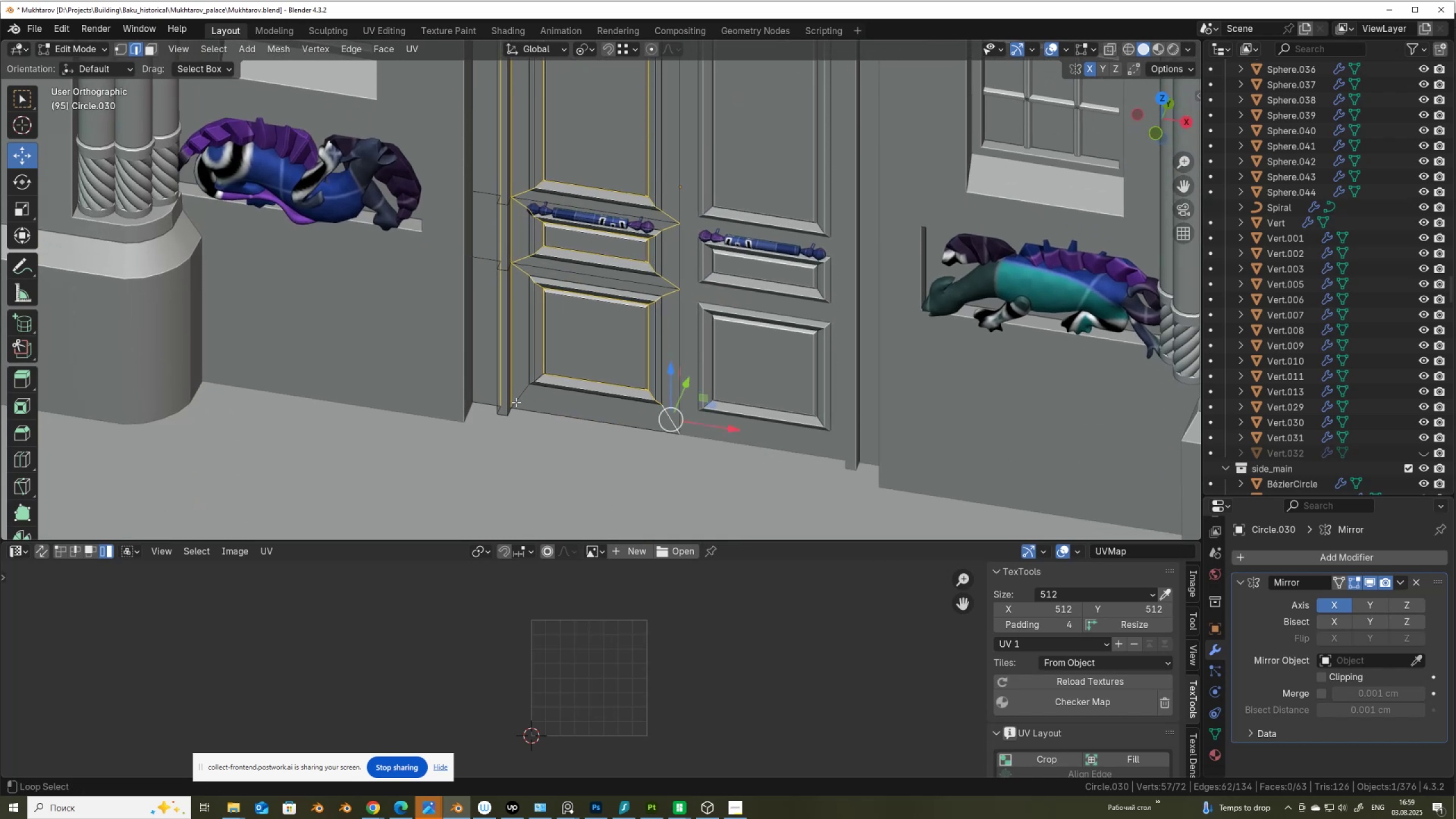 
left_click([516, 402])
 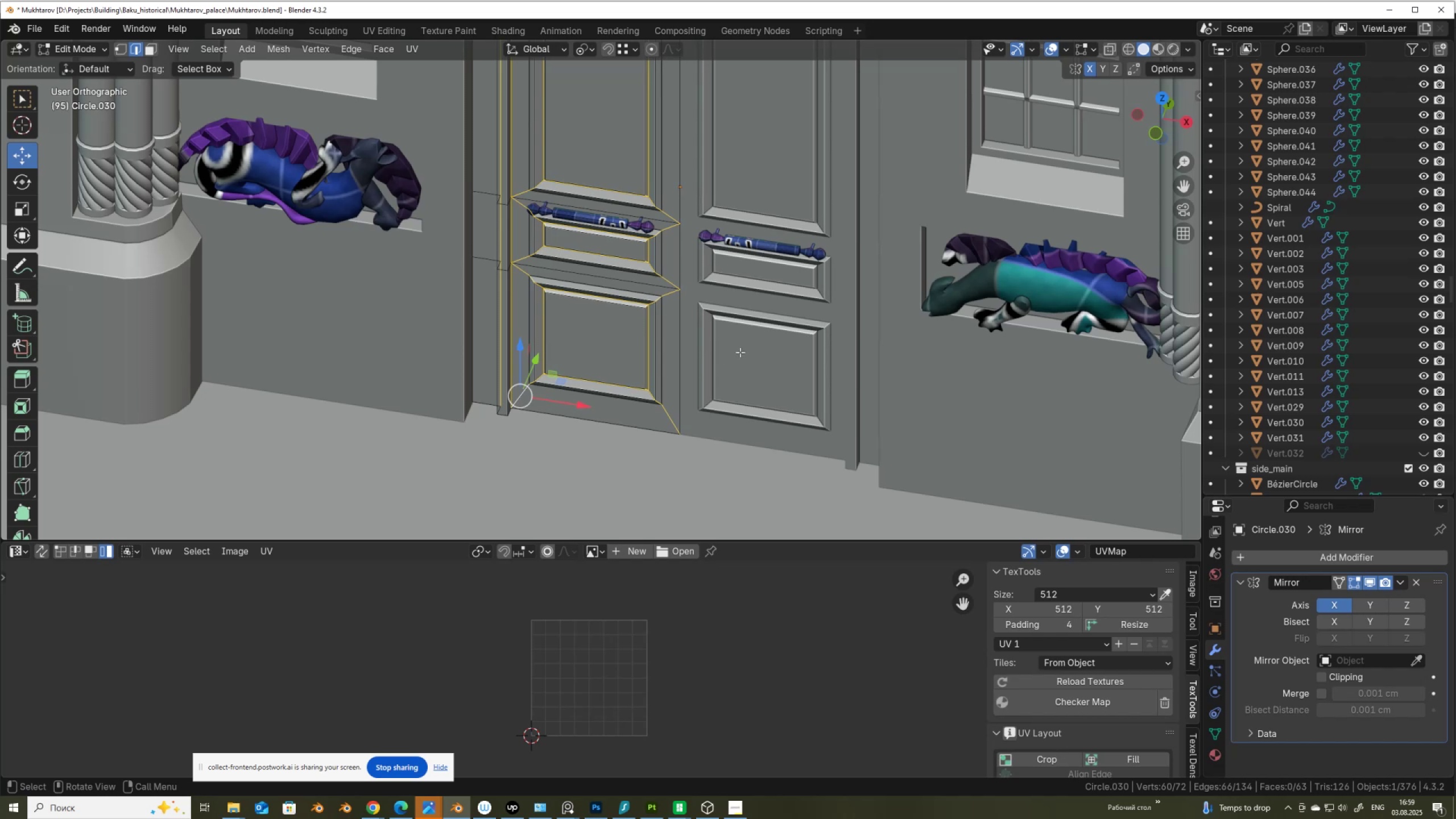 
right_click([742, 349])
 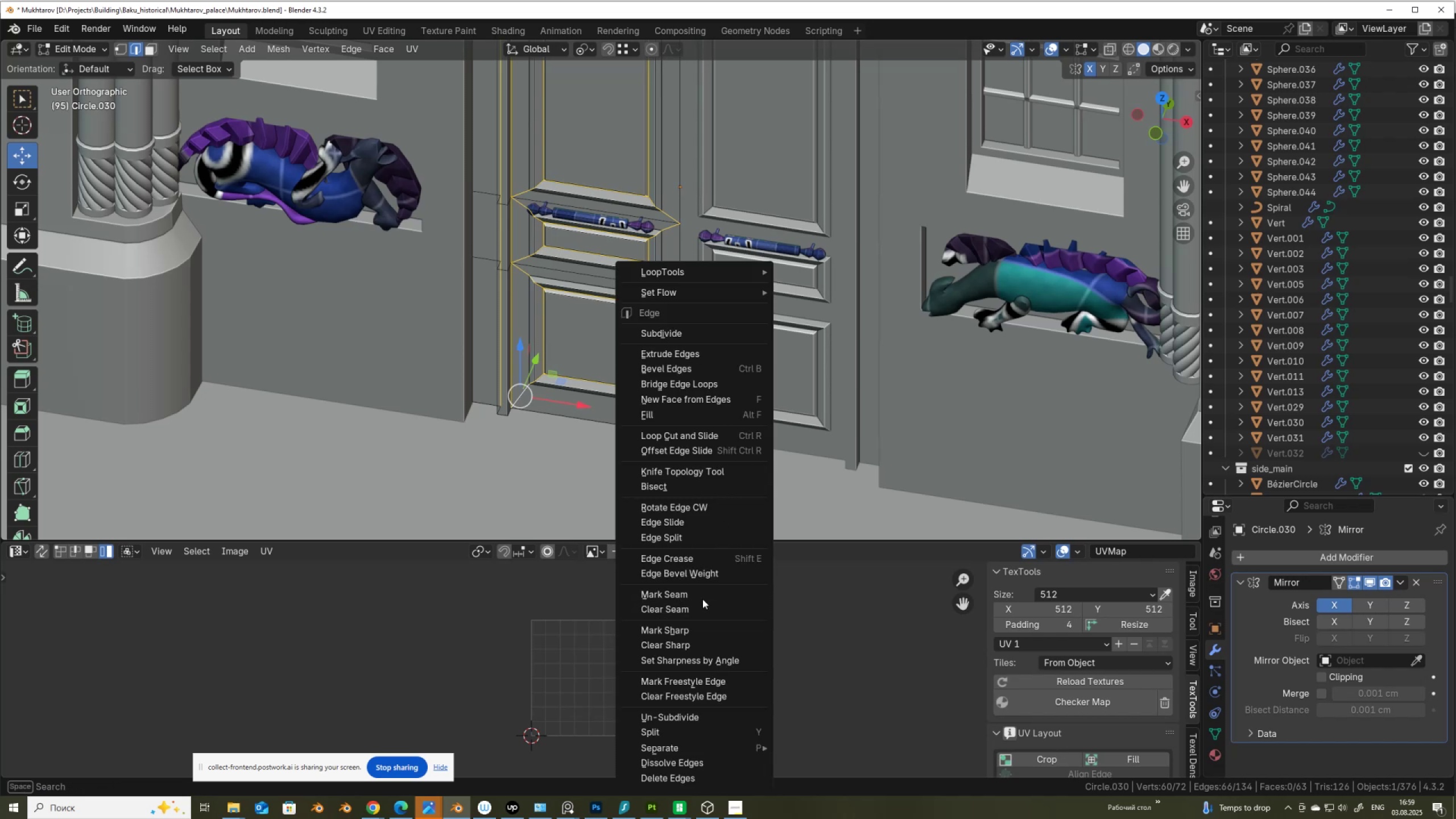 
left_click([701, 594])
 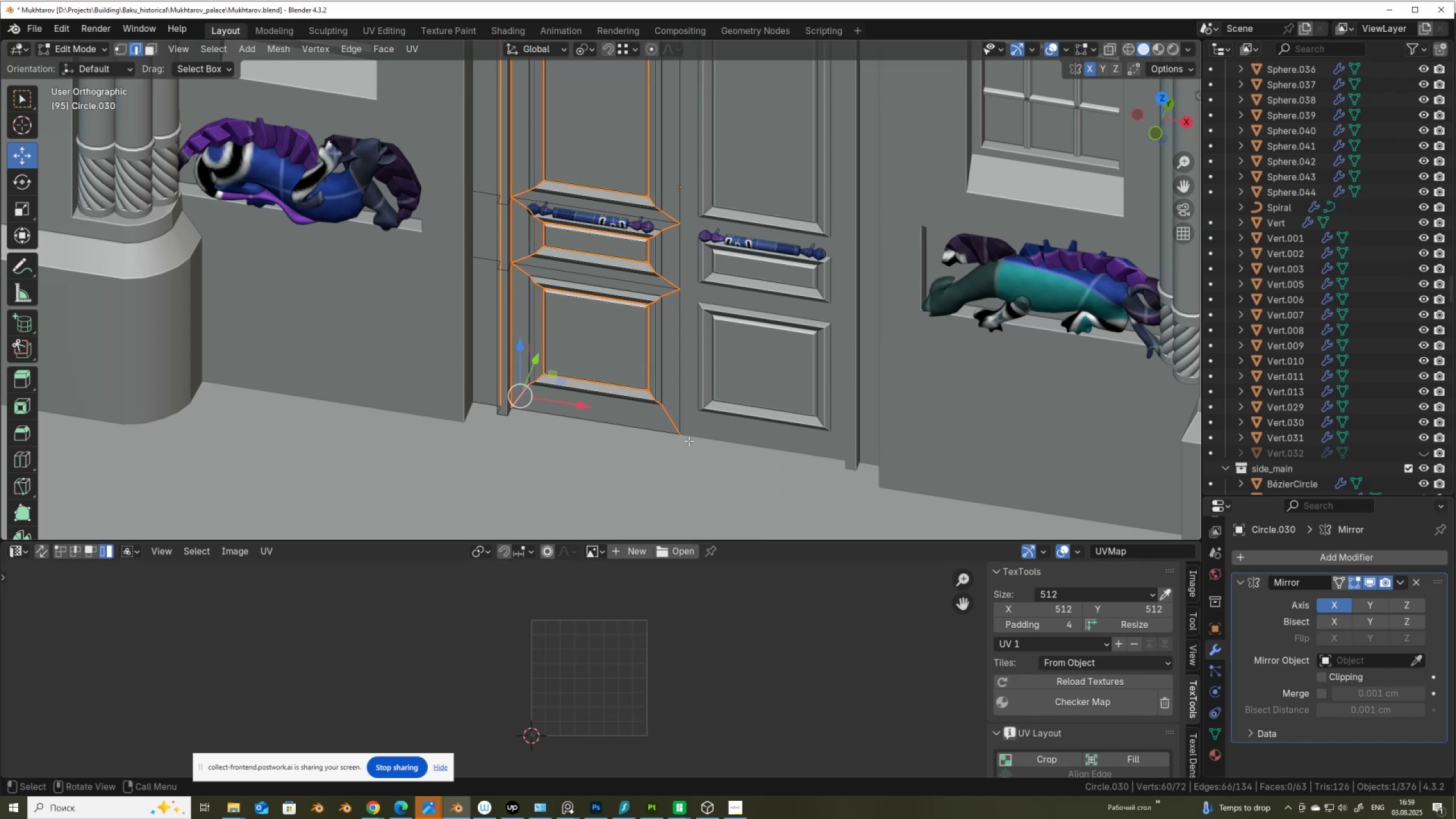 
type(au)
 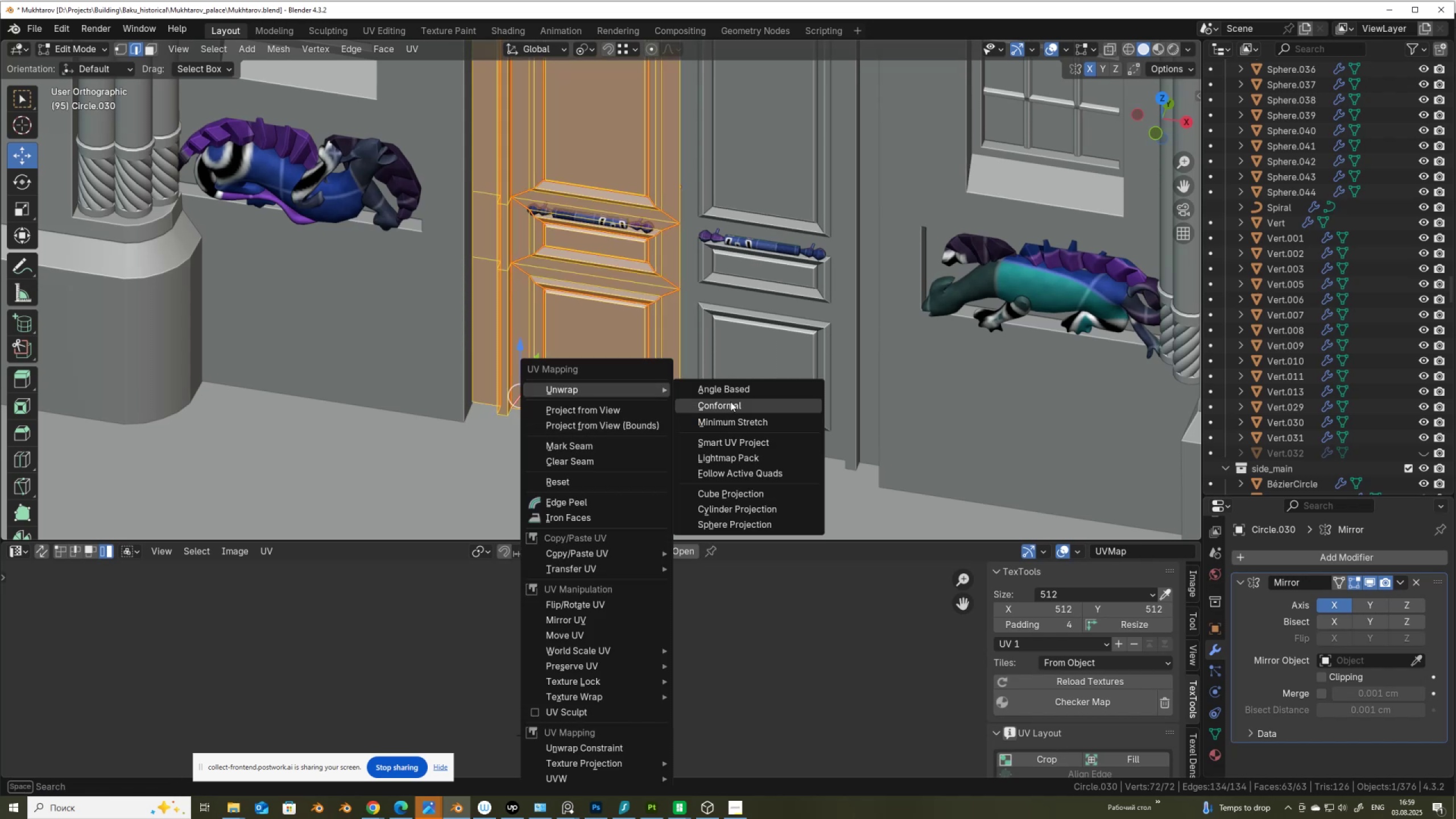 
left_click([734, 389])
 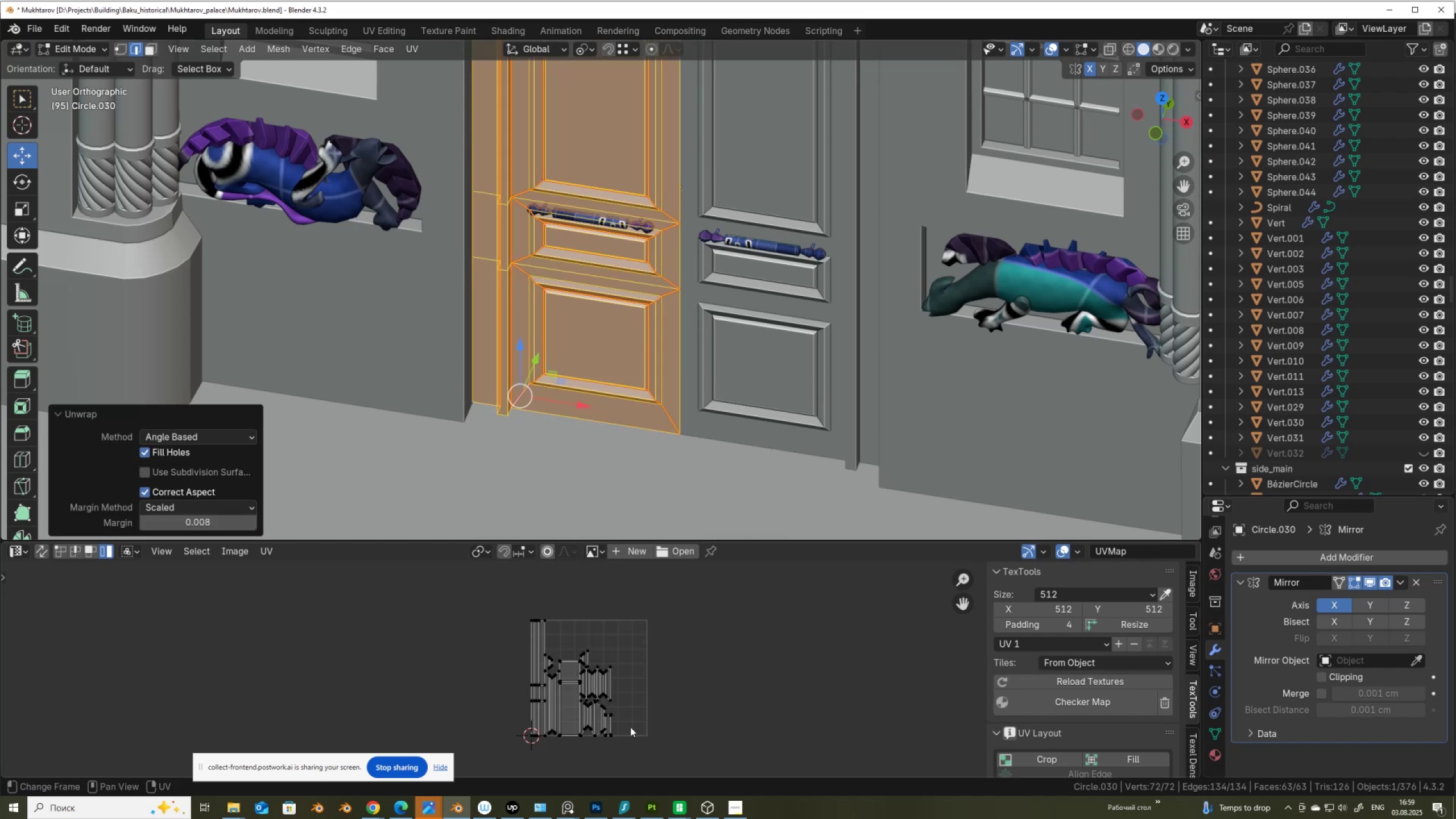 
scroll: coordinate [574, 747], scroll_direction: up, amount: 3.0
 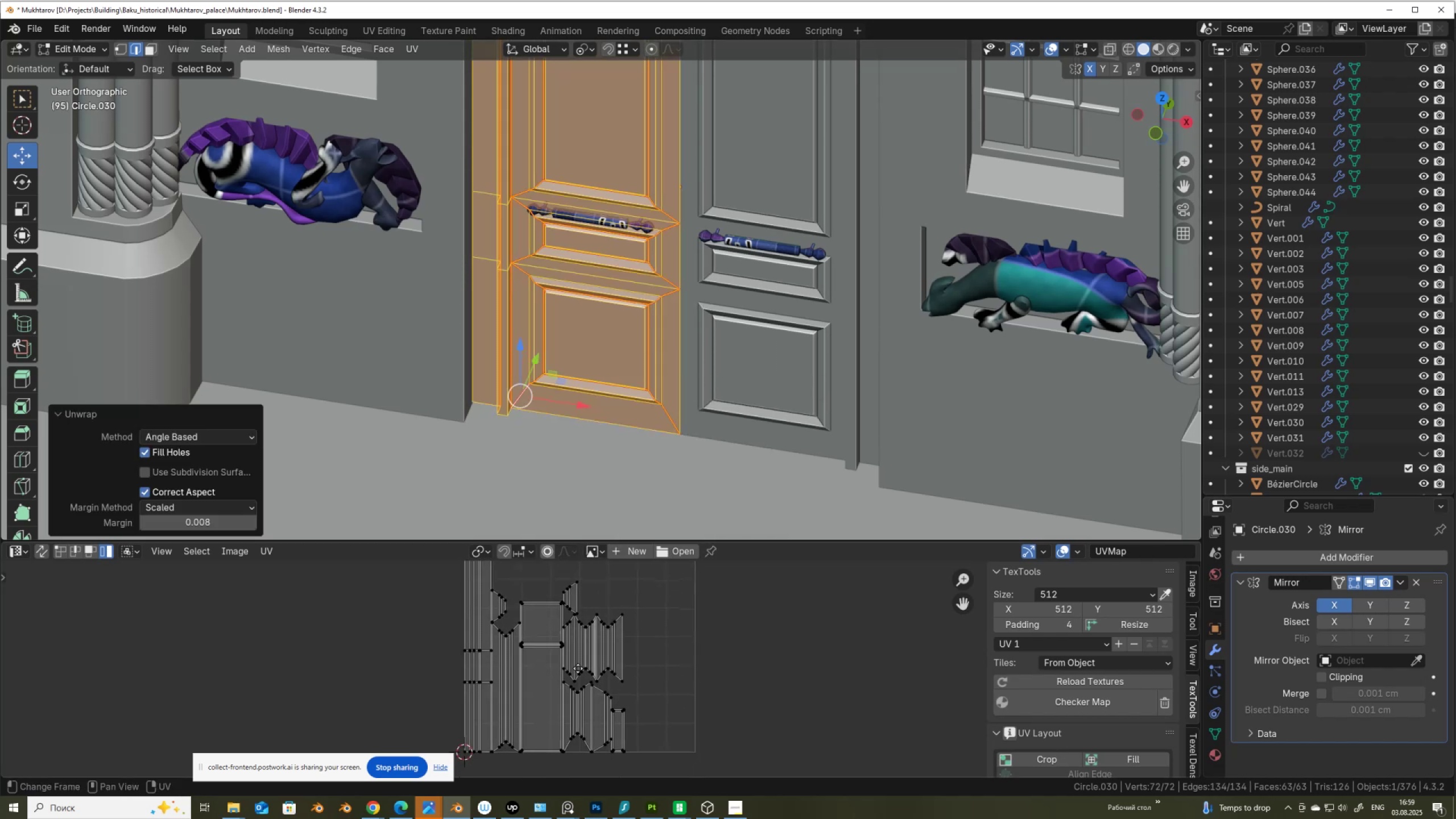 
scroll: coordinate [578, 668], scroll_direction: down, amount: 2.0
 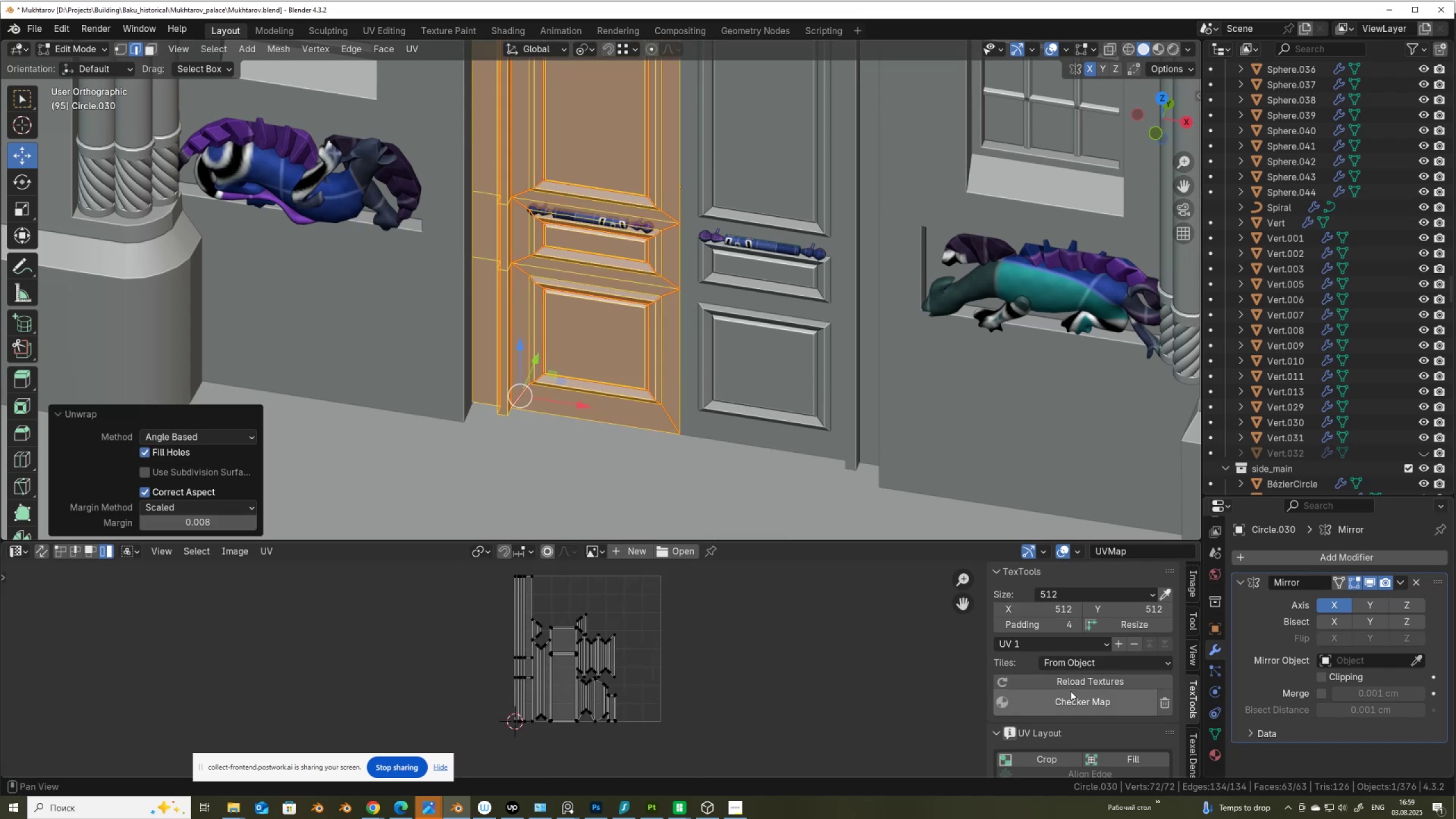 
double_click([1072, 697])
 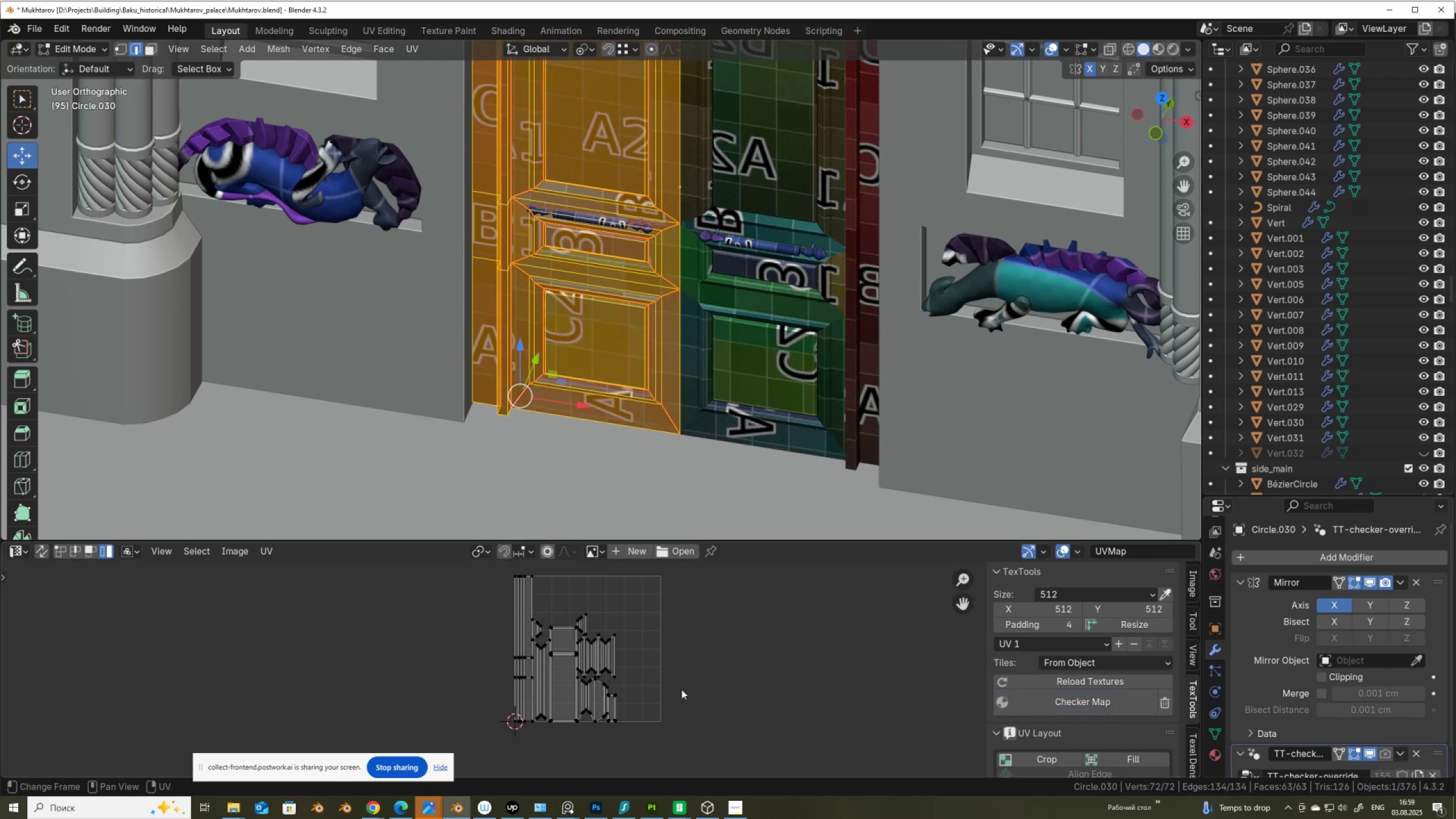 
key(A)
 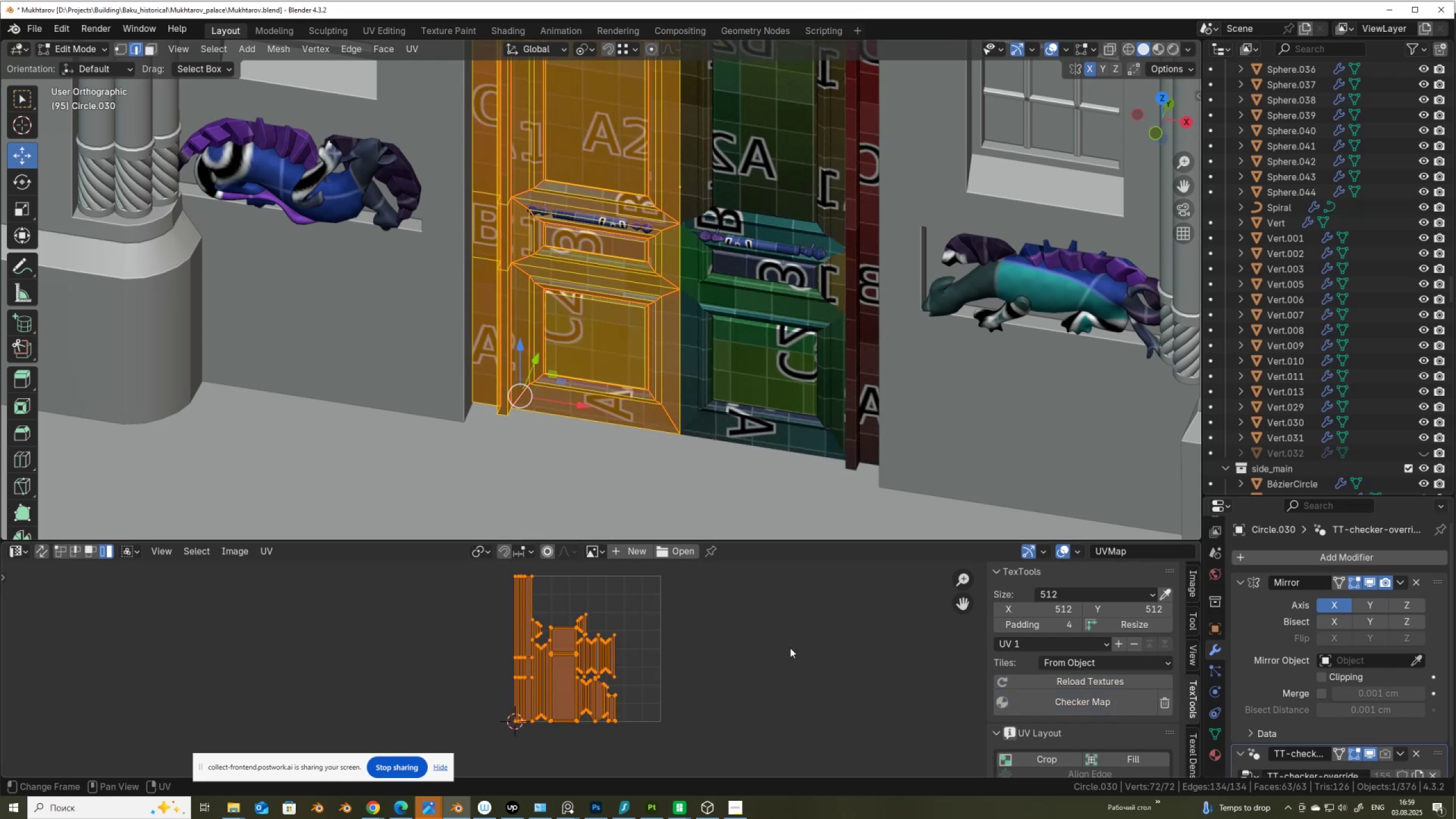 
scroll: coordinate [655, 729], scroll_direction: up, amount: 2.0
 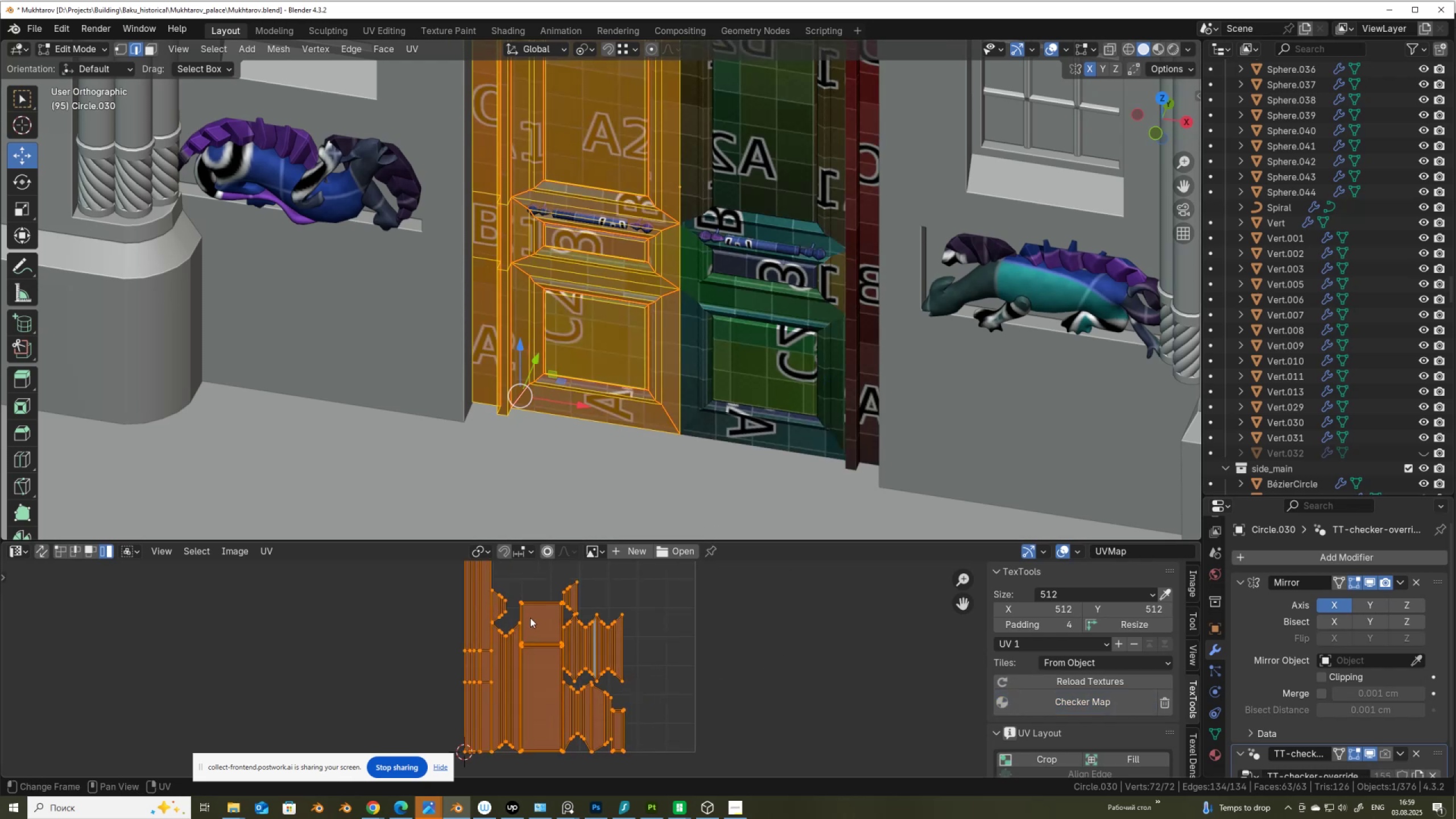 
key(3)
 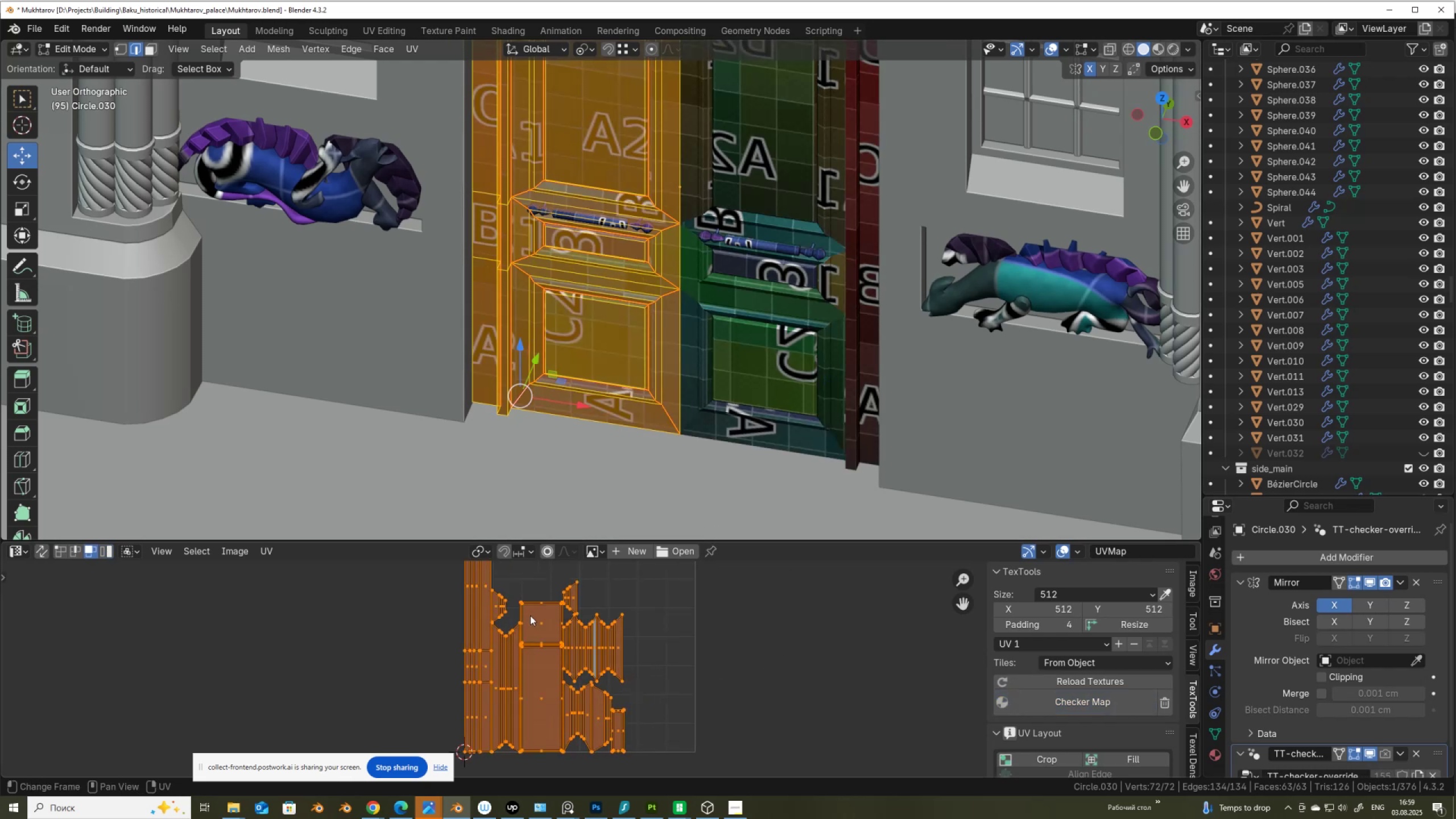 
left_click([530, 615])
 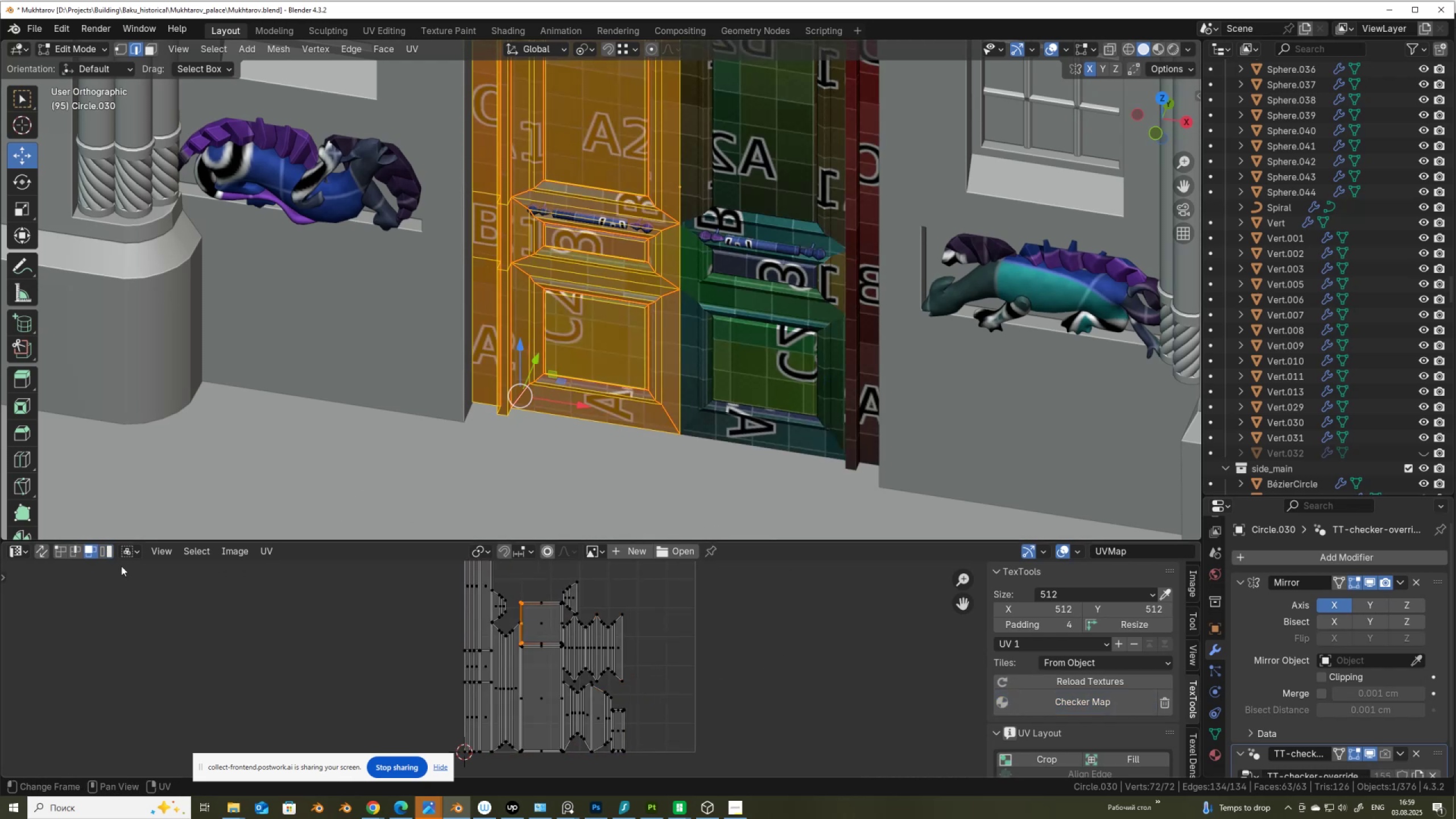 
left_click([108, 554])
 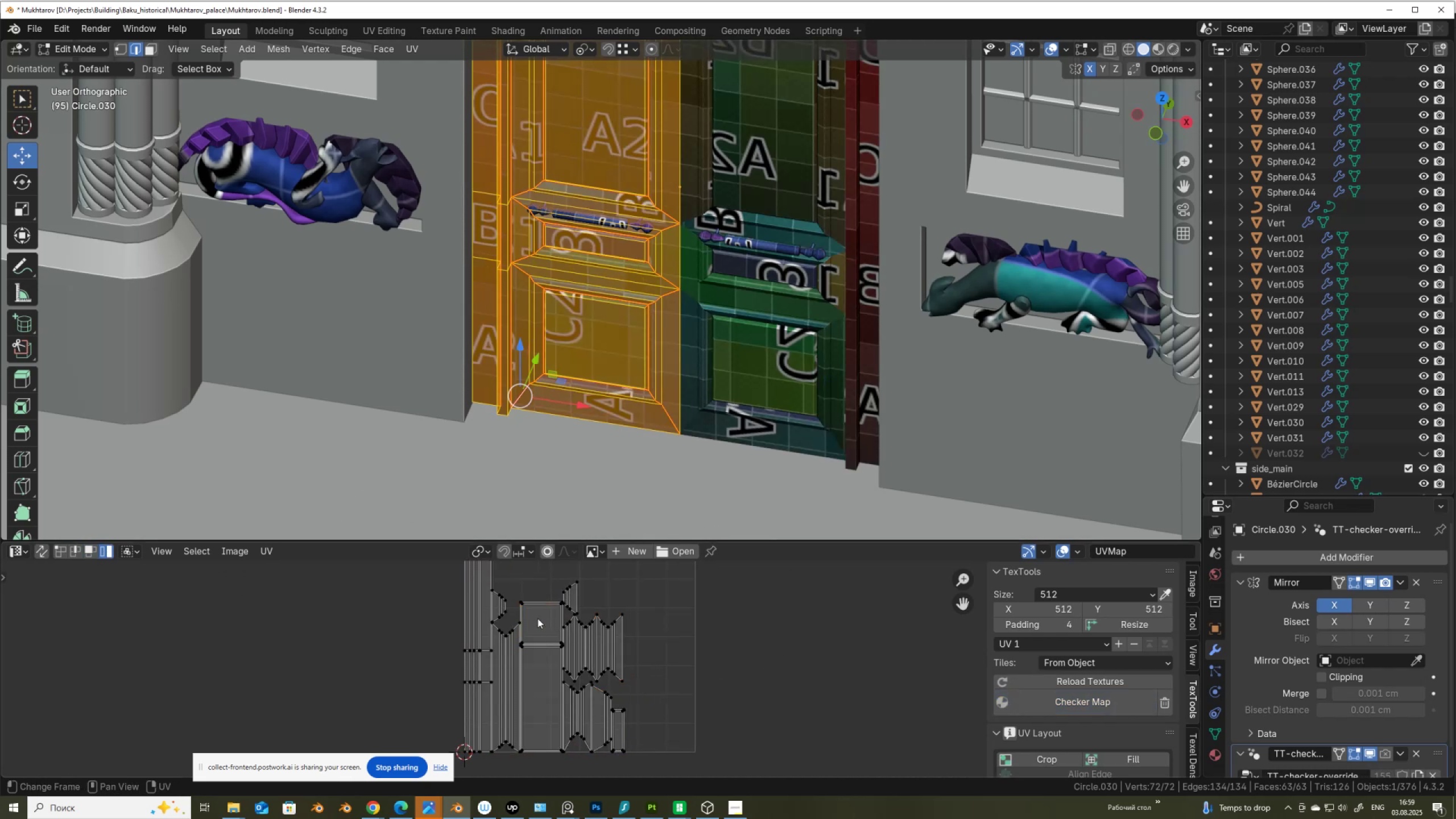 
left_click([543, 622])
 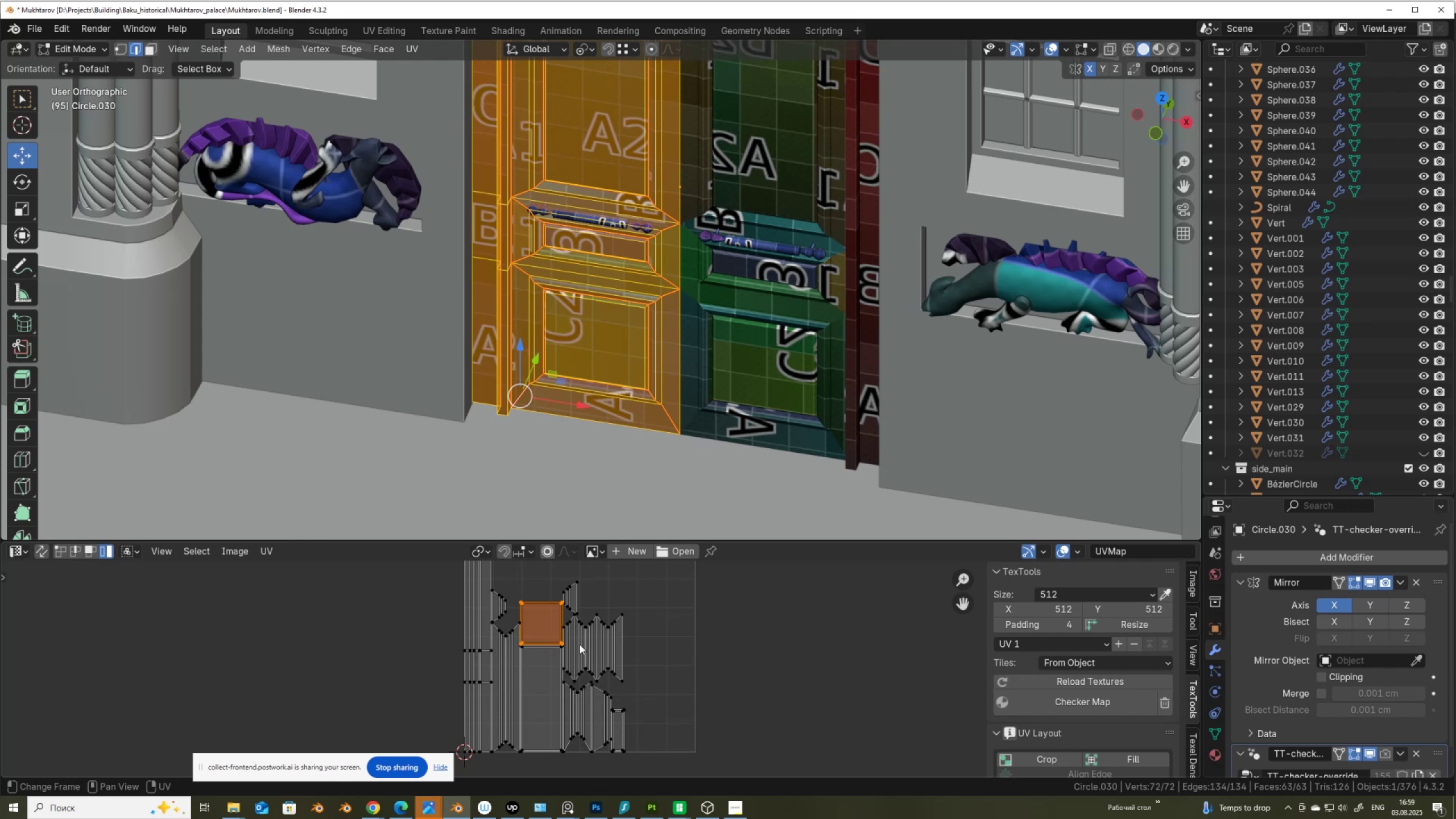 
key(R)
 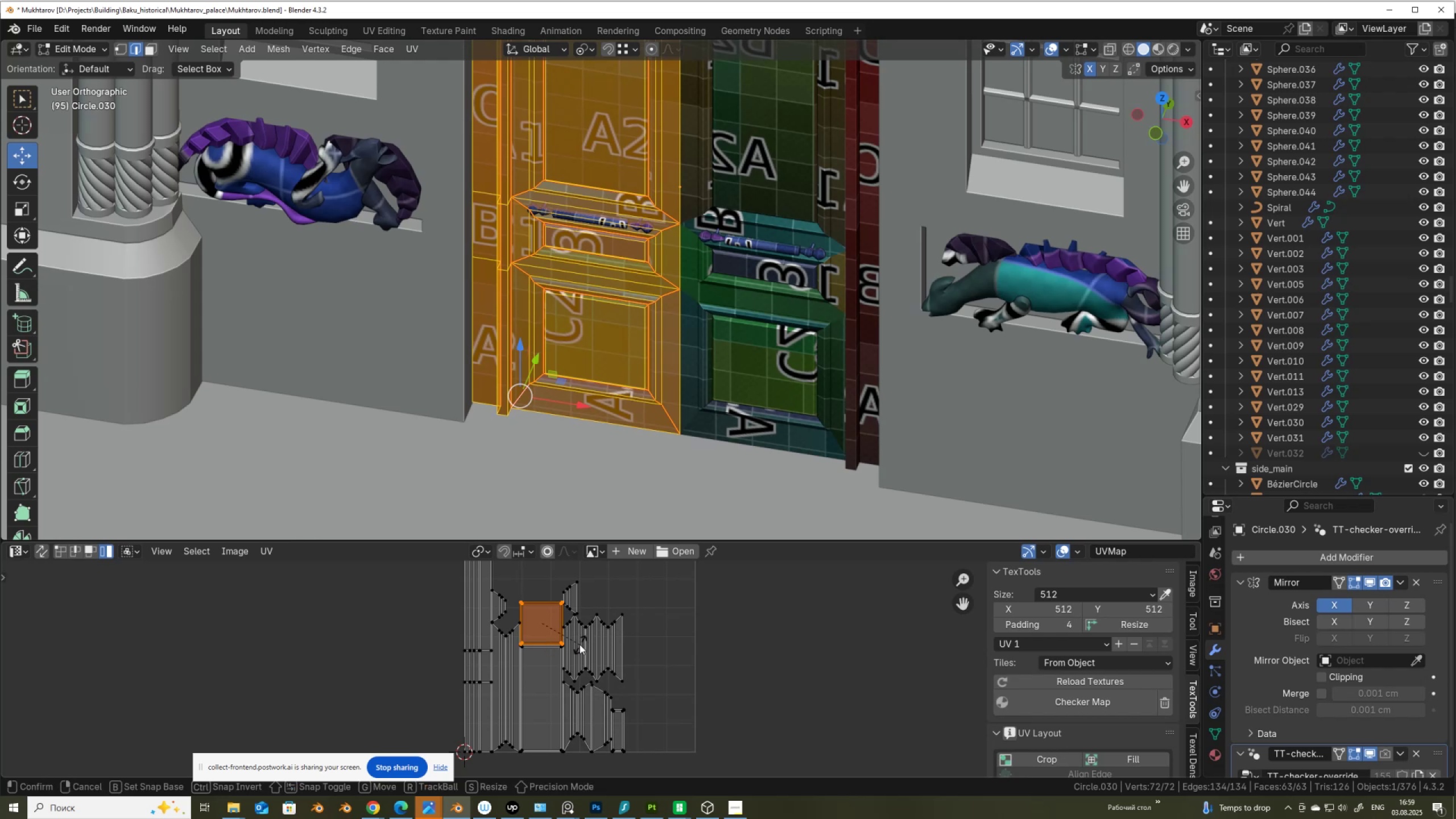 
key(Numpad9)
 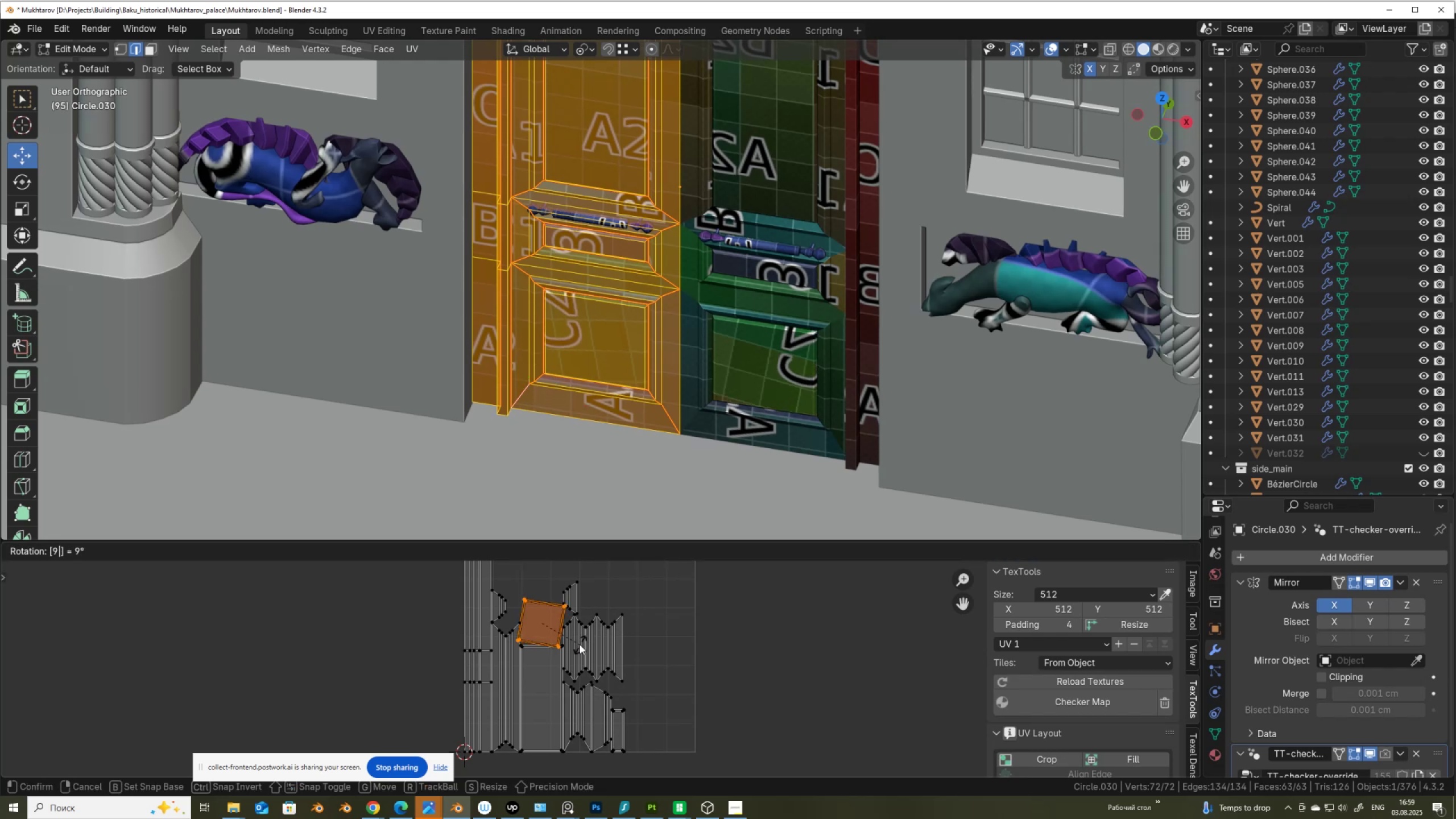 
key(Numpad0)
 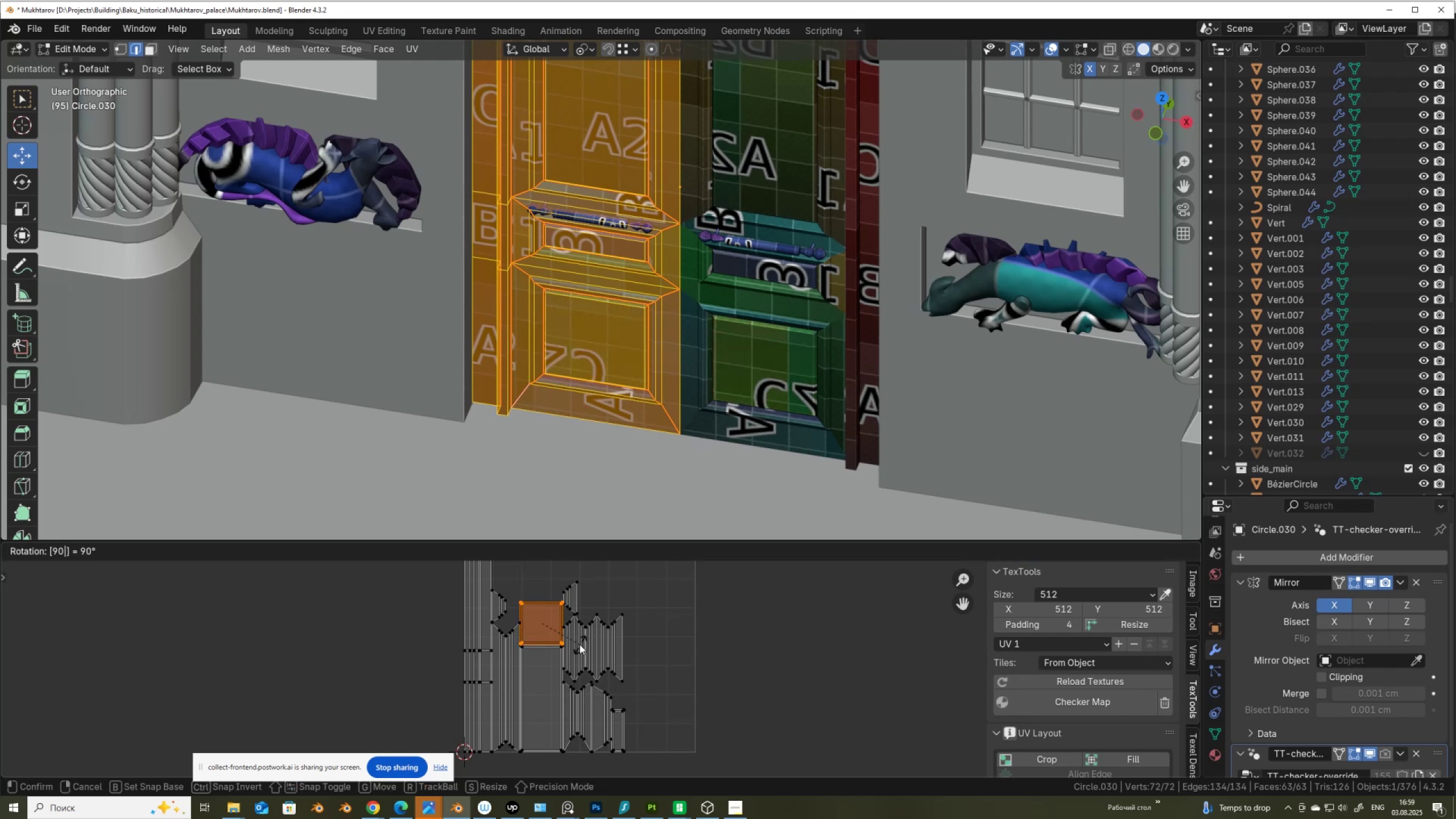 
key(NumpadEnter)
 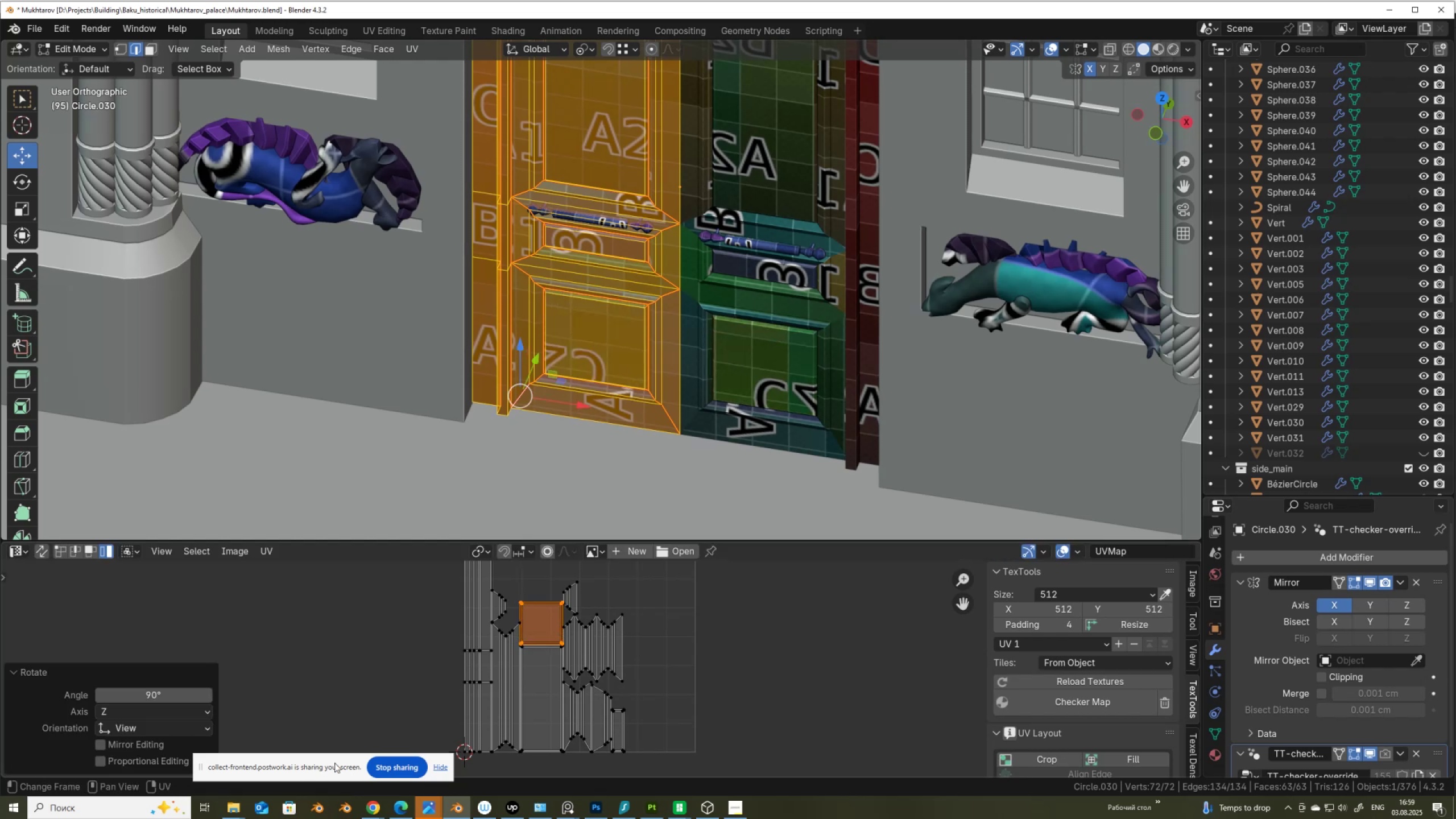 
left_click([148, 698])
 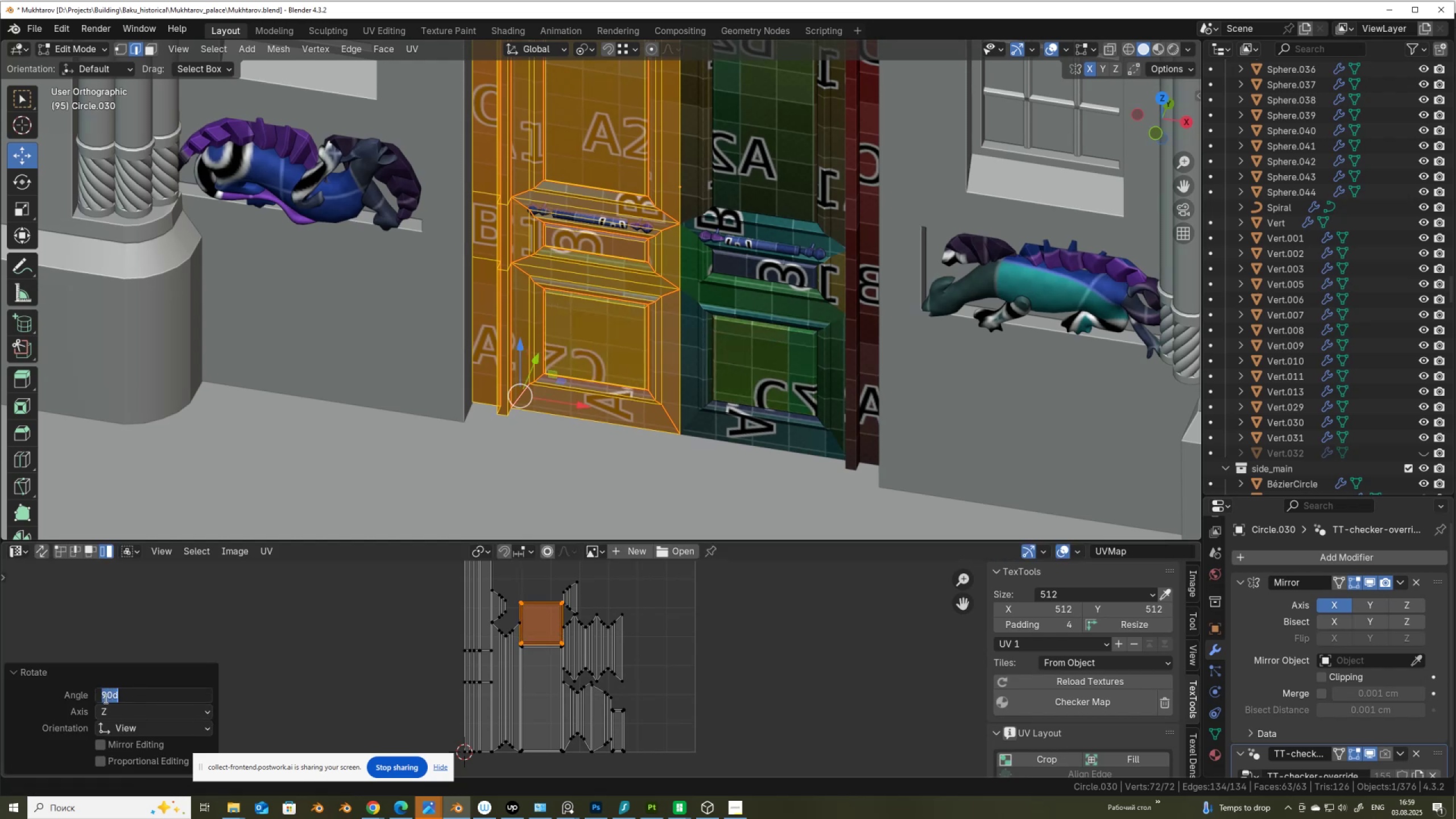 
key(ArrowLeft)
 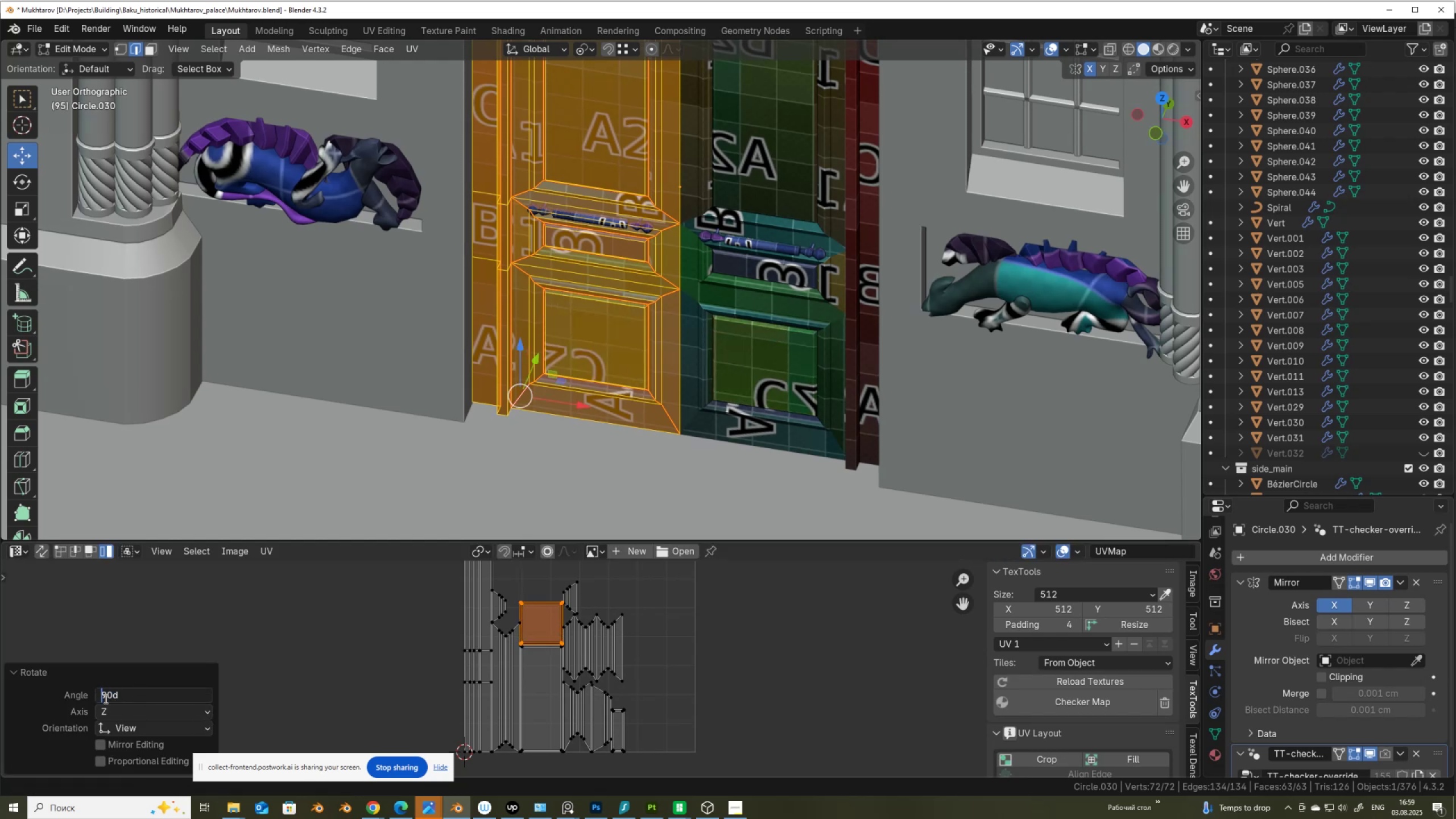 
key(NumpadSubtract)
 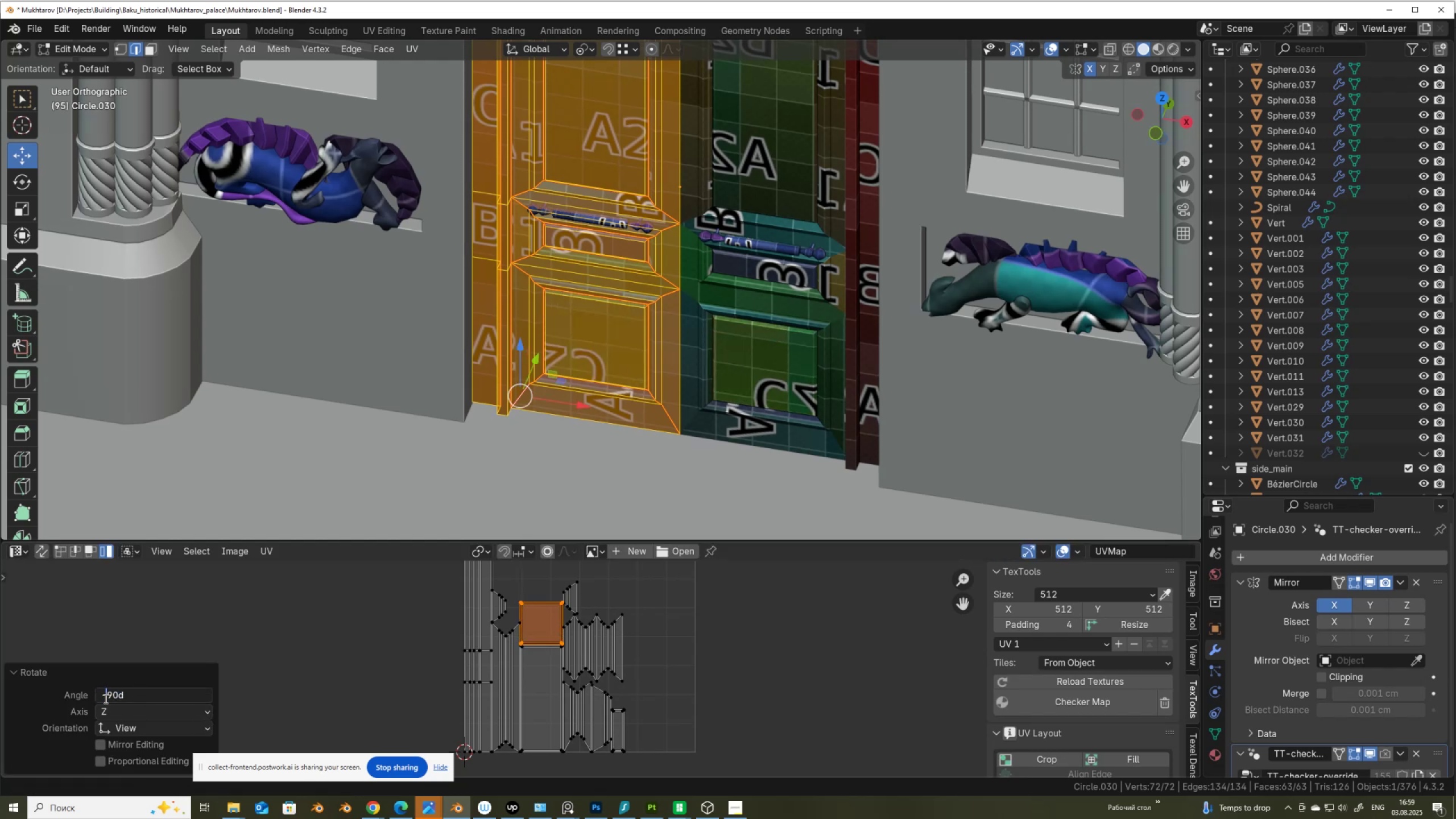 
key(NumpadEnter)
 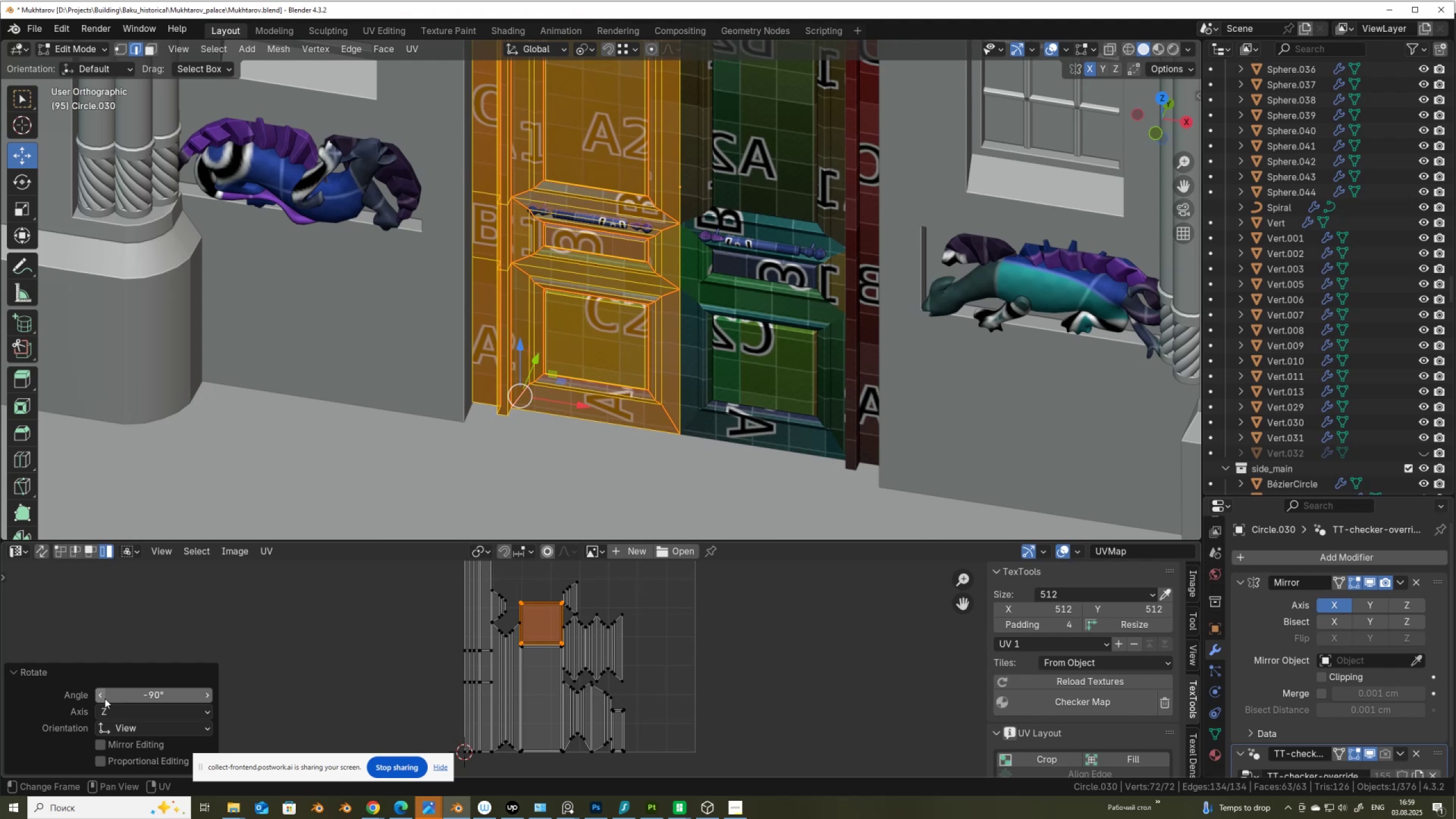 
wait(5.98)
 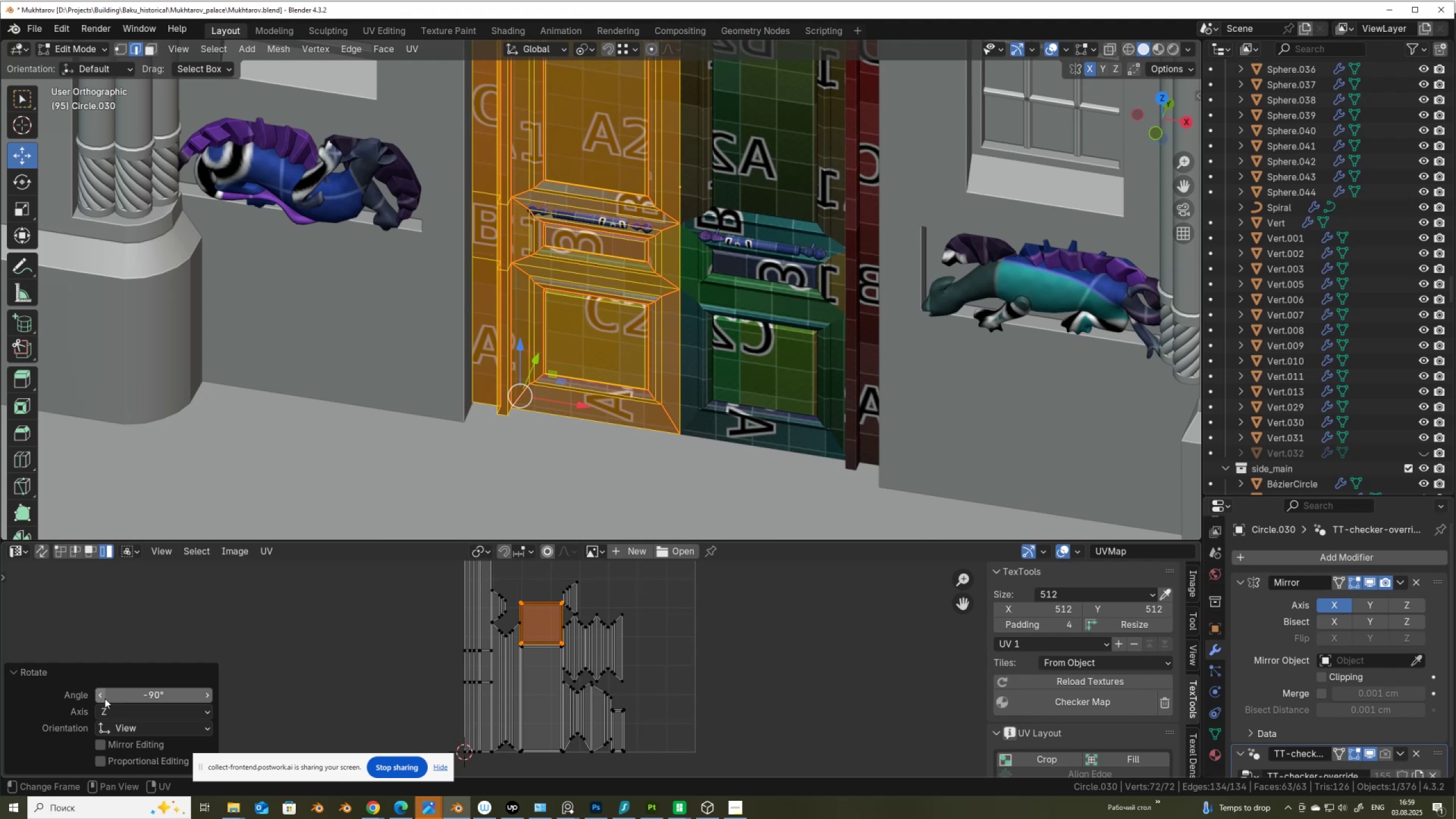 
left_click([617, 249])
 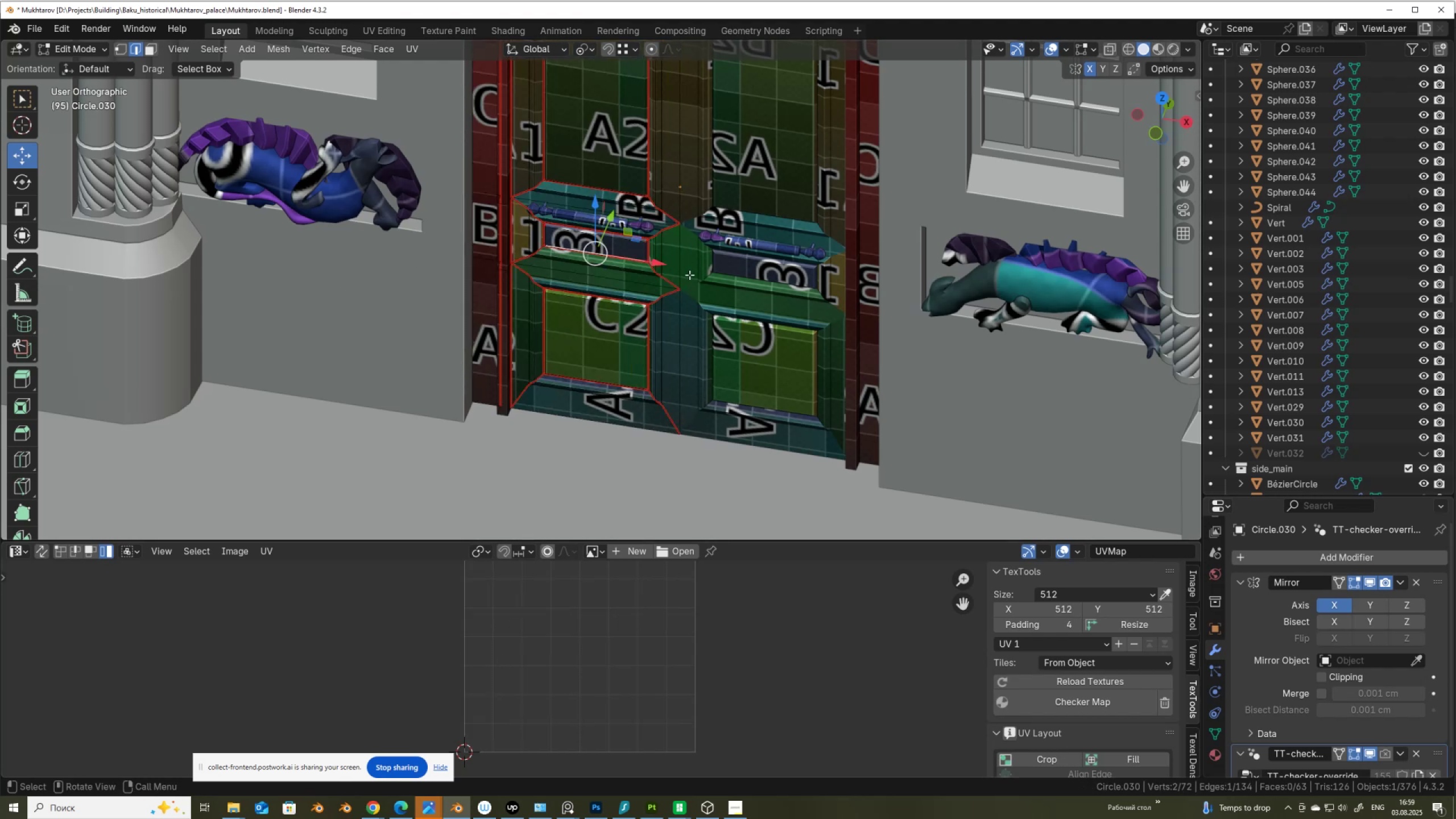 
key(A)
 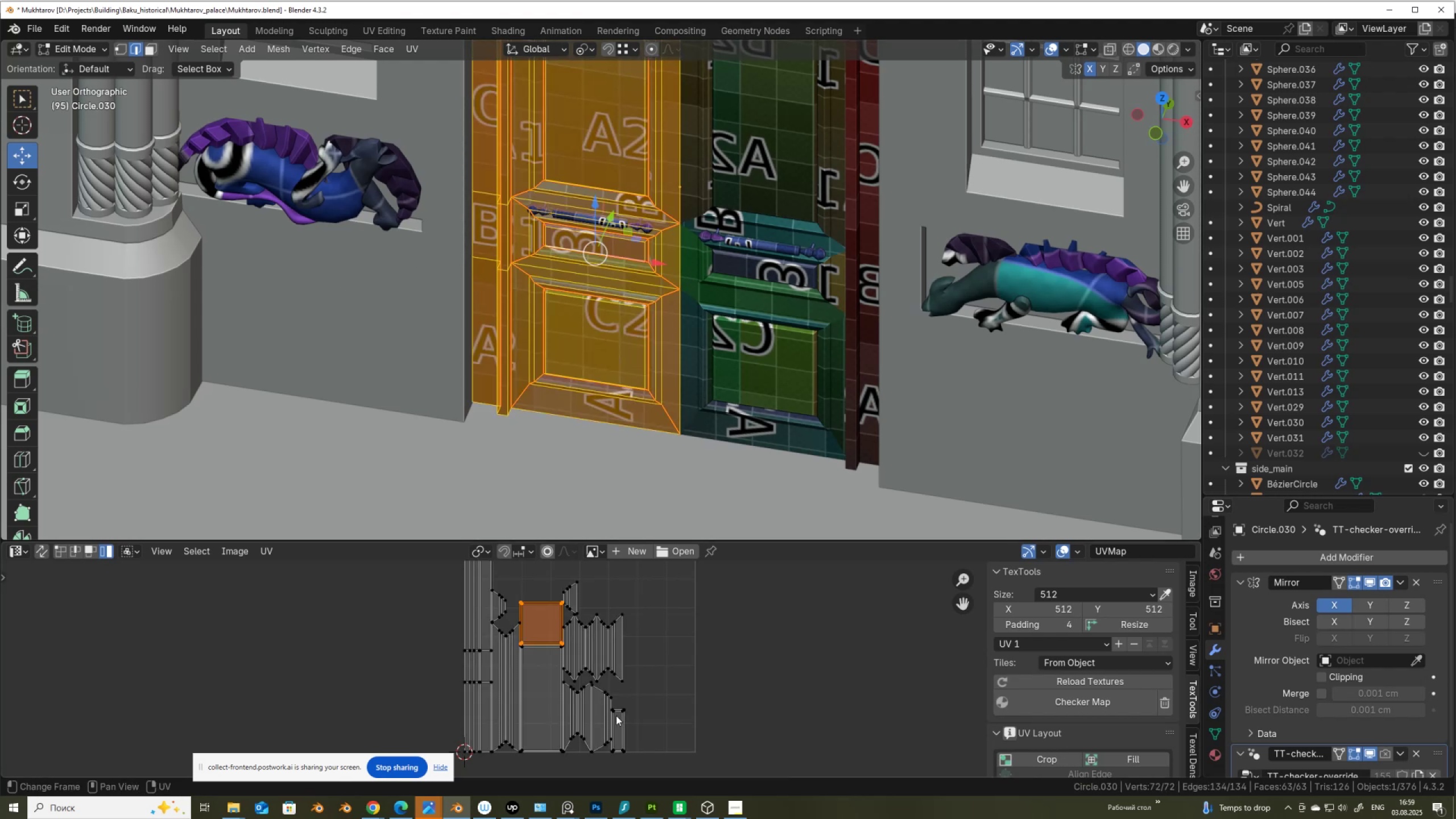 
left_click([619, 720])
 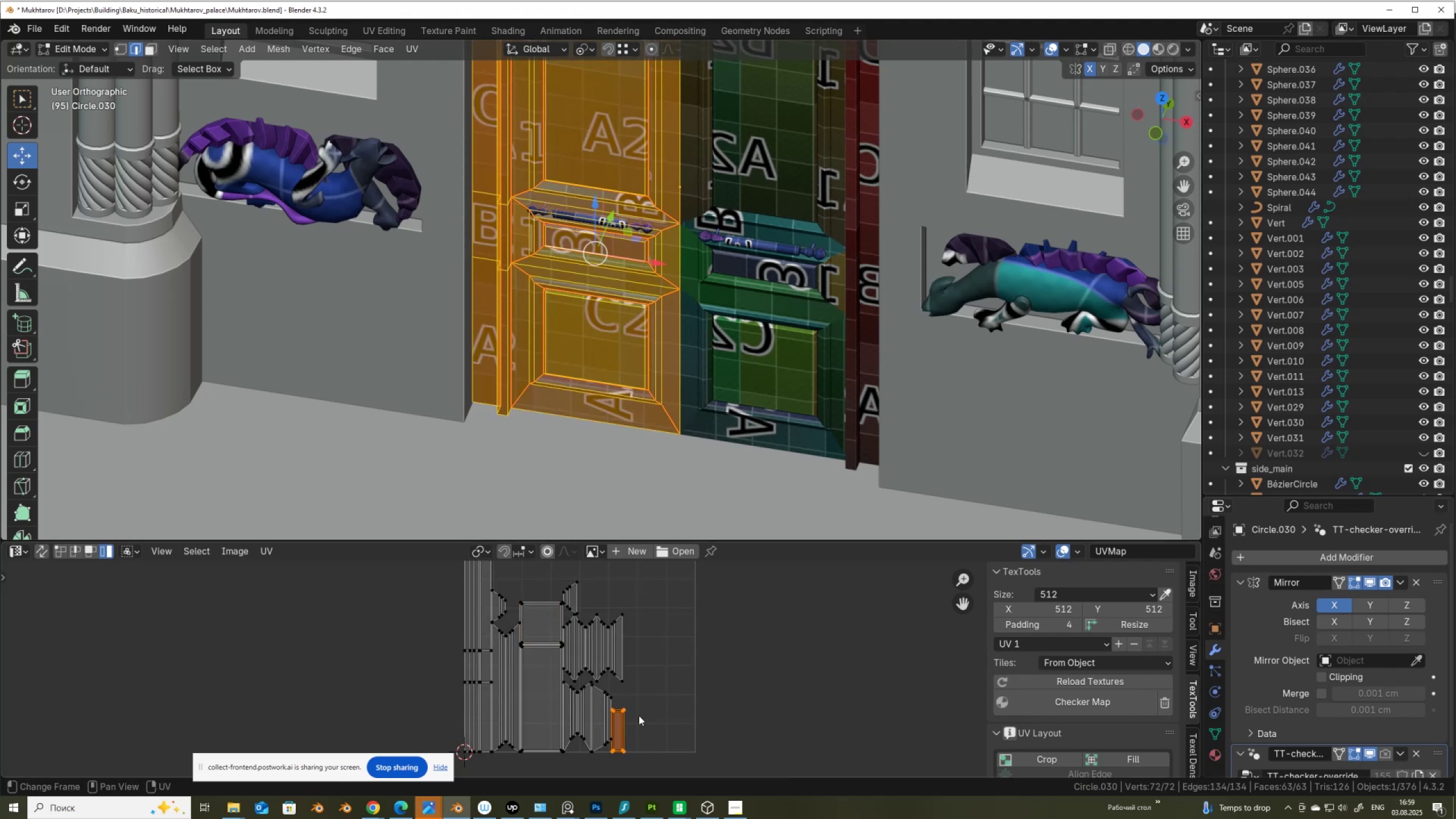 
key(R)
 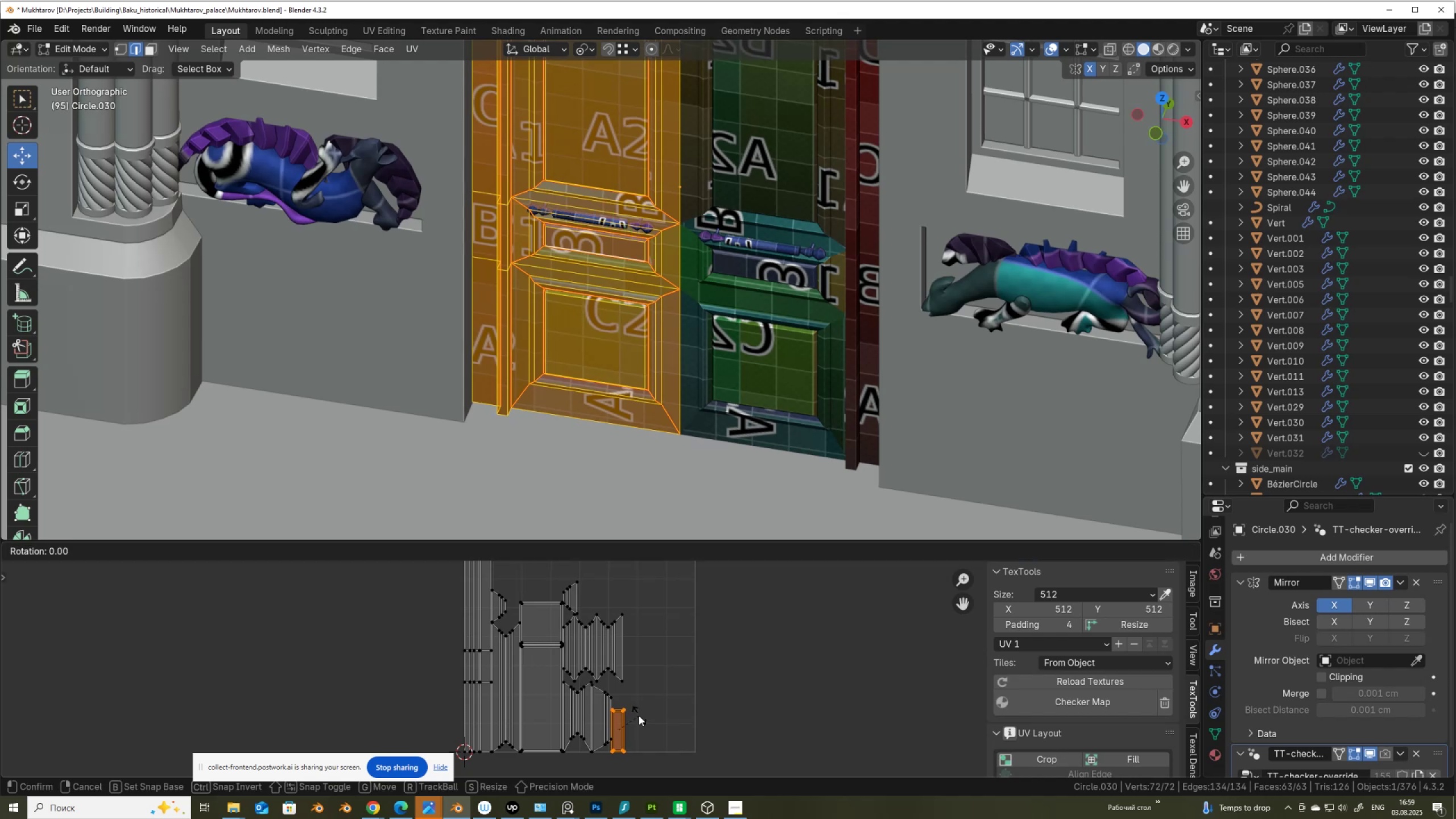 
key(NumpadSubtract)
 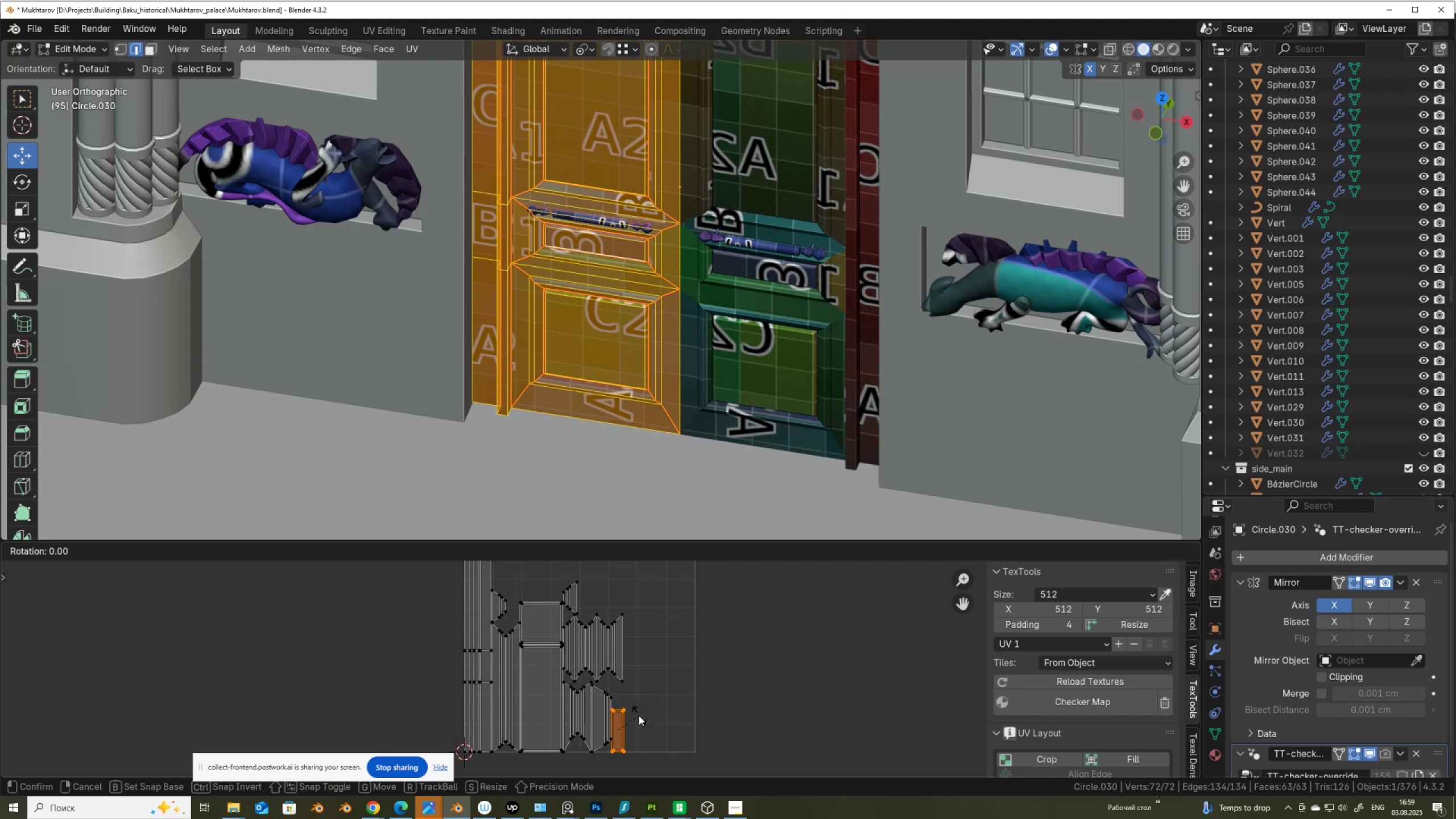 
key(Numpad9)
 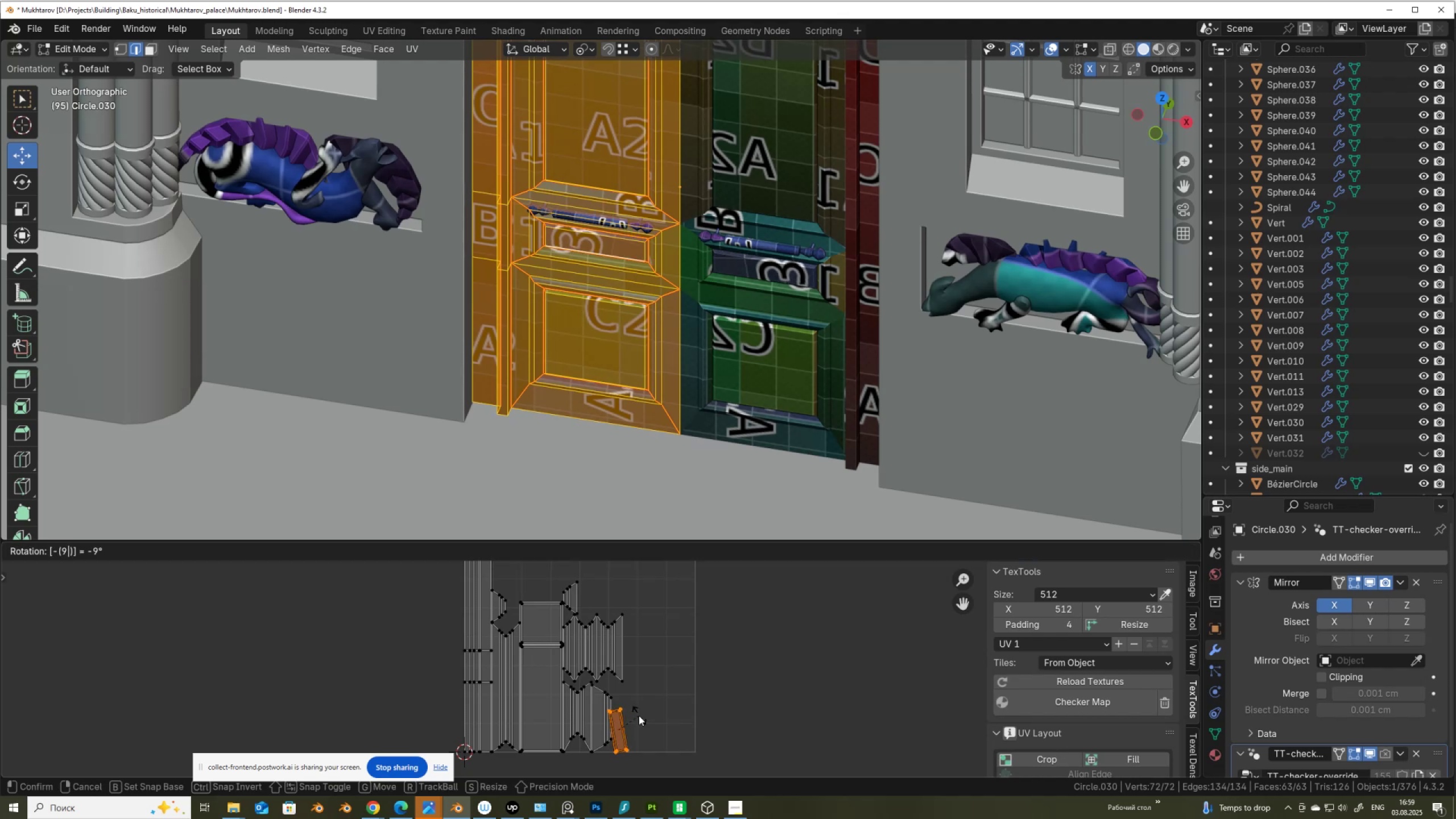 
key(Numpad0)
 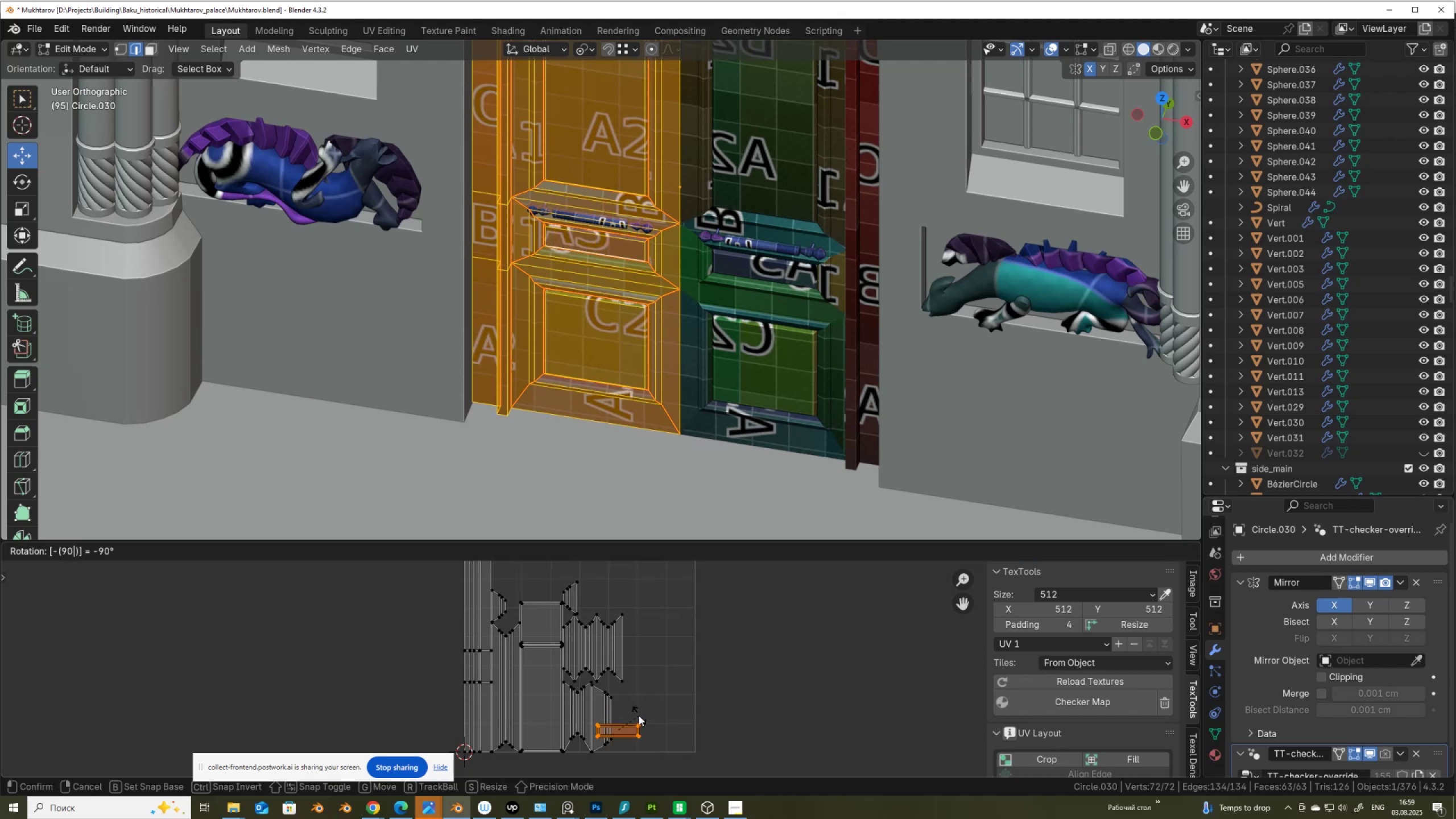 
key(NumpadEnter)
 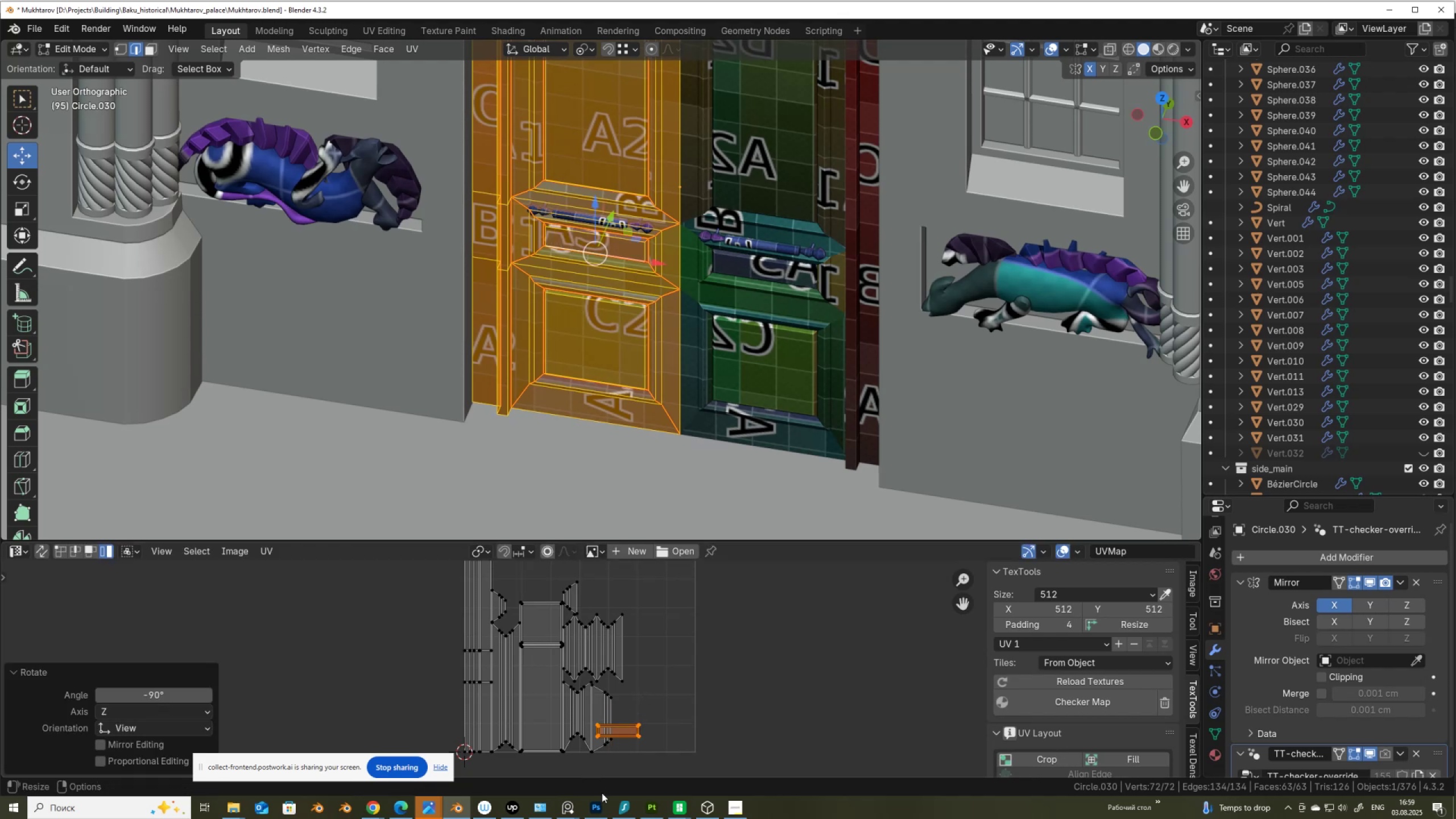 
key(G)
 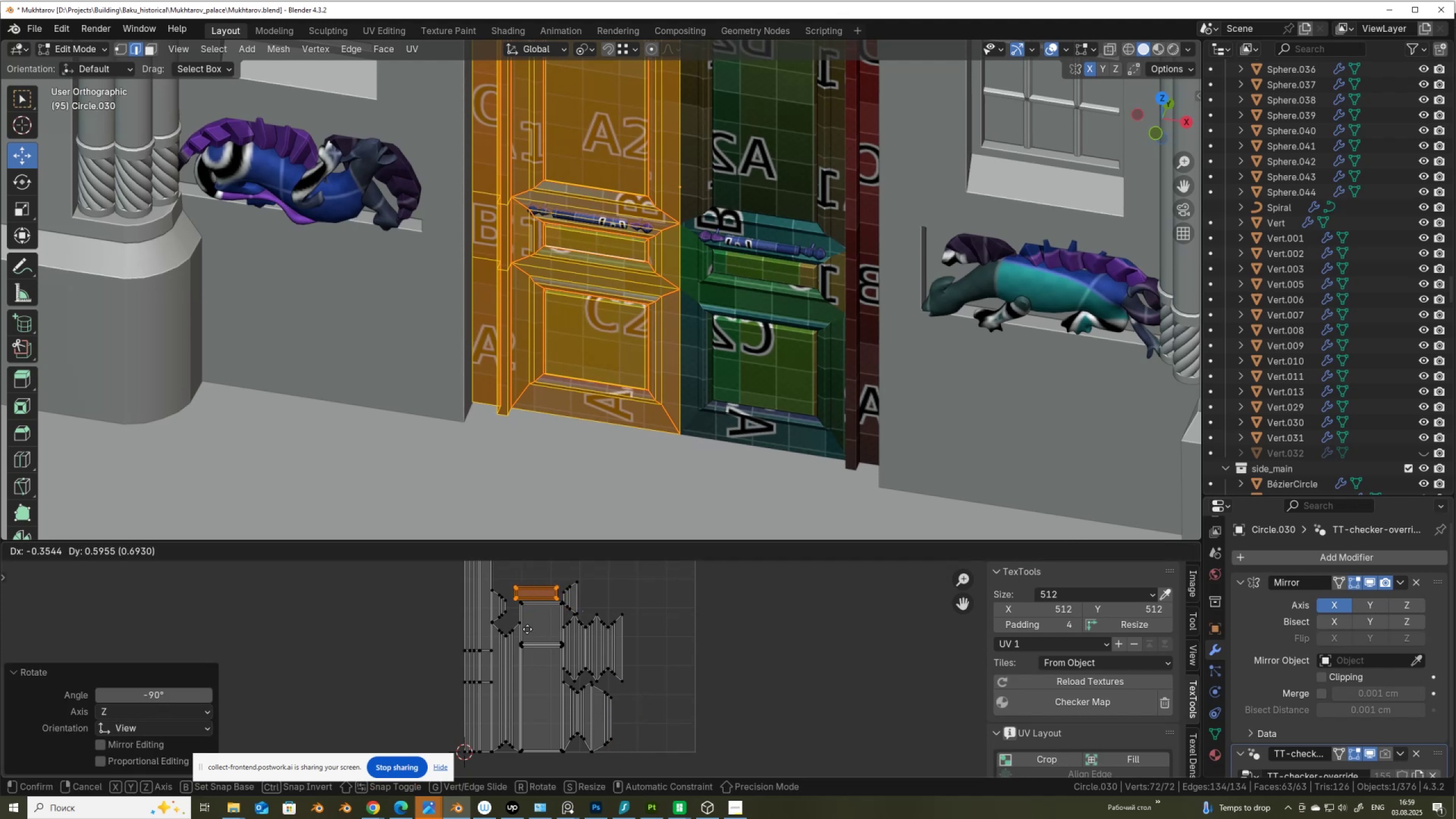 
left_click([527, 629])
 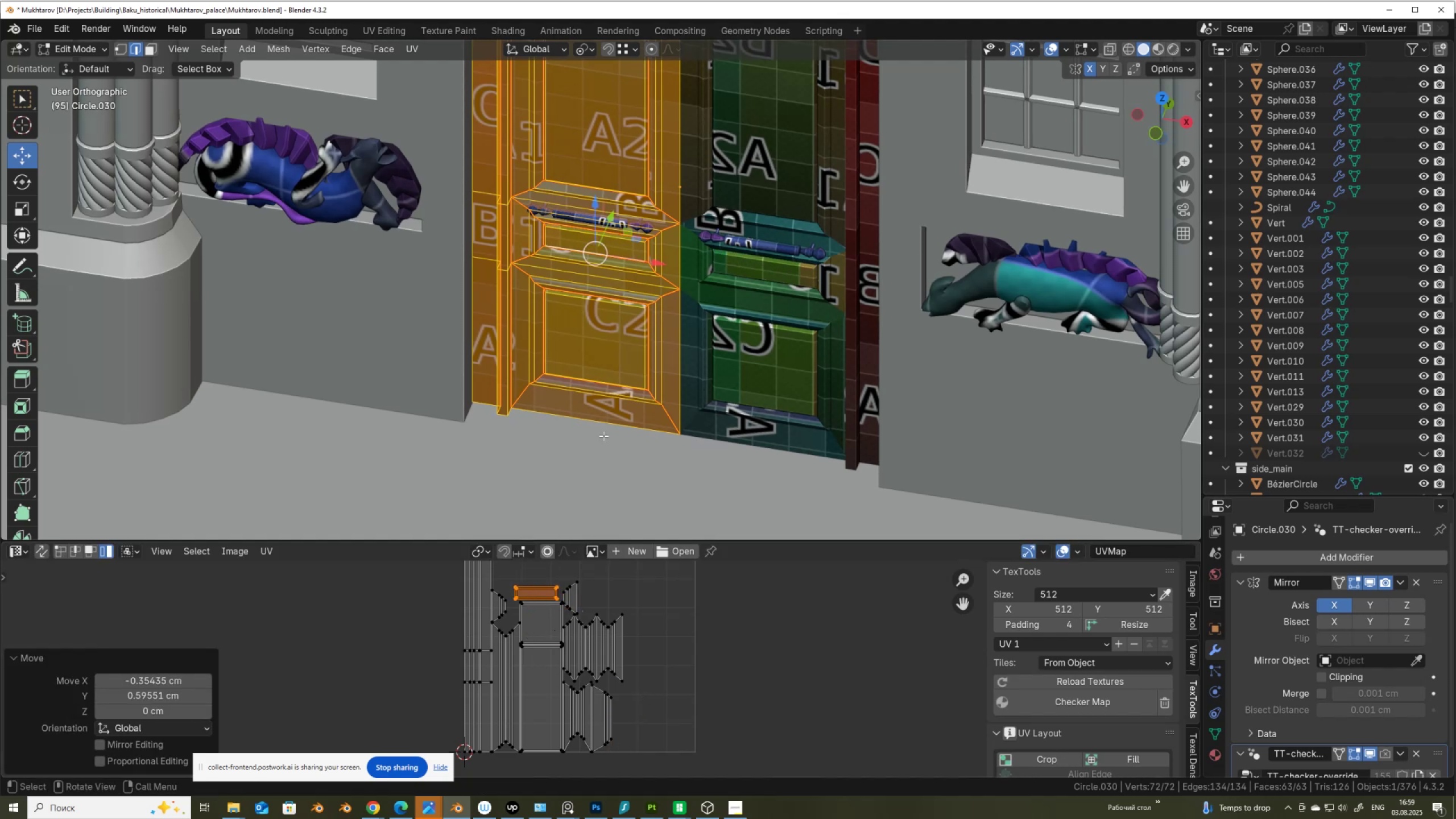 
scroll: coordinate [620, 370], scroll_direction: down, amount: 3.0
 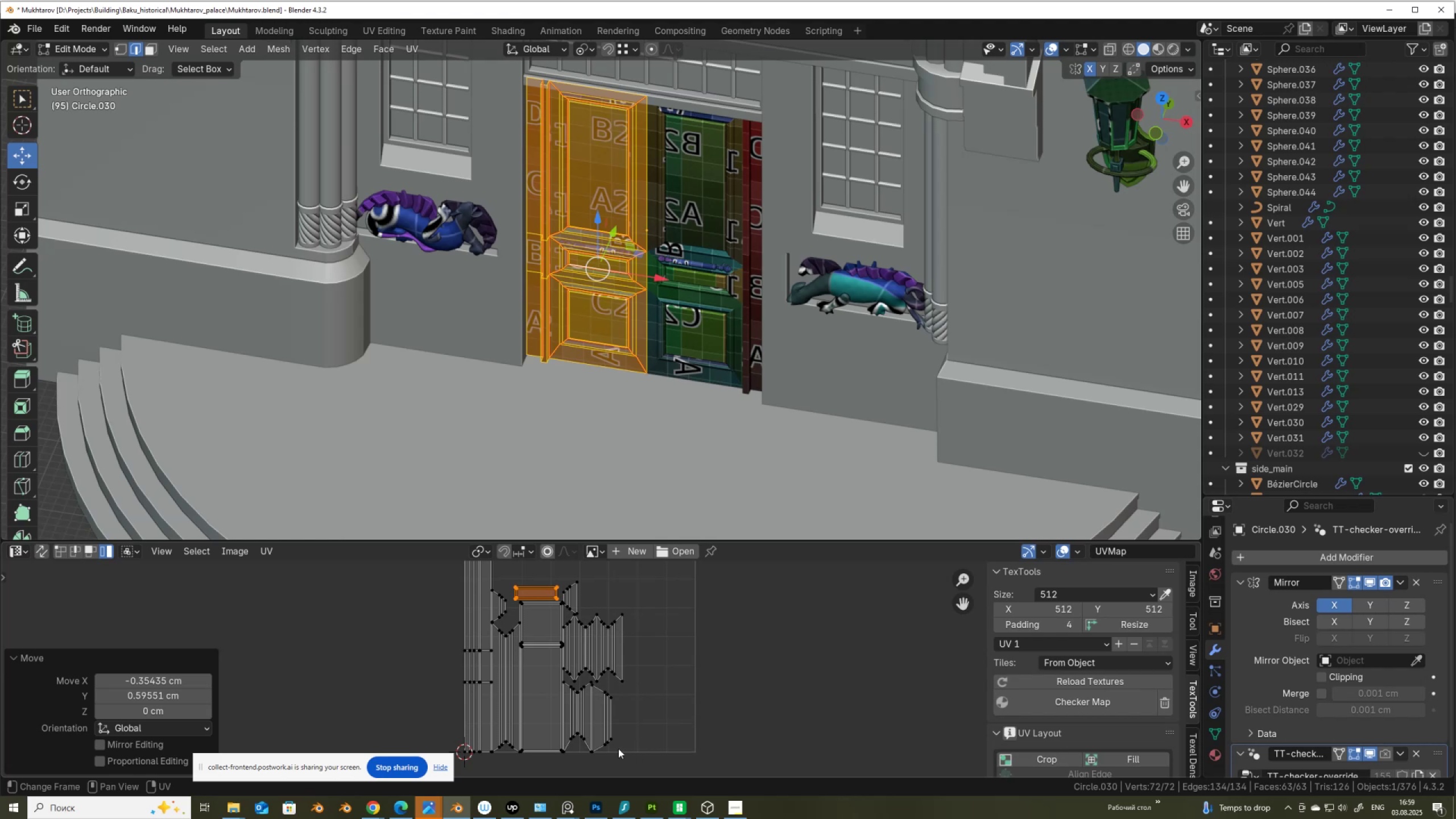 
left_click([597, 742])
 